 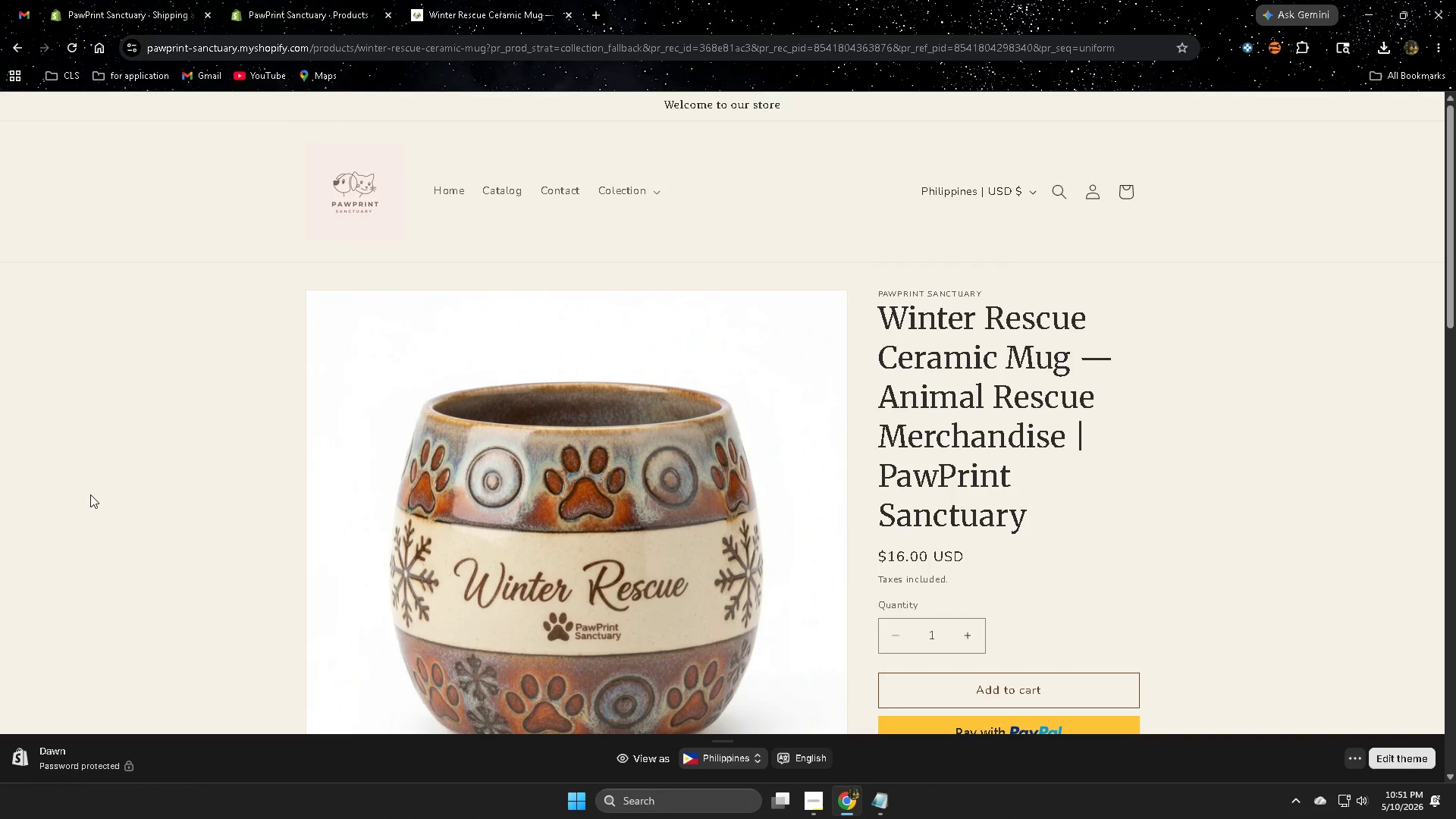 
left_click([661, 195])
 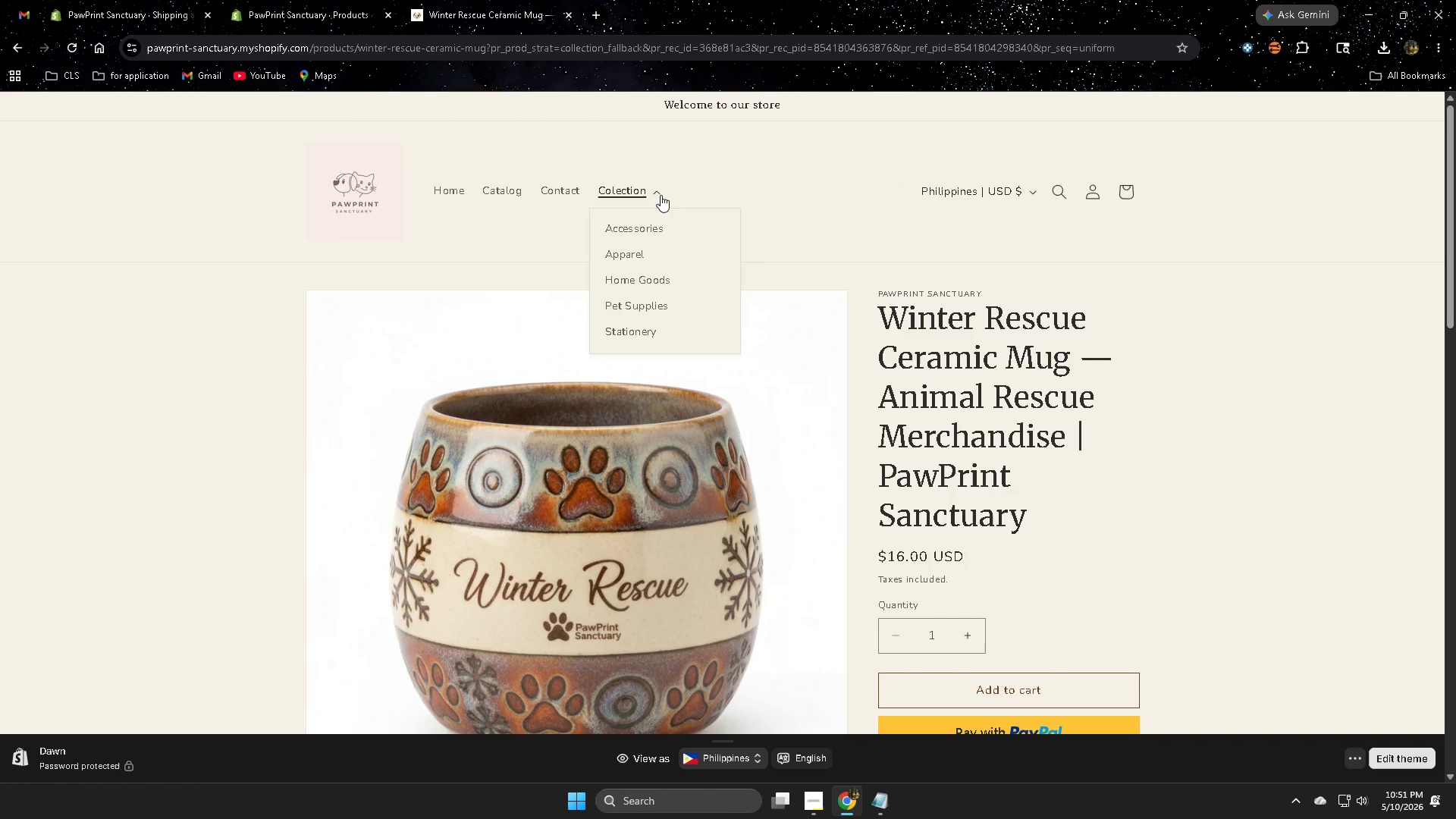 
left_click([661, 195])
 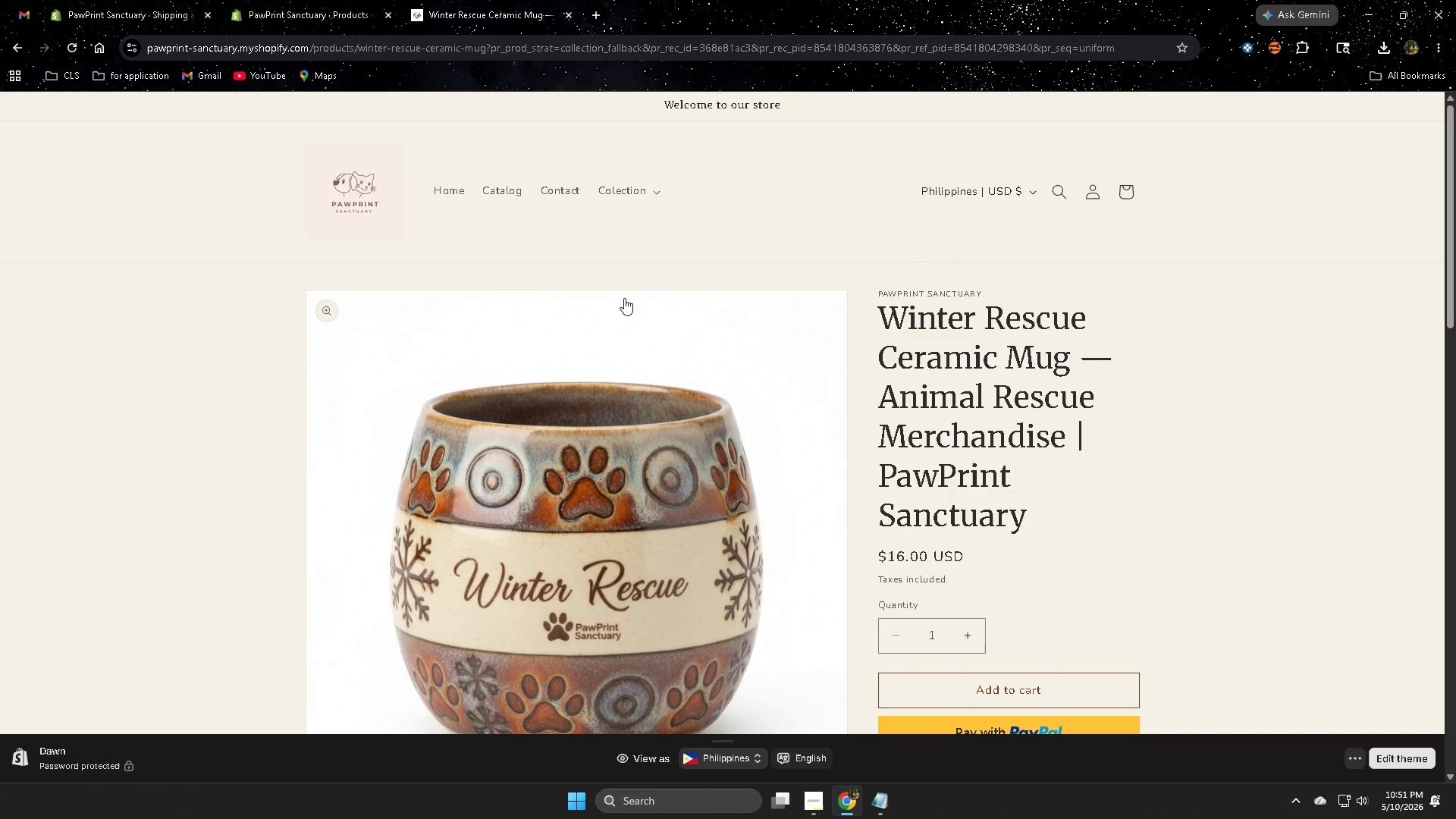 
wait(13.2)
 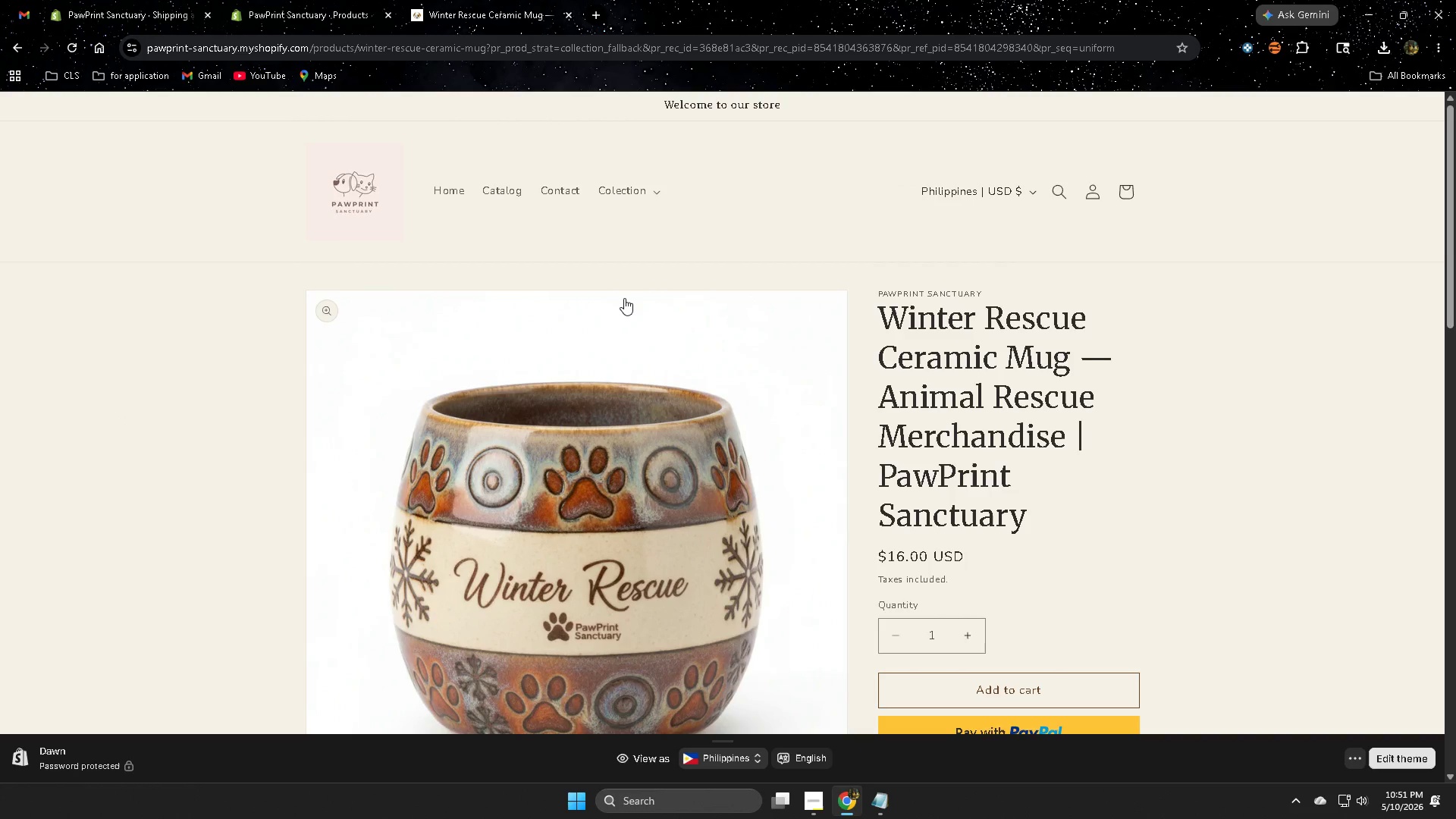 
scroll: coordinate [624, 298], scroll_direction: down, amount: 5.0
 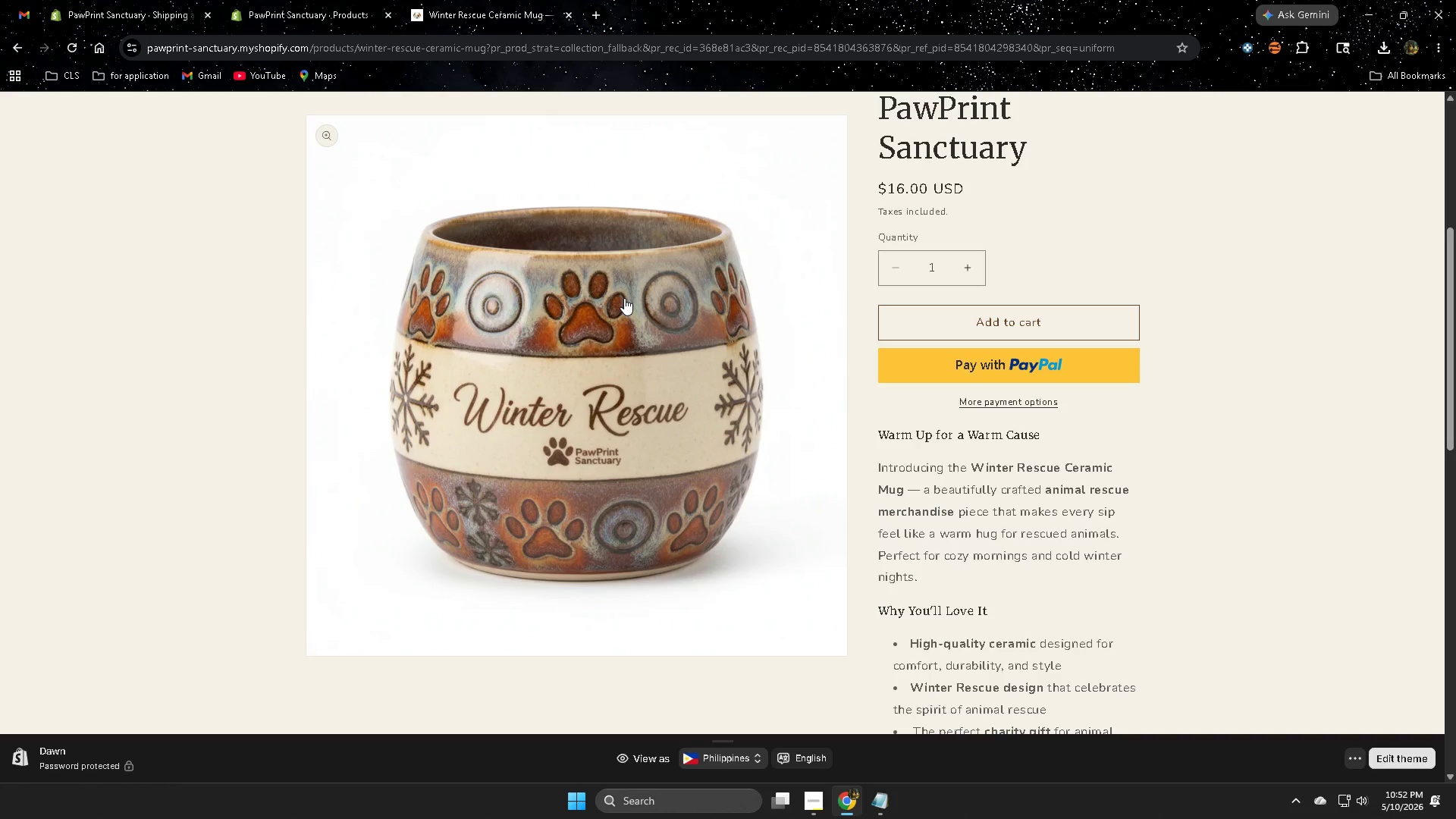 
wait(22.18)
 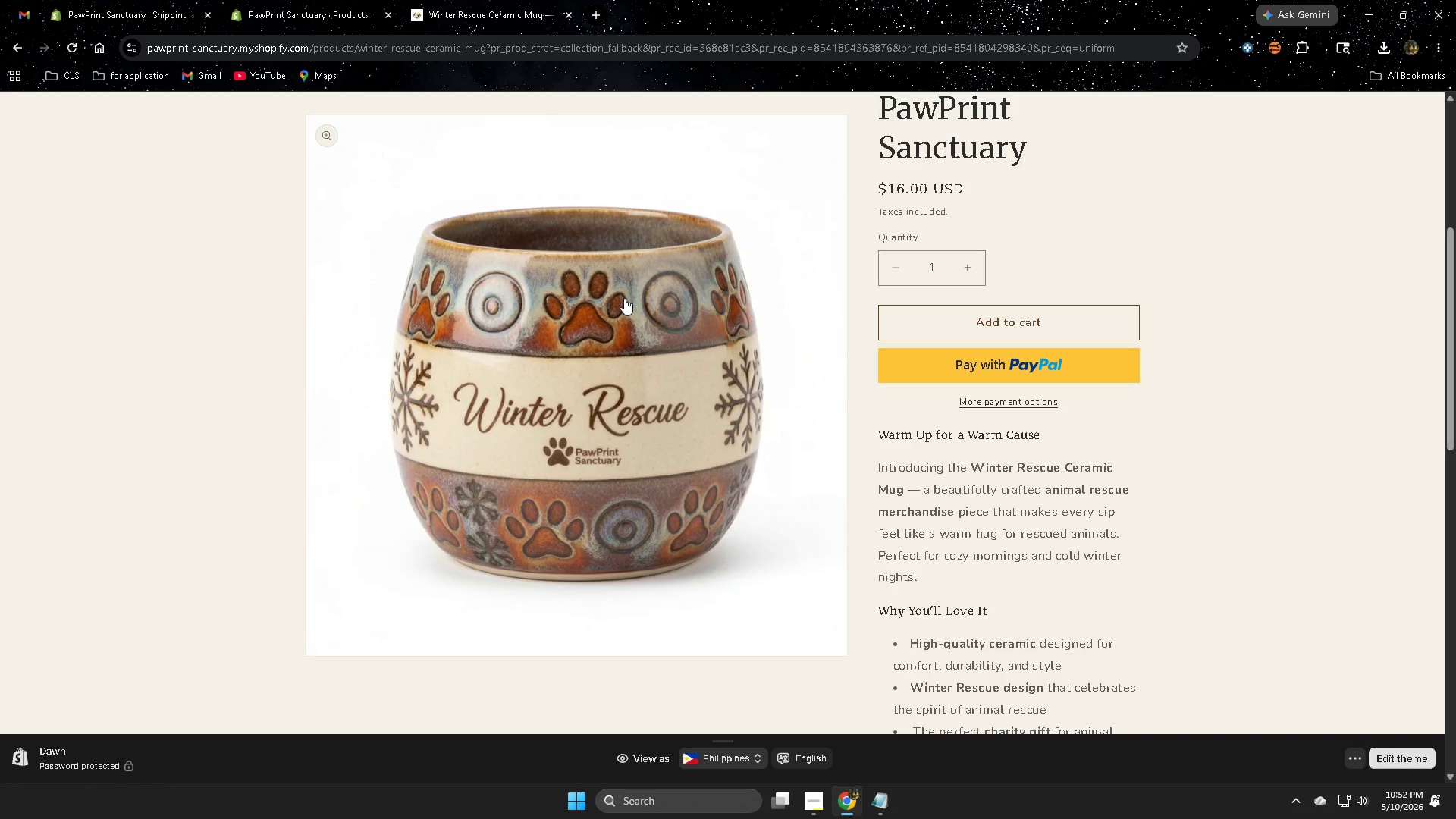 
scroll: coordinate [170, 418], scroll_direction: down, amount: 1.0
 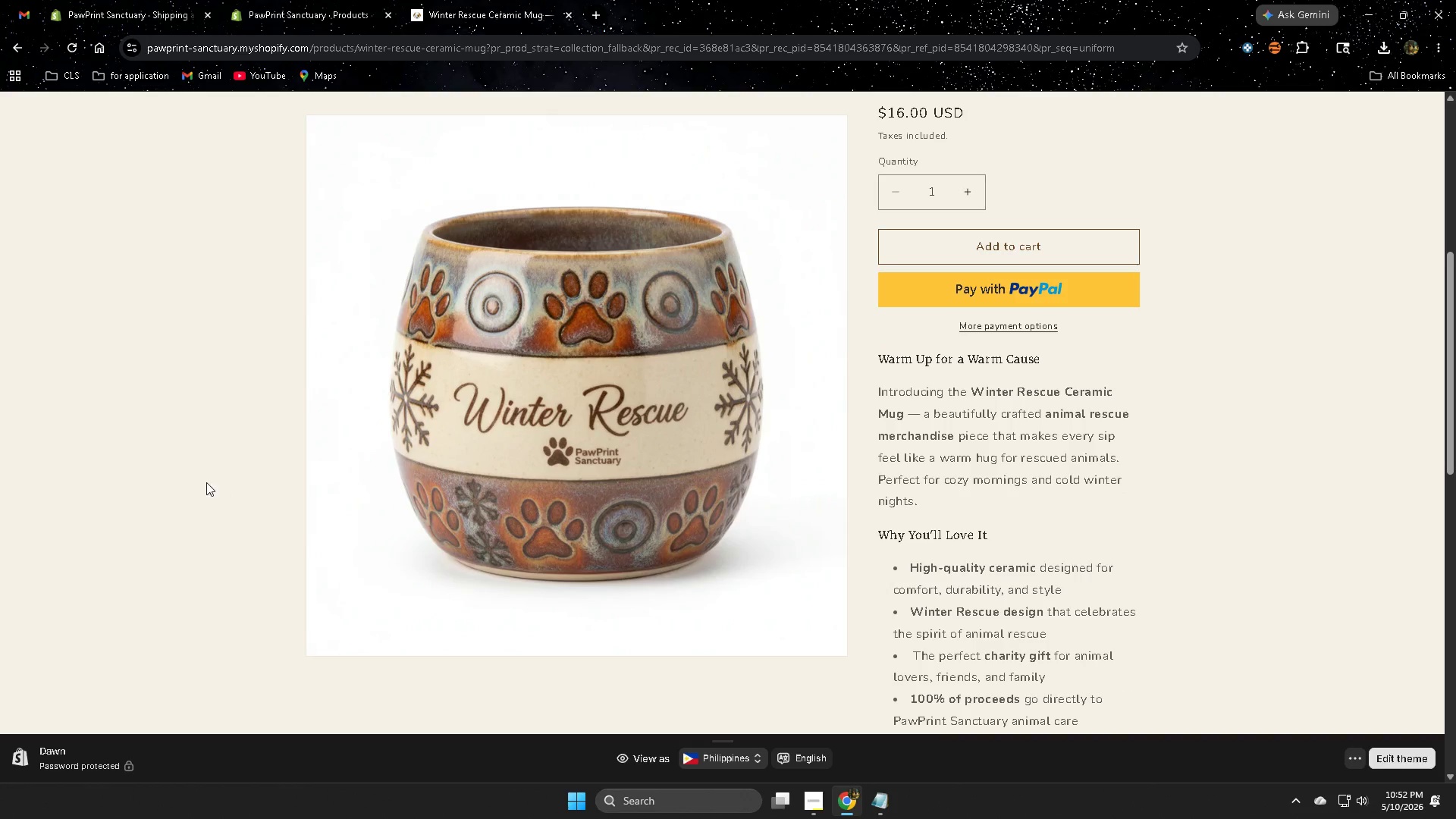 
scroll: coordinate [276, 276], scroll_direction: up, amount: 4.0
 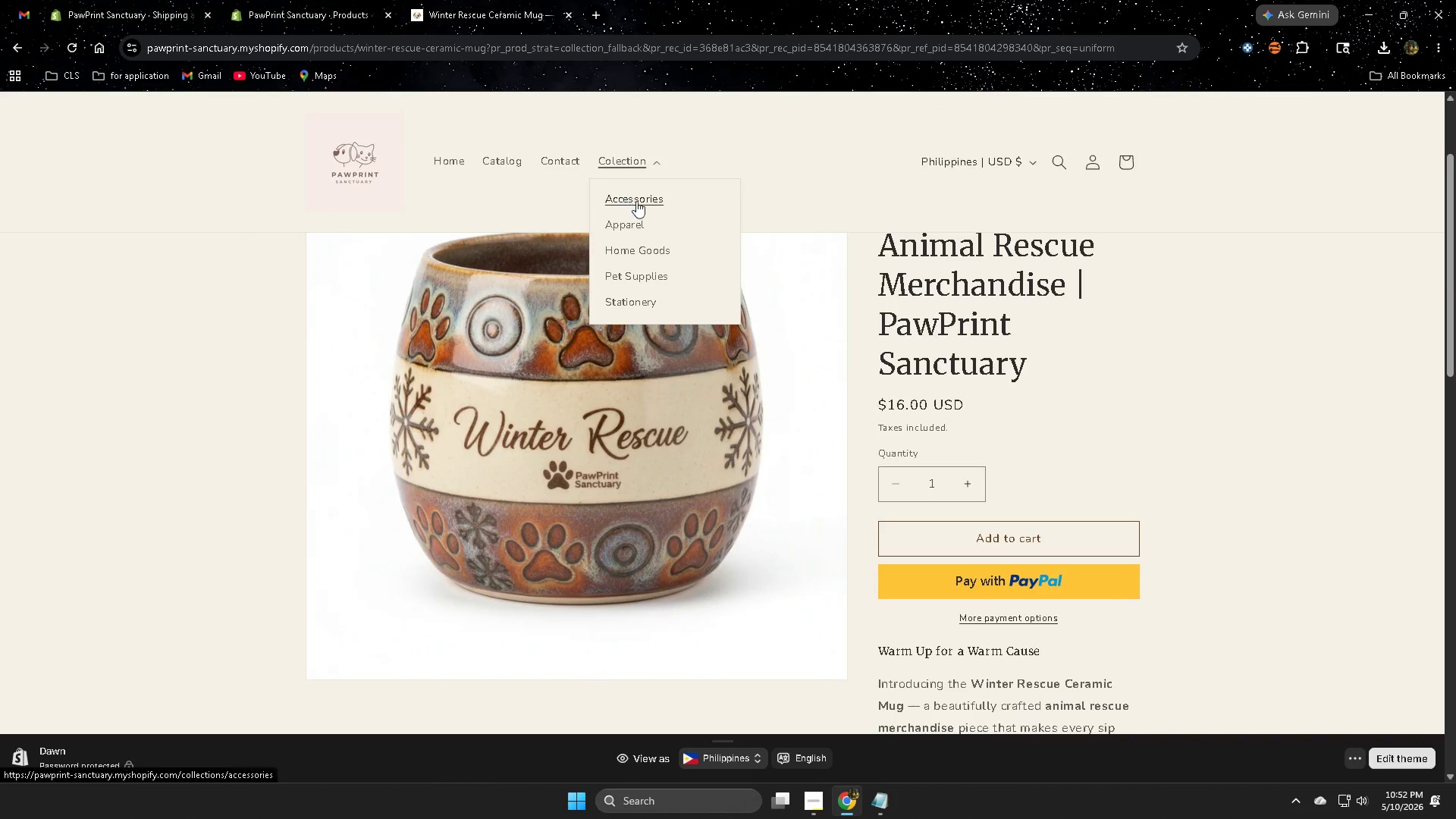 
left_click([648, 199])
 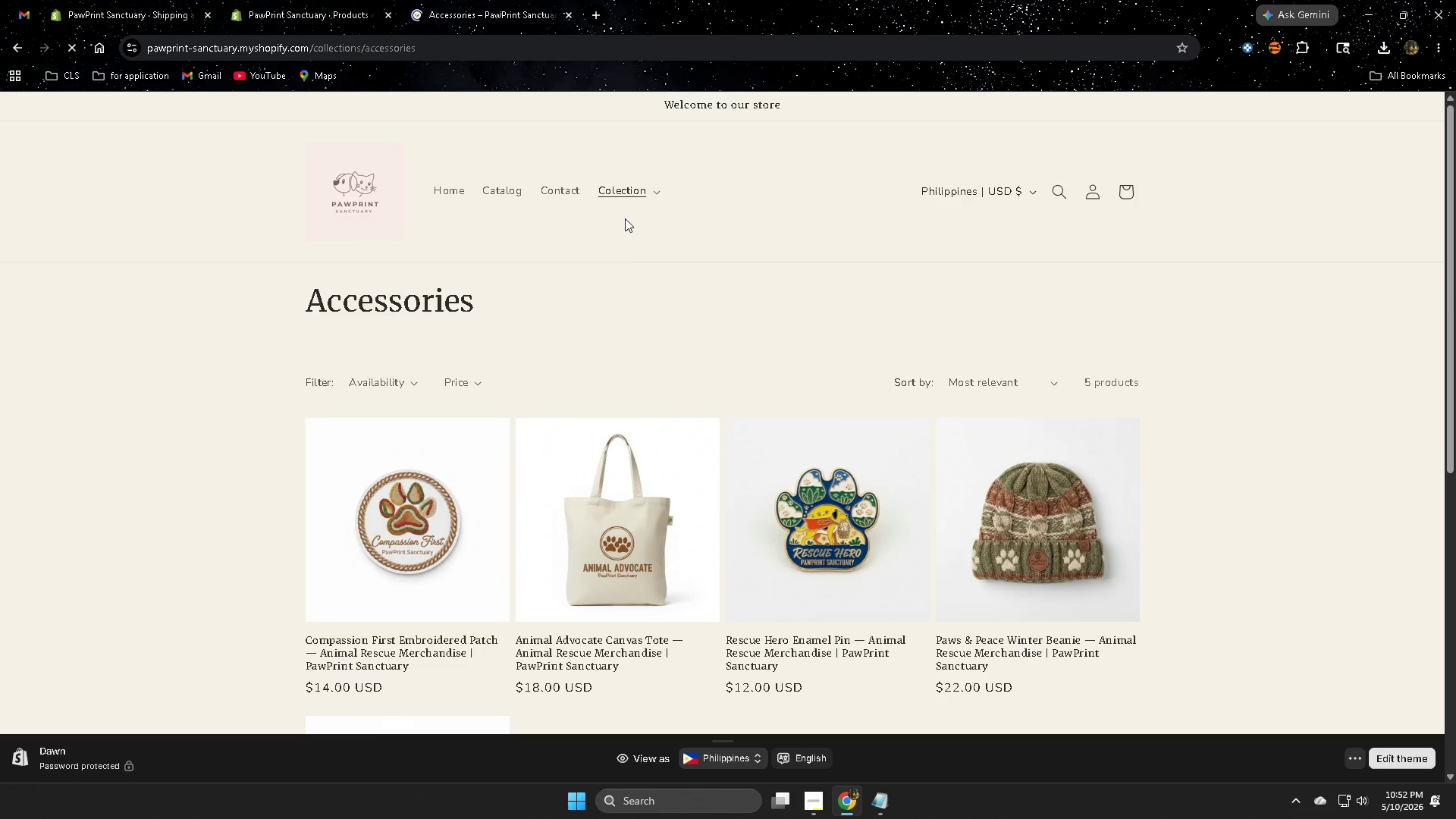 
scroll: coordinate [594, 238], scroll_direction: down, amount: 3.0
 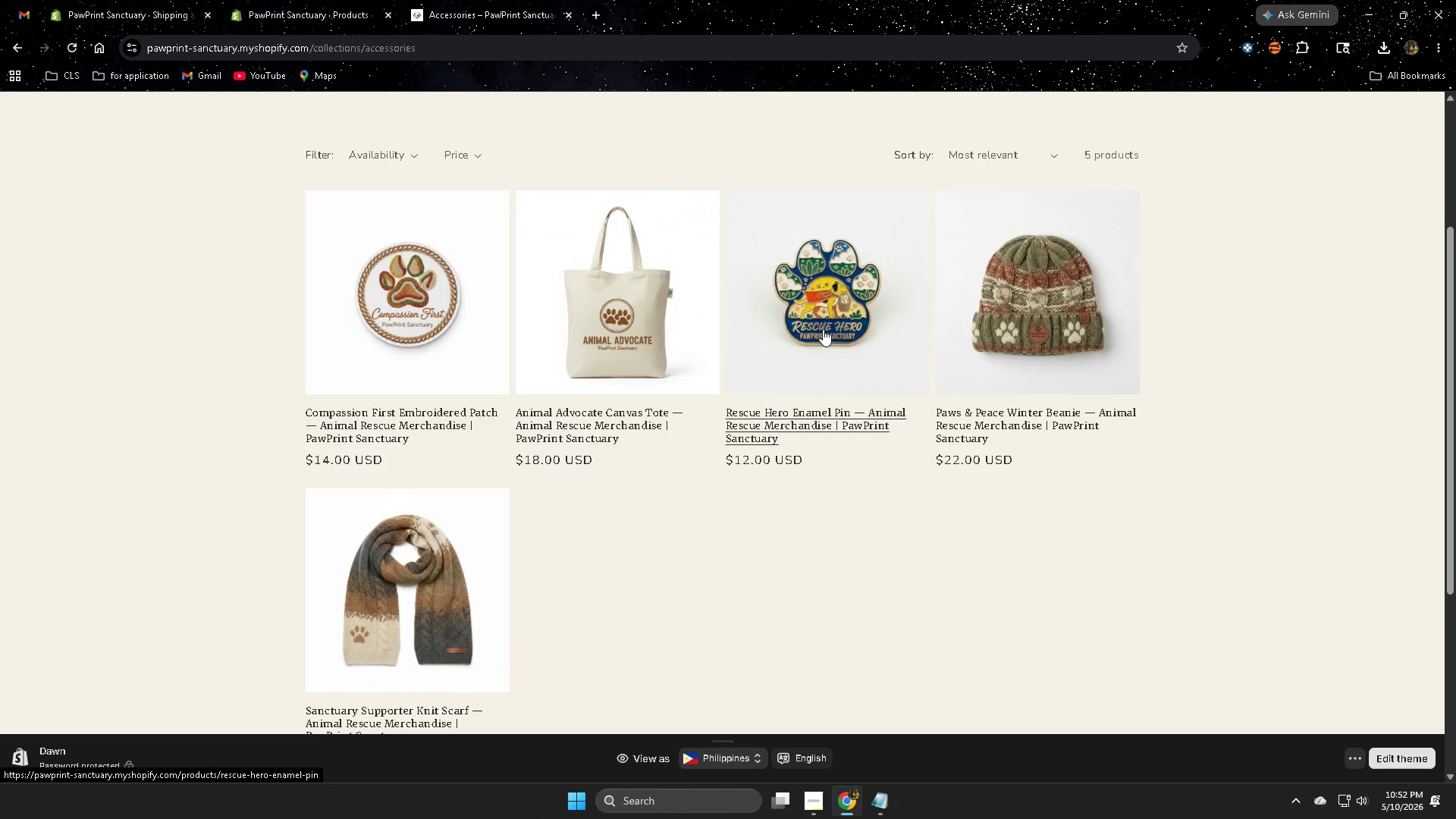 
left_click_drag(start_coordinate=[839, 290], to_coordinate=[836, 295])
 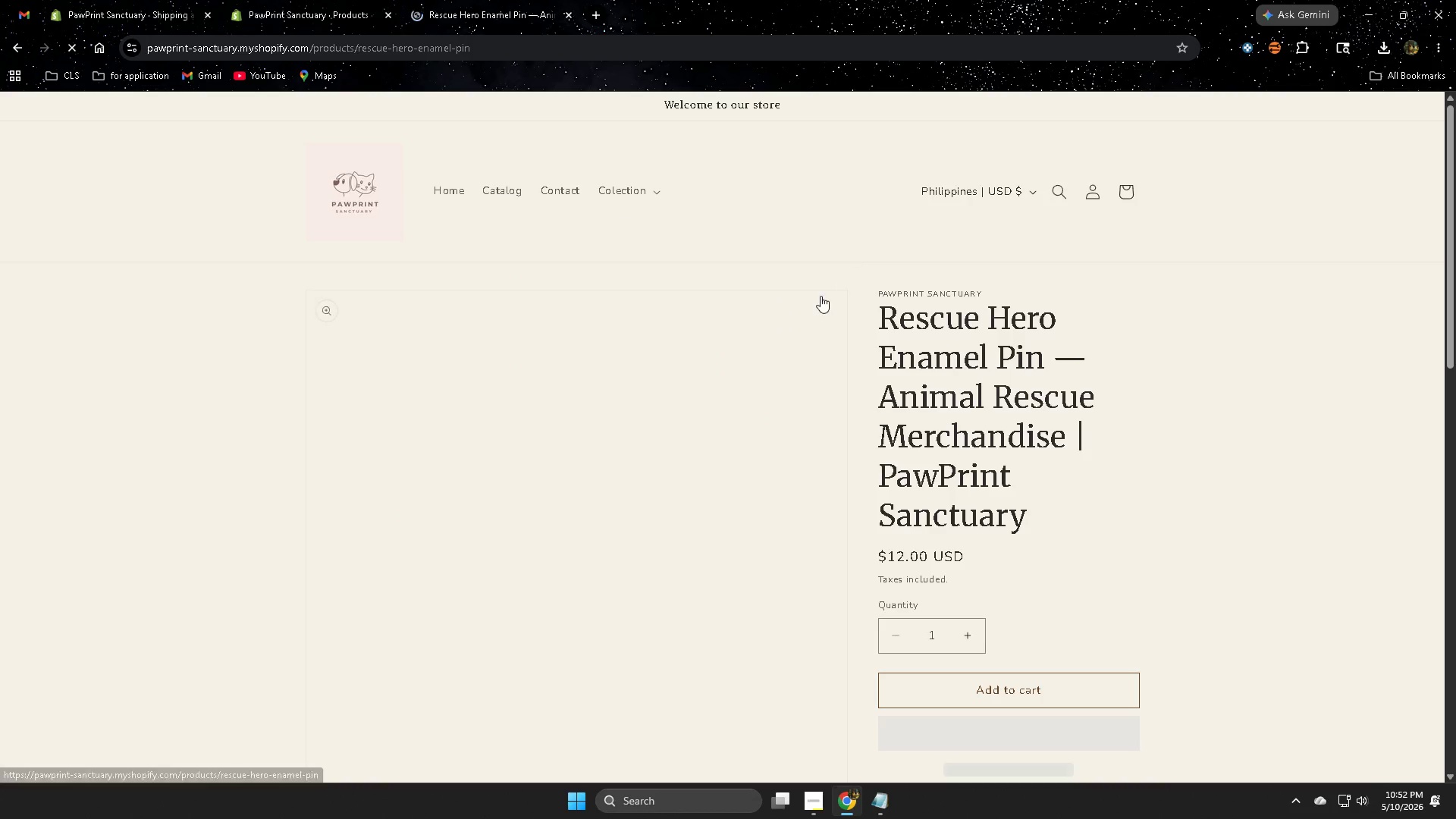 
scroll: coordinate [795, 281], scroll_direction: down, amount: 1.0
 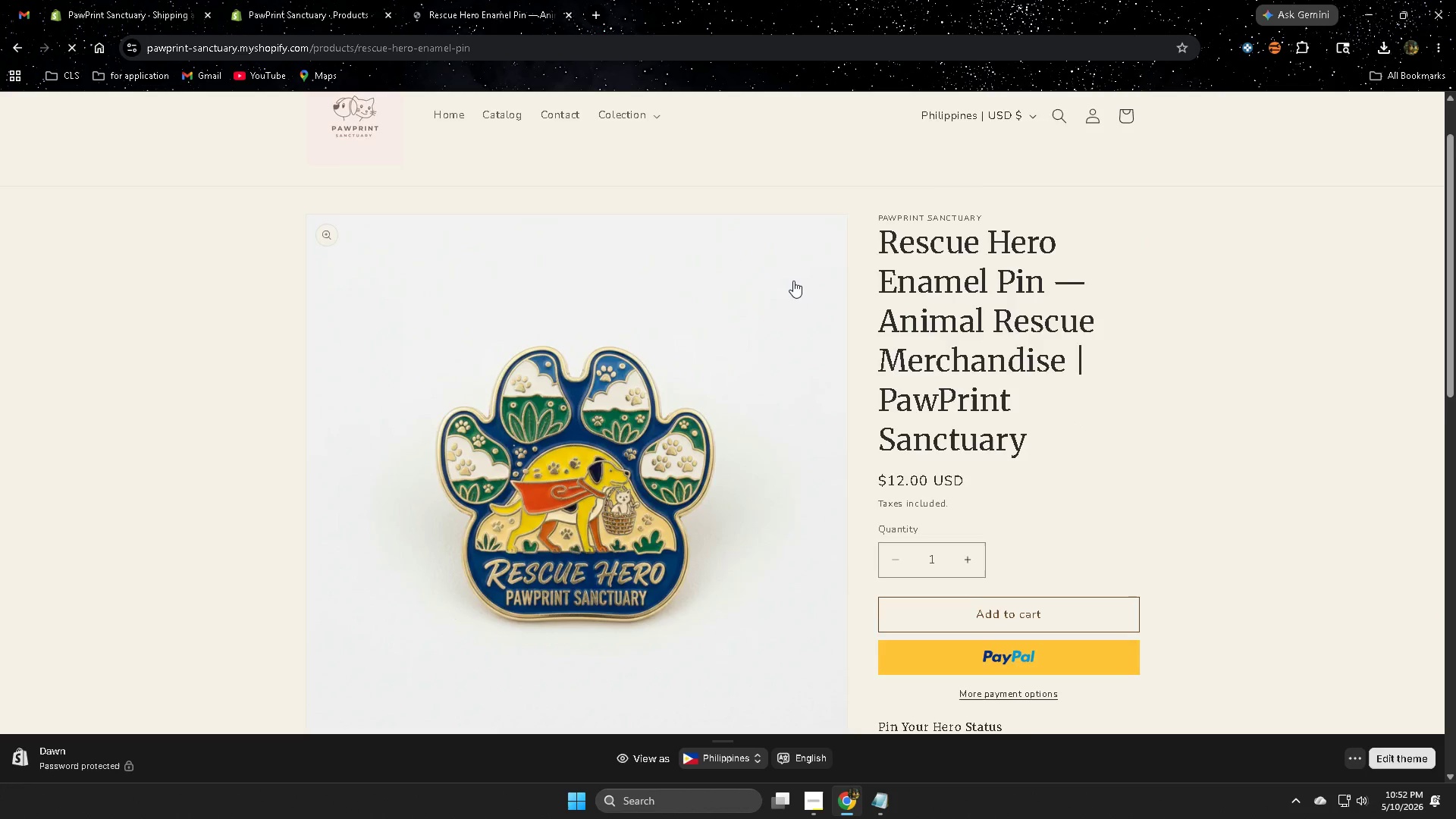 
scroll: coordinate [789, 278], scroll_direction: none, amount: 0.0
 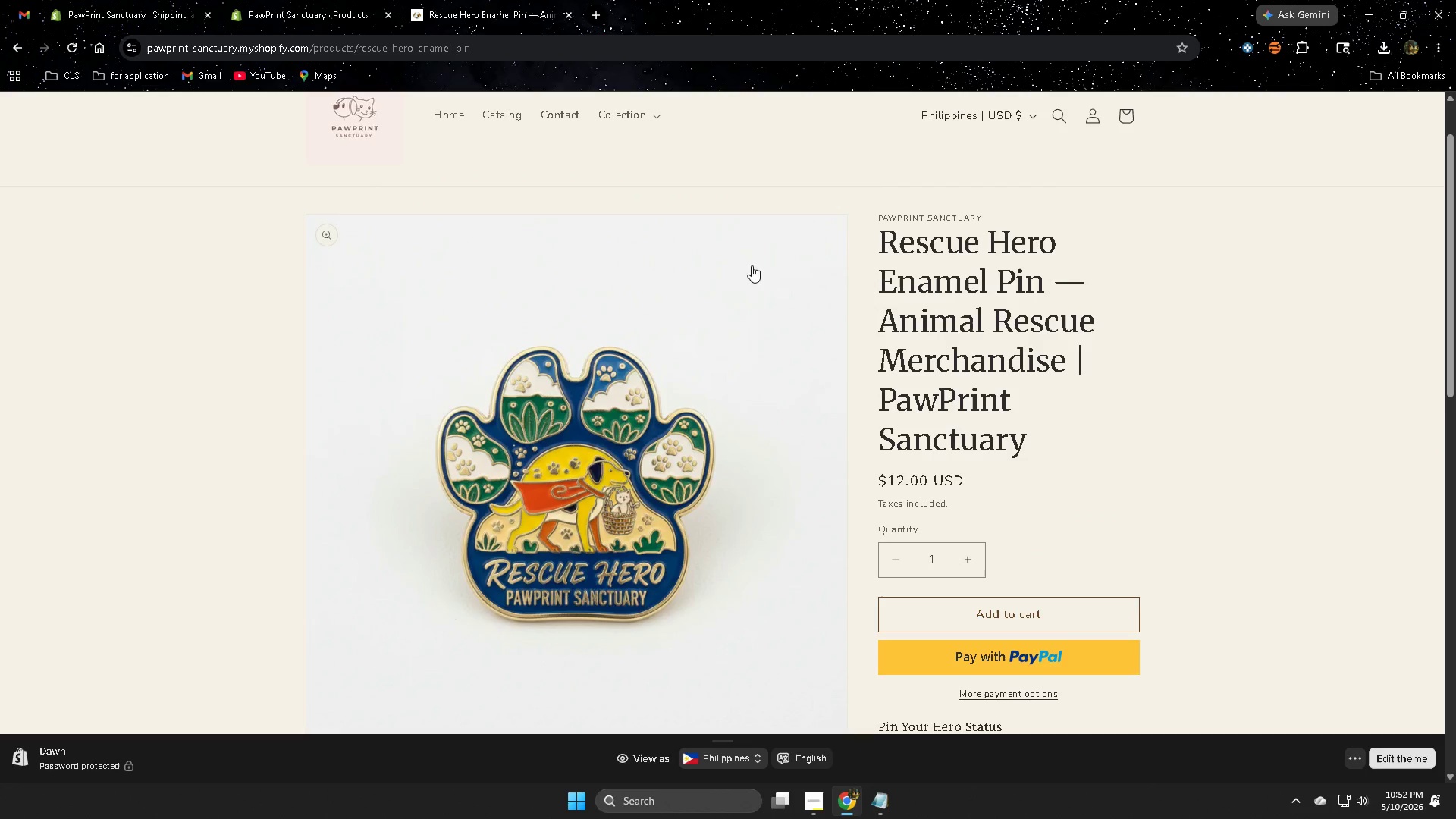 
scroll: coordinate [764, 235], scroll_direction: down, amount: 7.0
 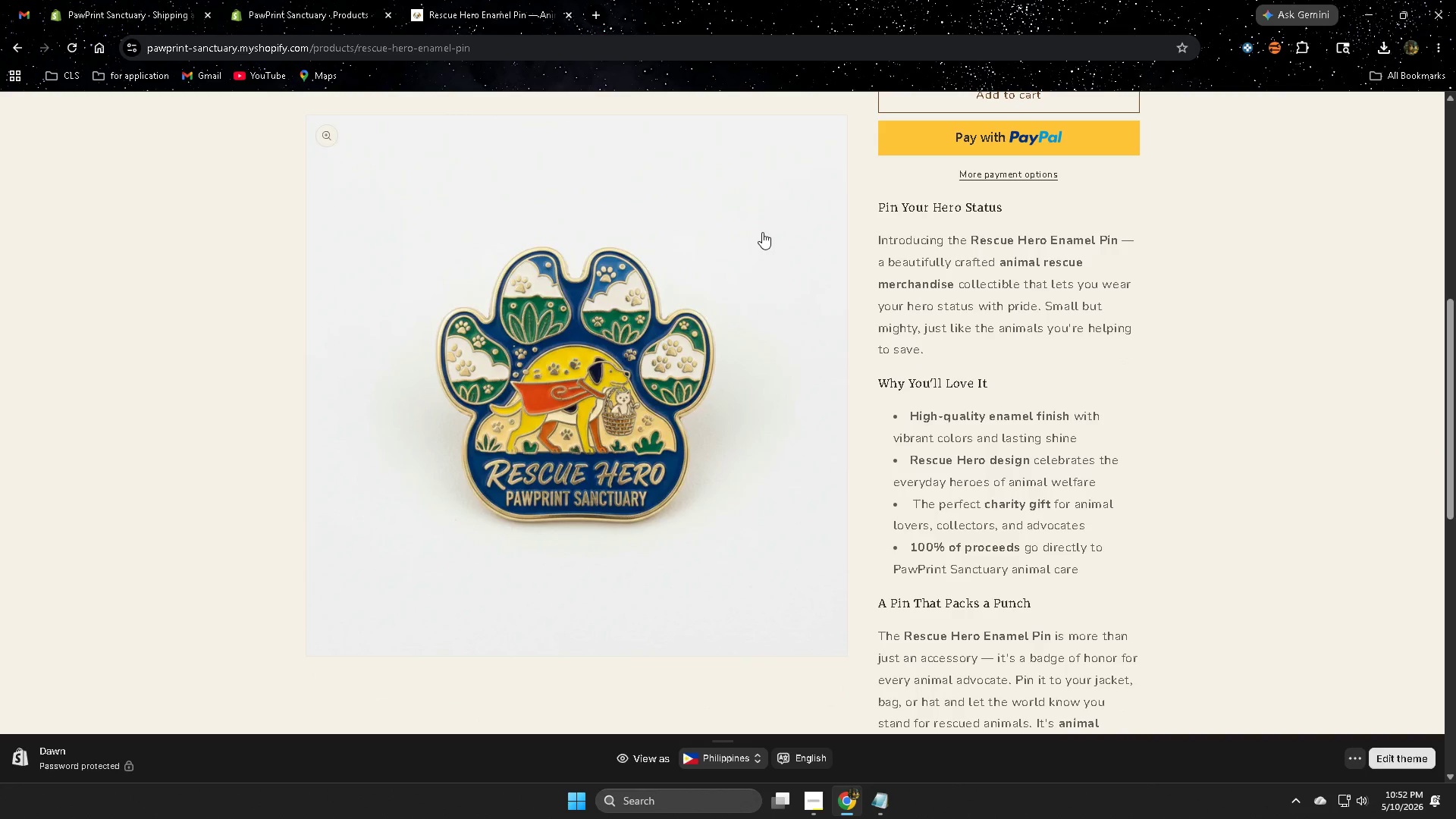 
scroll: coordinate [767, 222], scroll_direction: up, amount: 1.0
 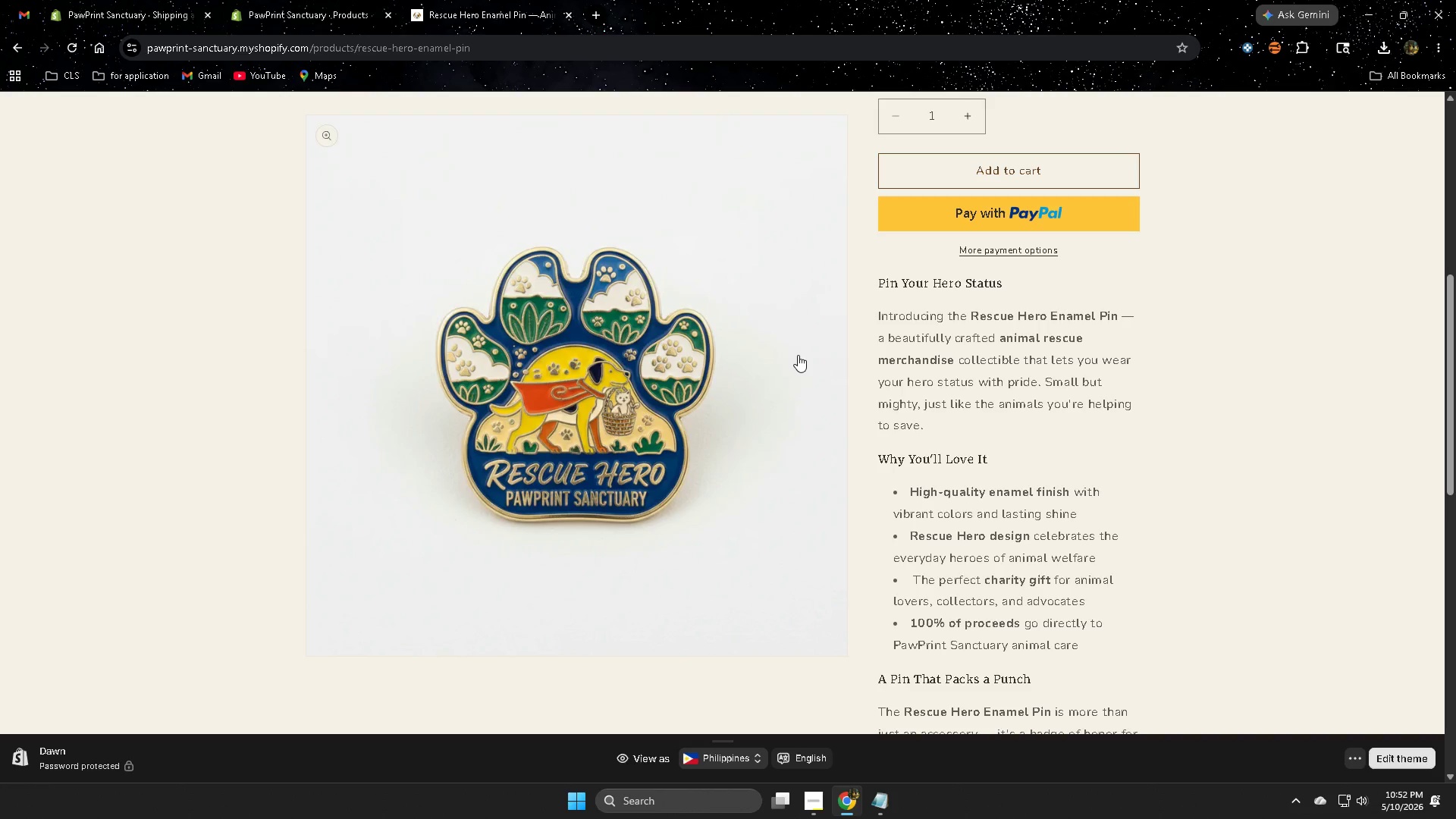 
wait(17.12)
 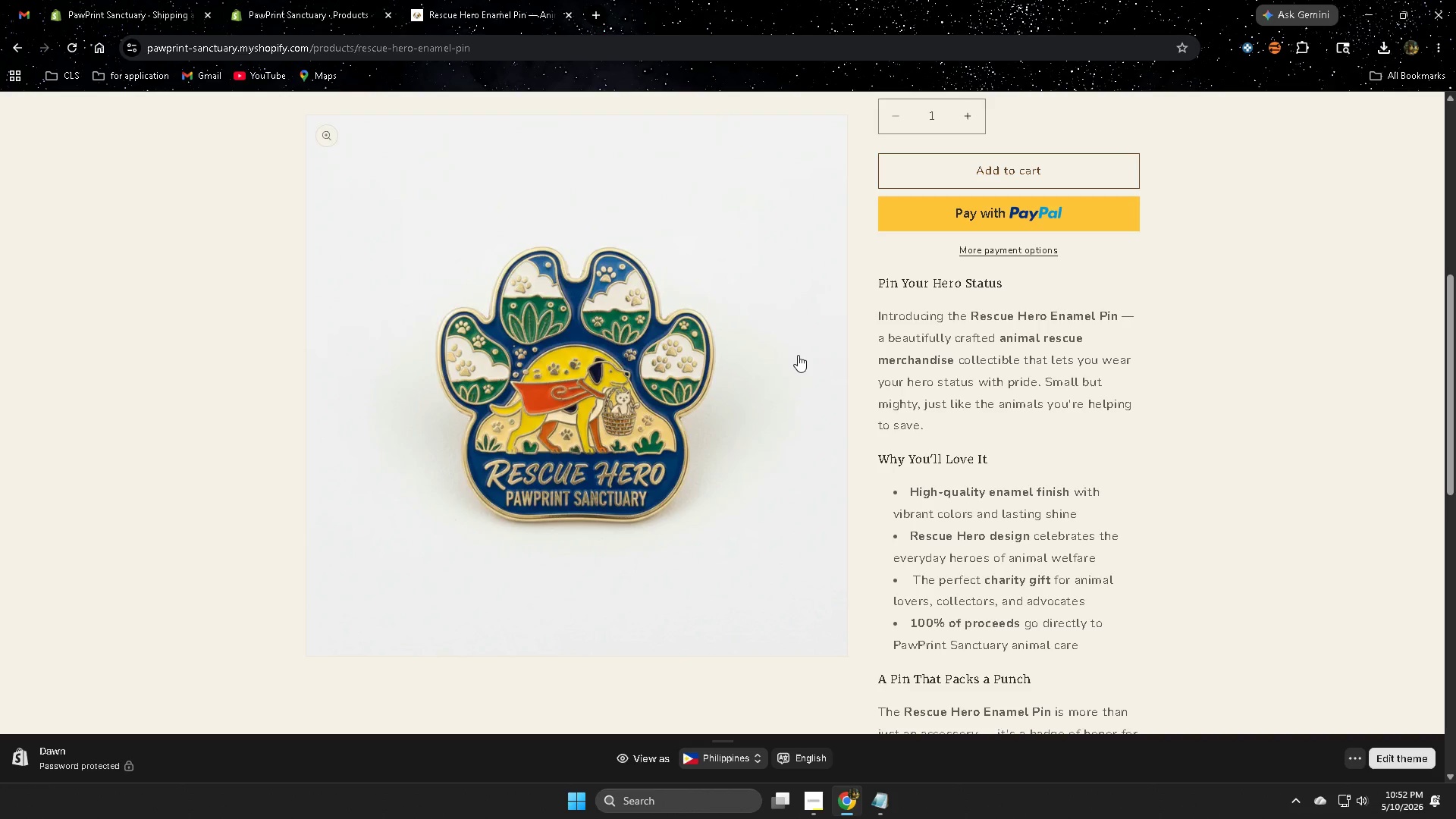 
scroll: coordinate [206, 351], scroll_direction: down, amount: 4.0
 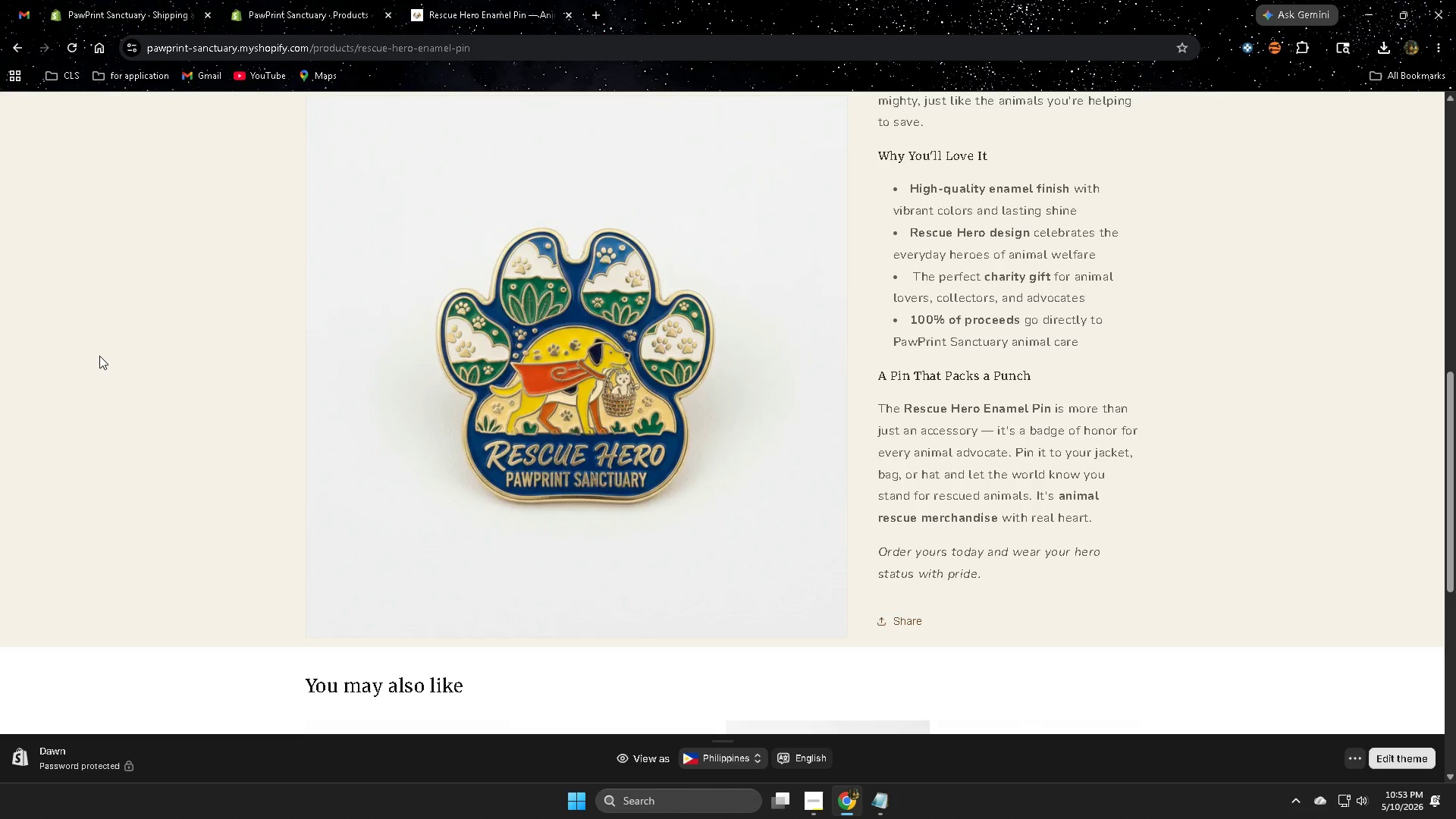 
wait(28.59)
 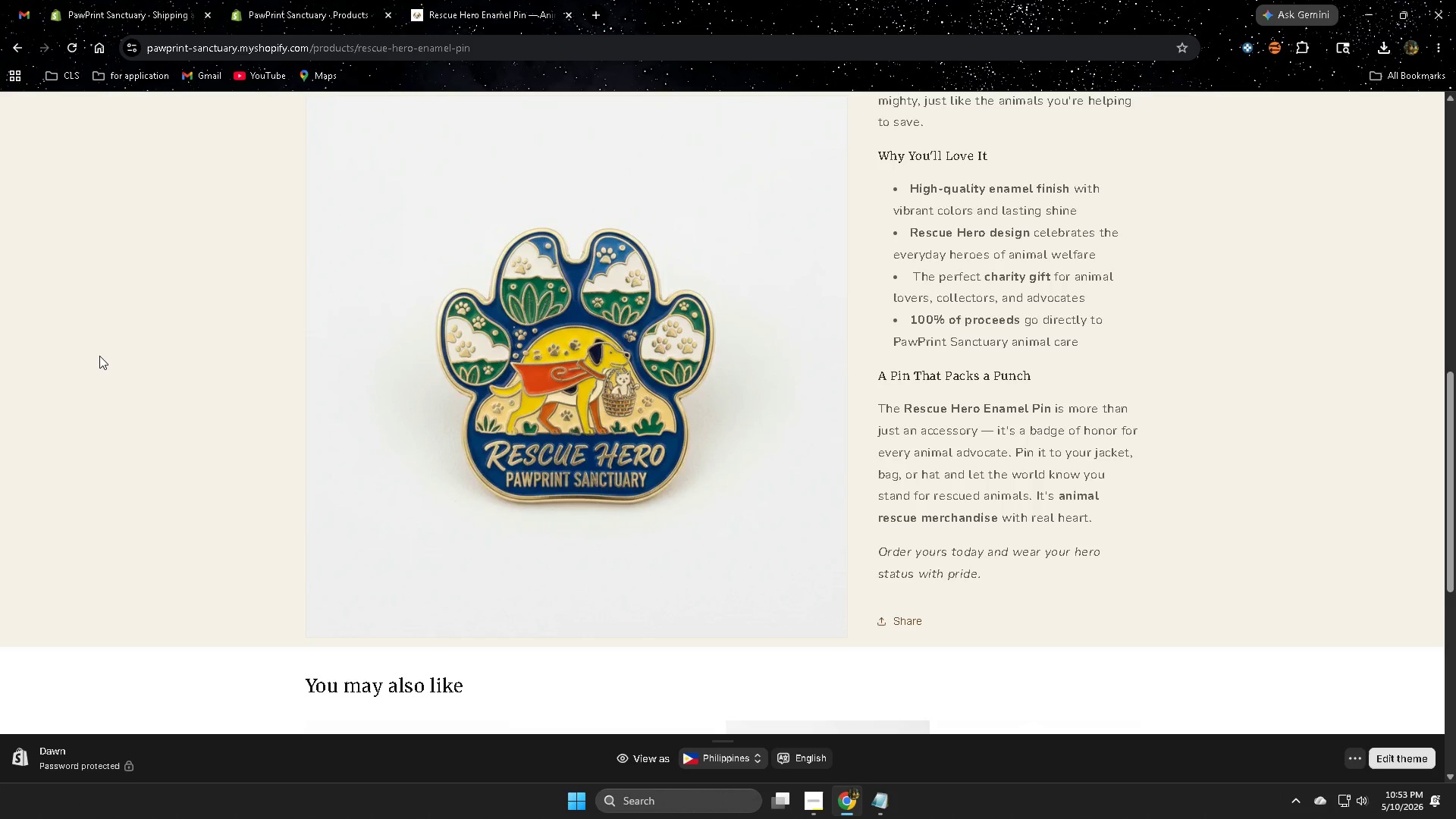 
scroll: coordinate [220, 383], scroll_direction: down, amount: 5.0
 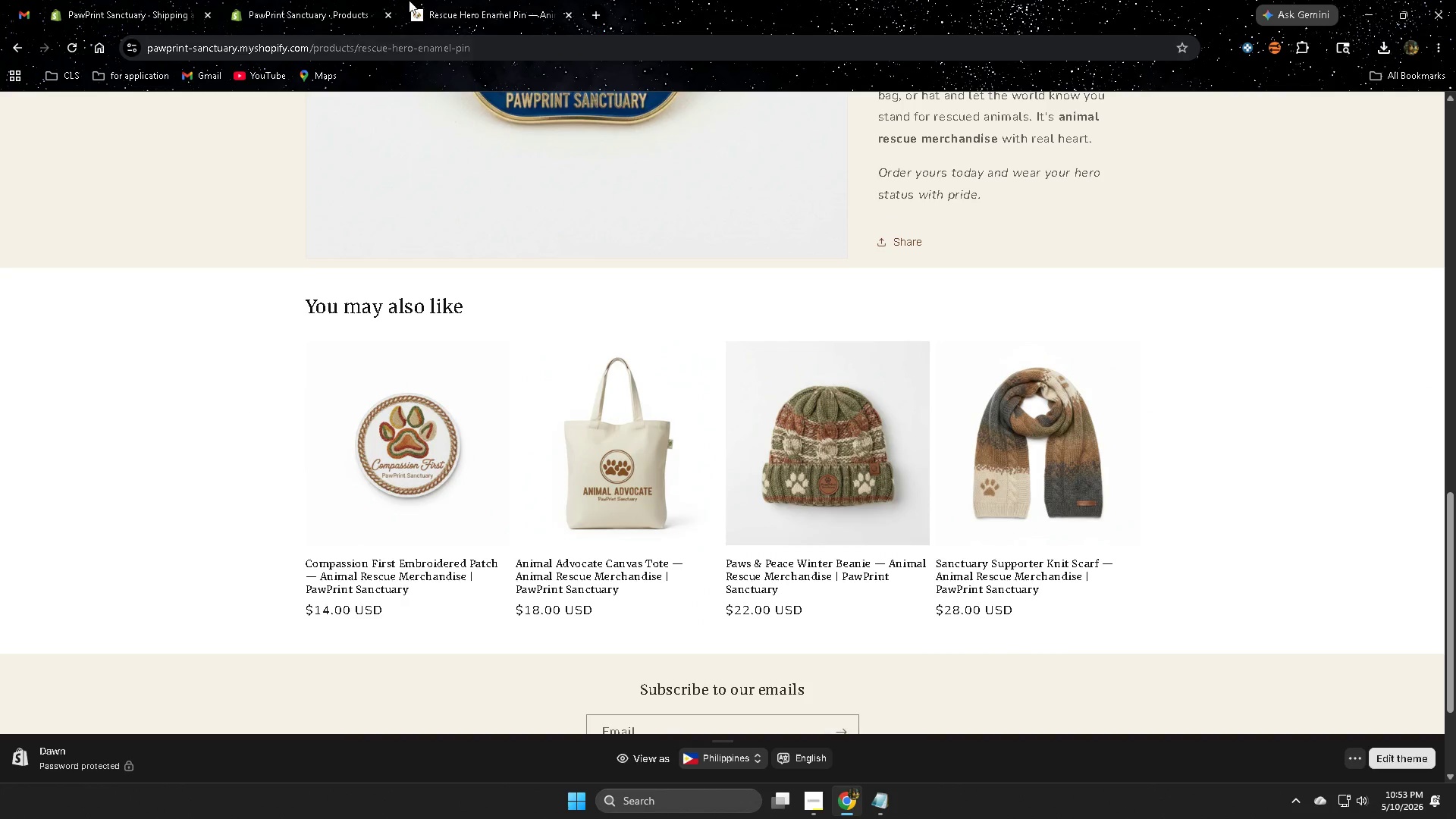 
left_click([300, 16])
 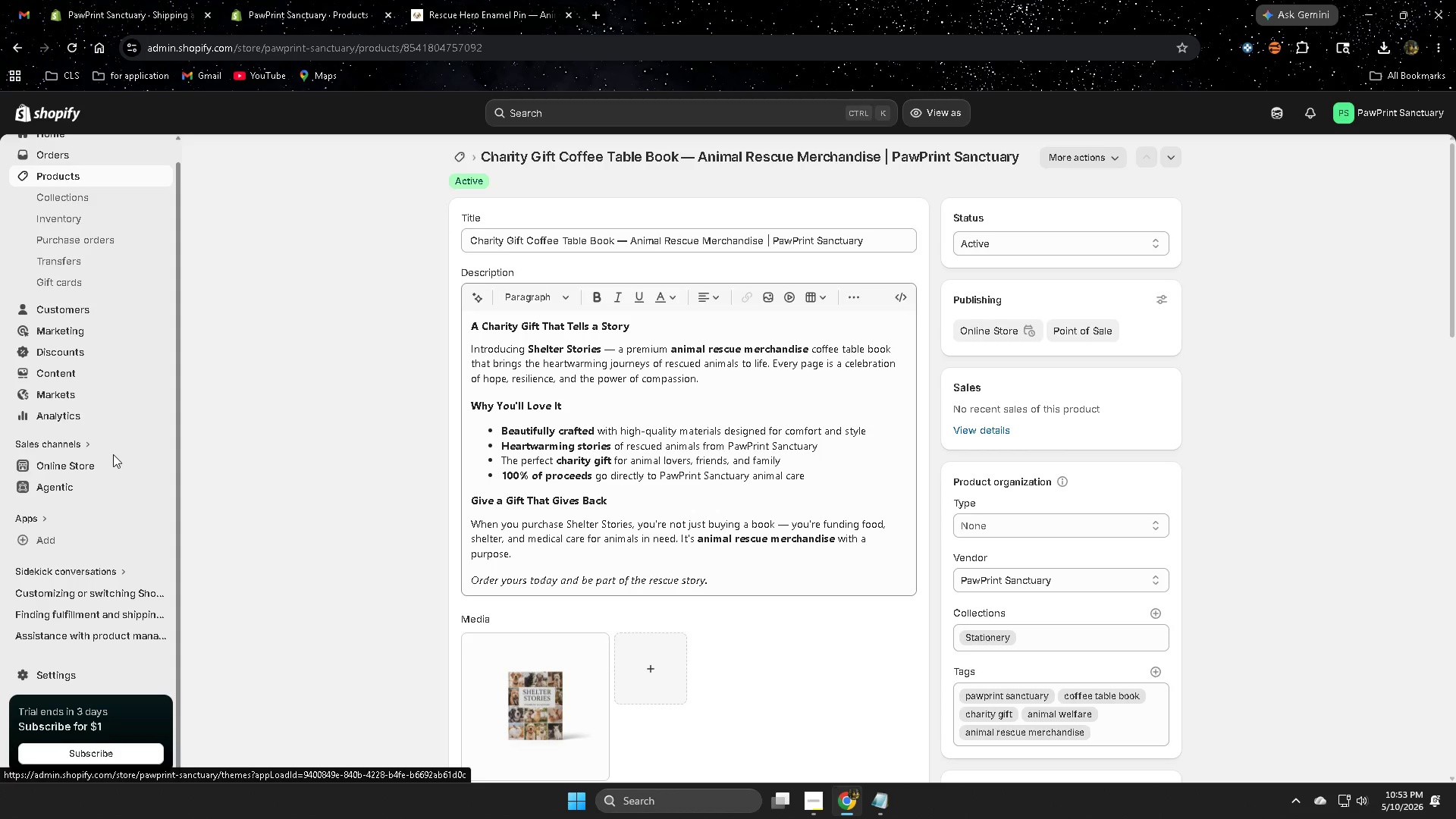 
wait(5.08)
 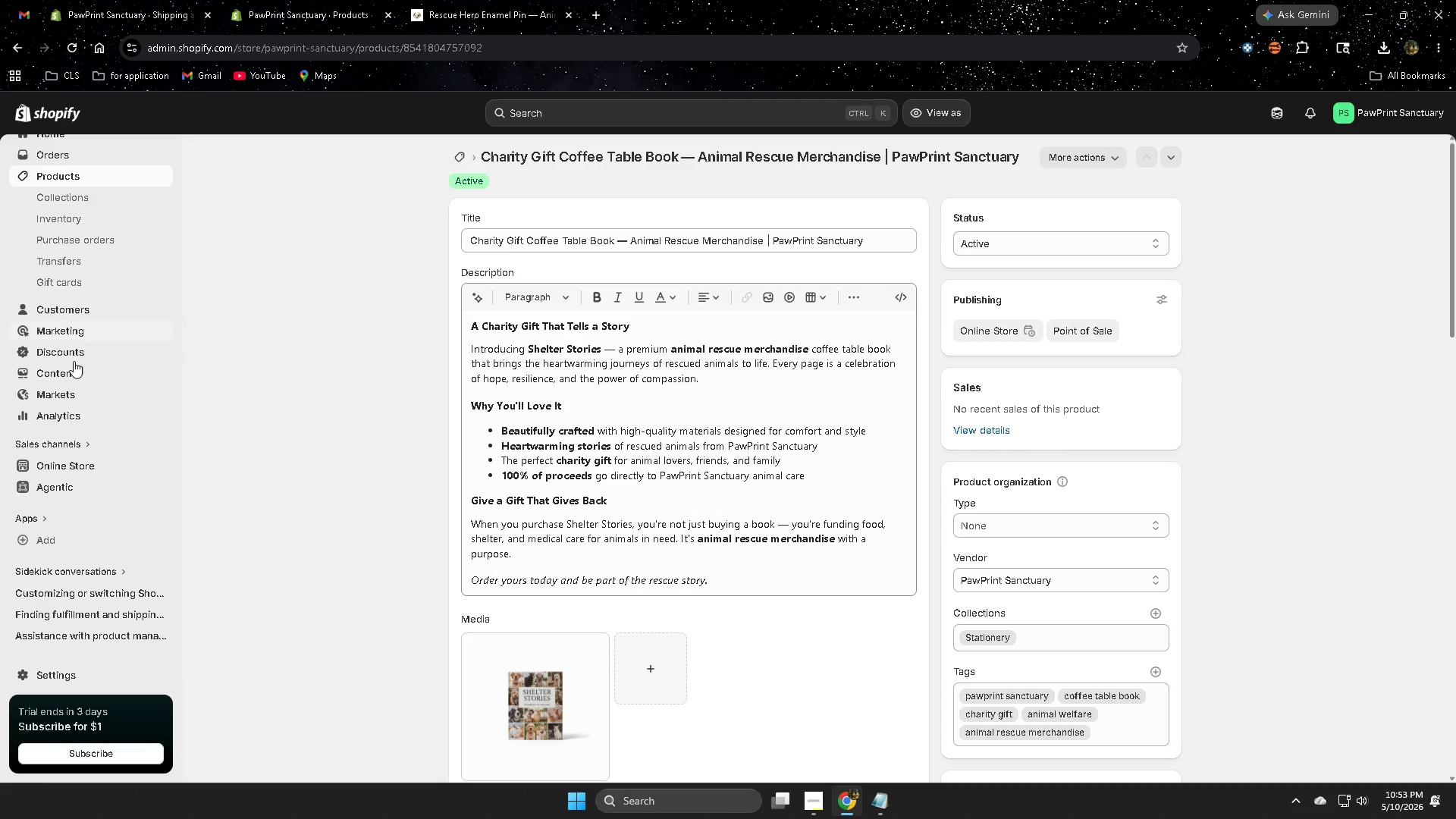 
left_click([106, 463])
 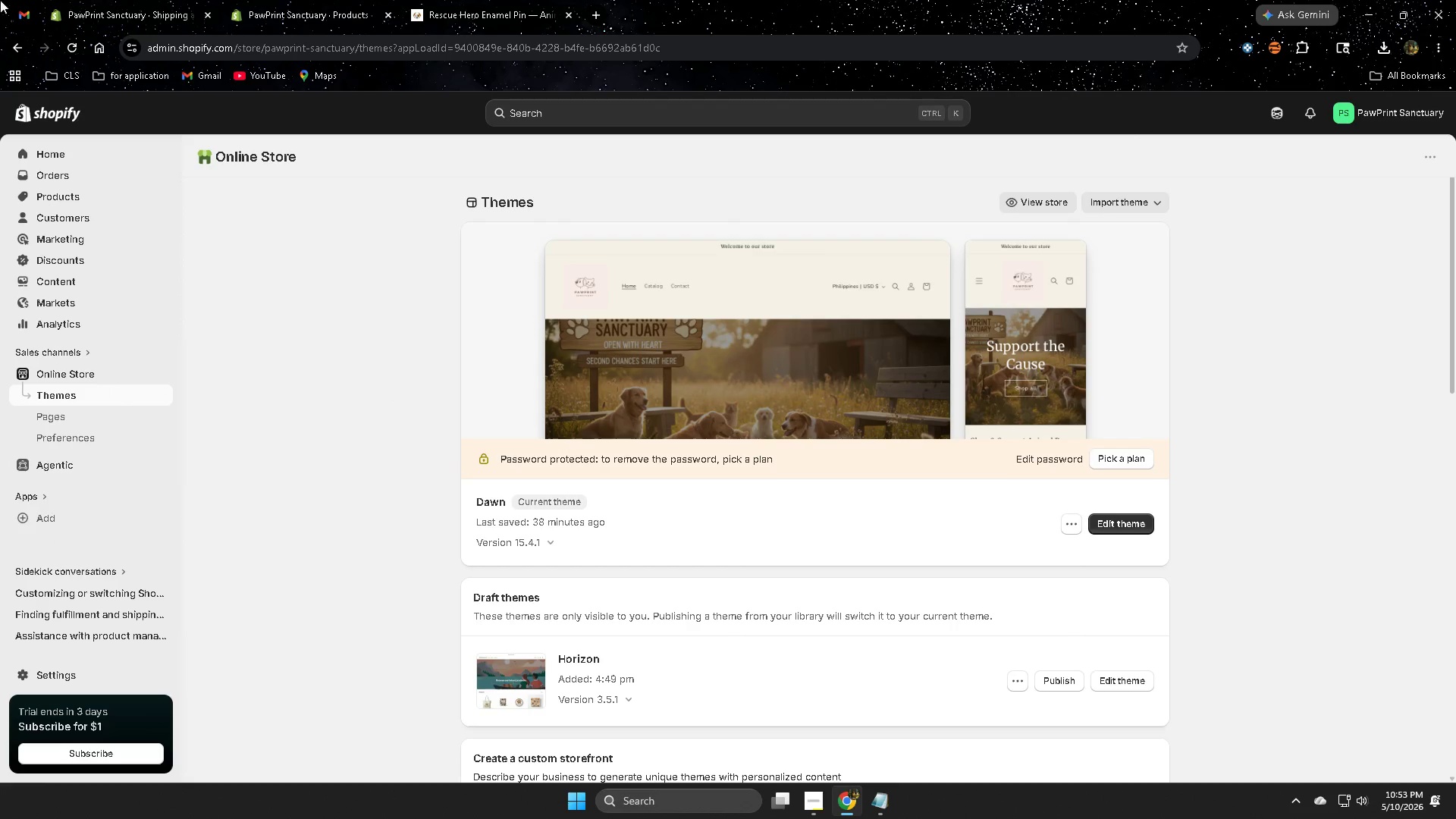 
wait(11.14)
 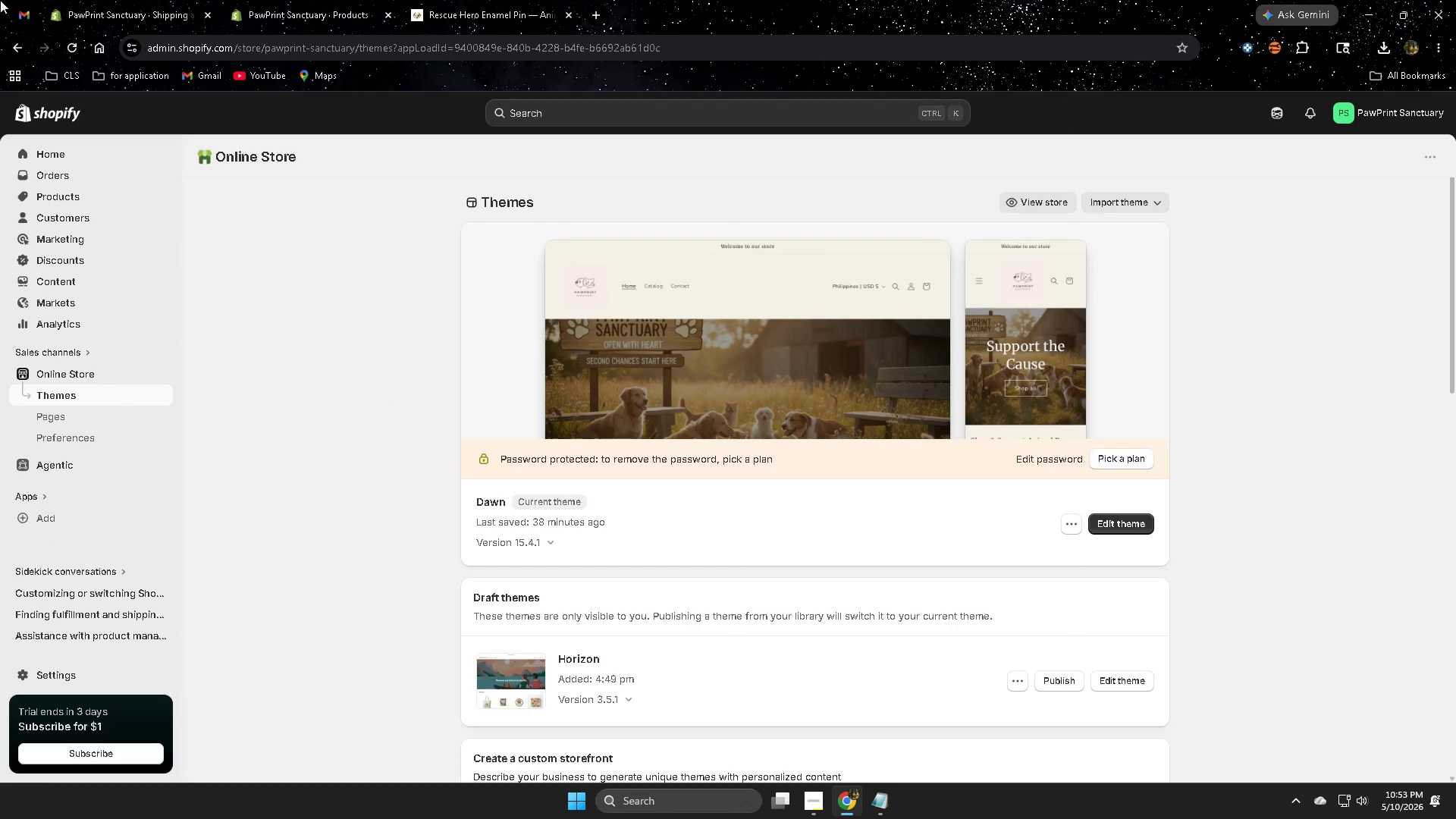 
left_click([1125, 527])
 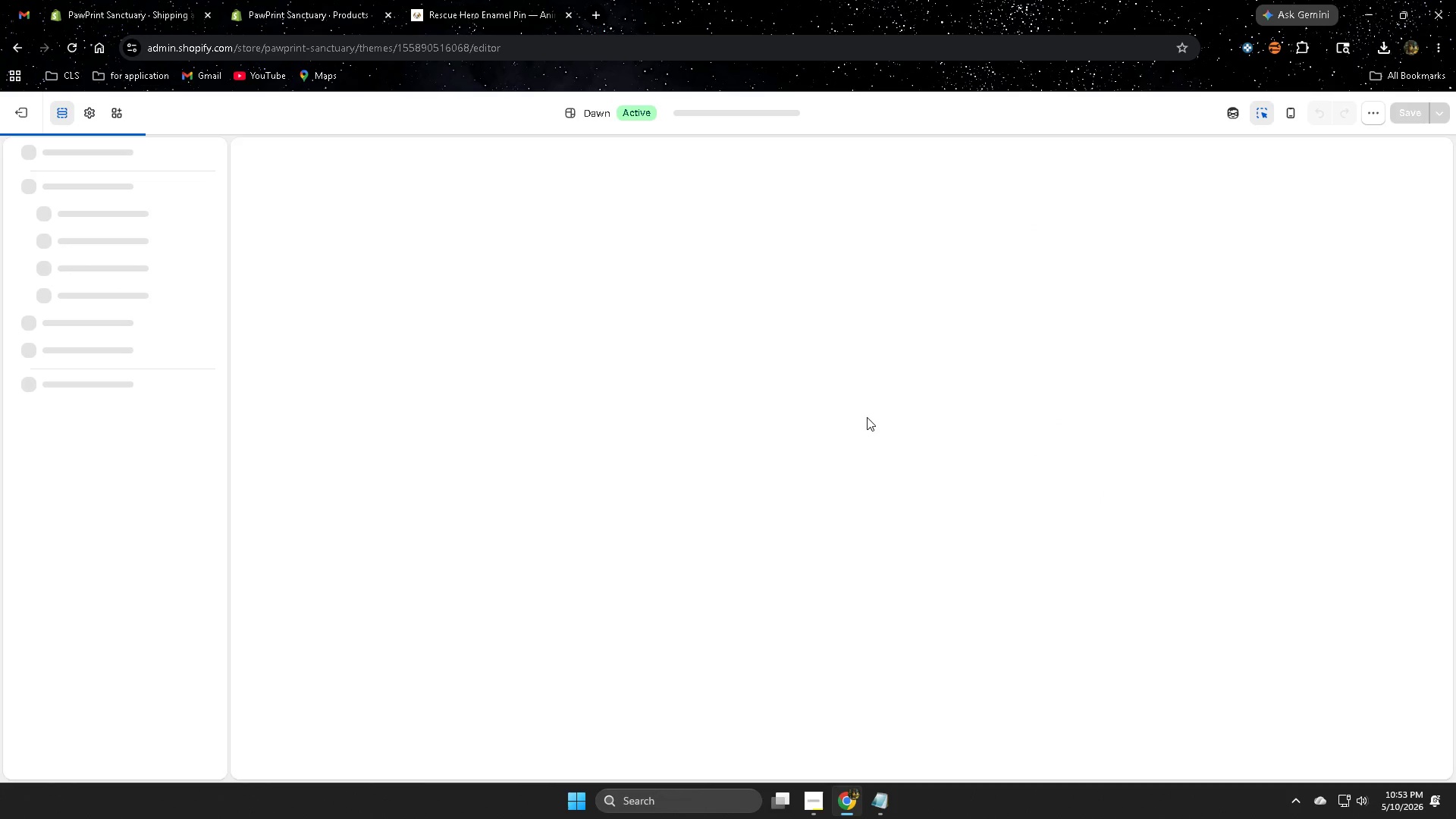 
scroll: coordinate [801, 495], scroll_direction: down, amount: 12.0
 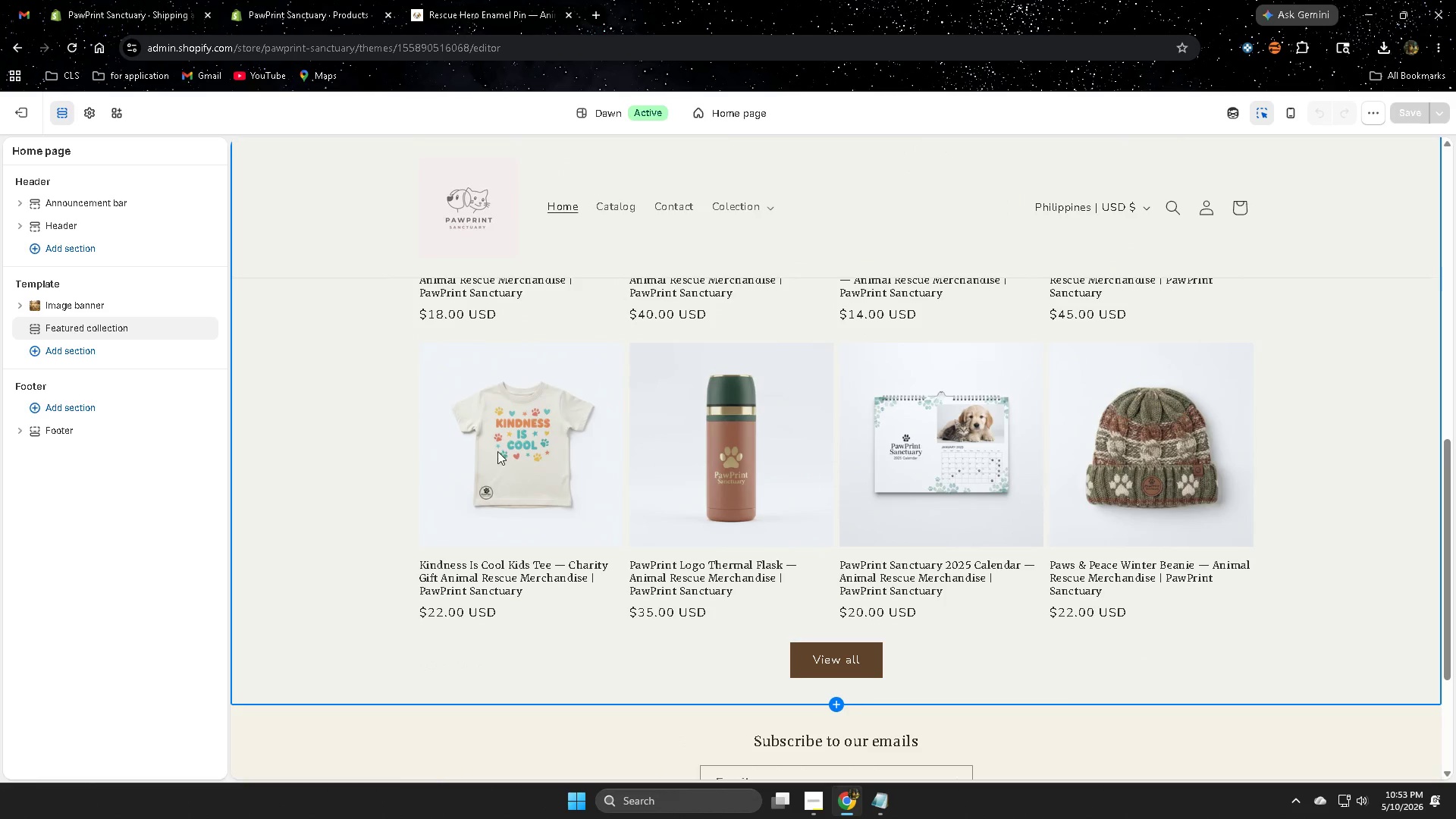 
left_click([495, 450])
 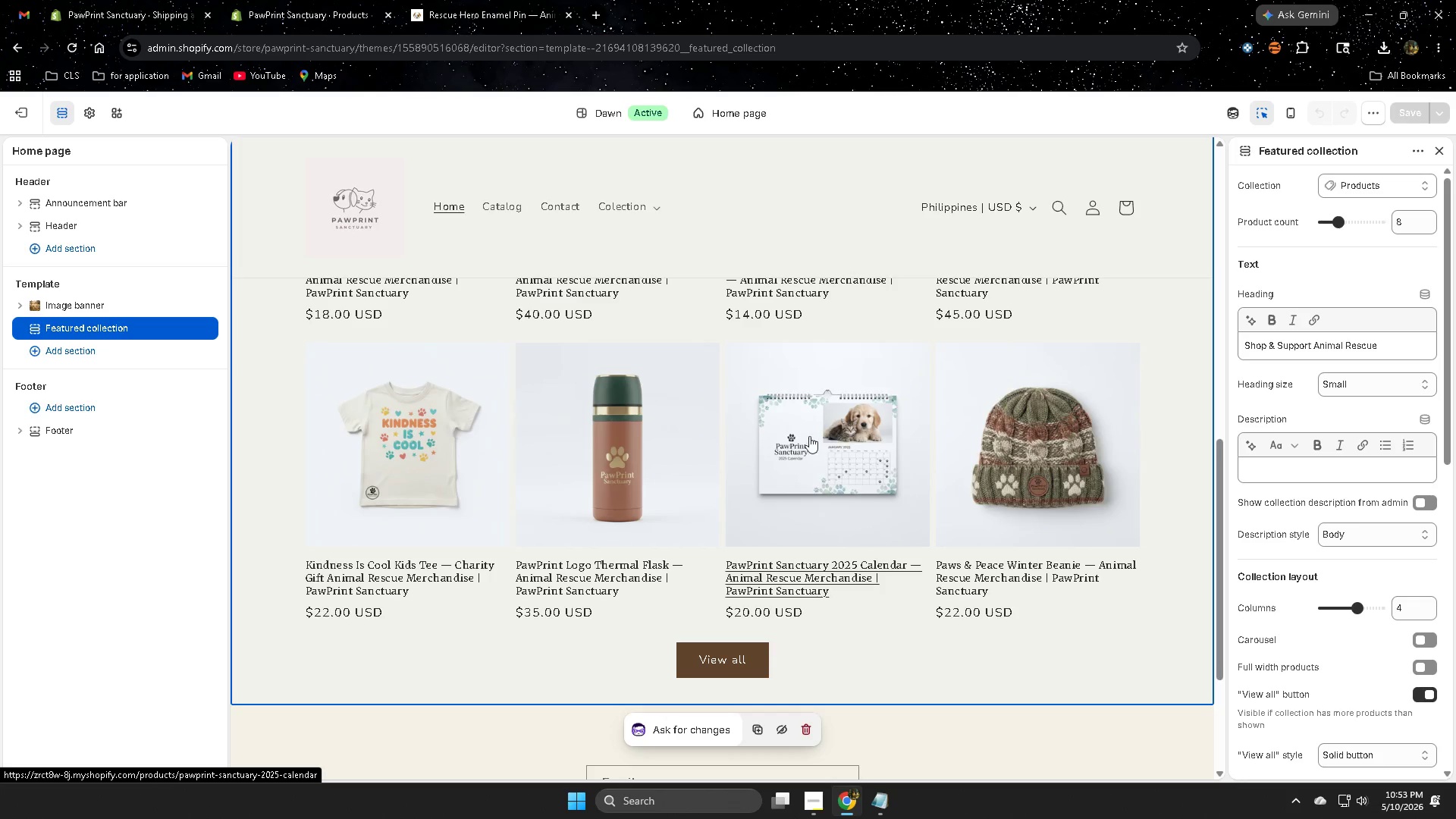 
left_click([447, 444])
 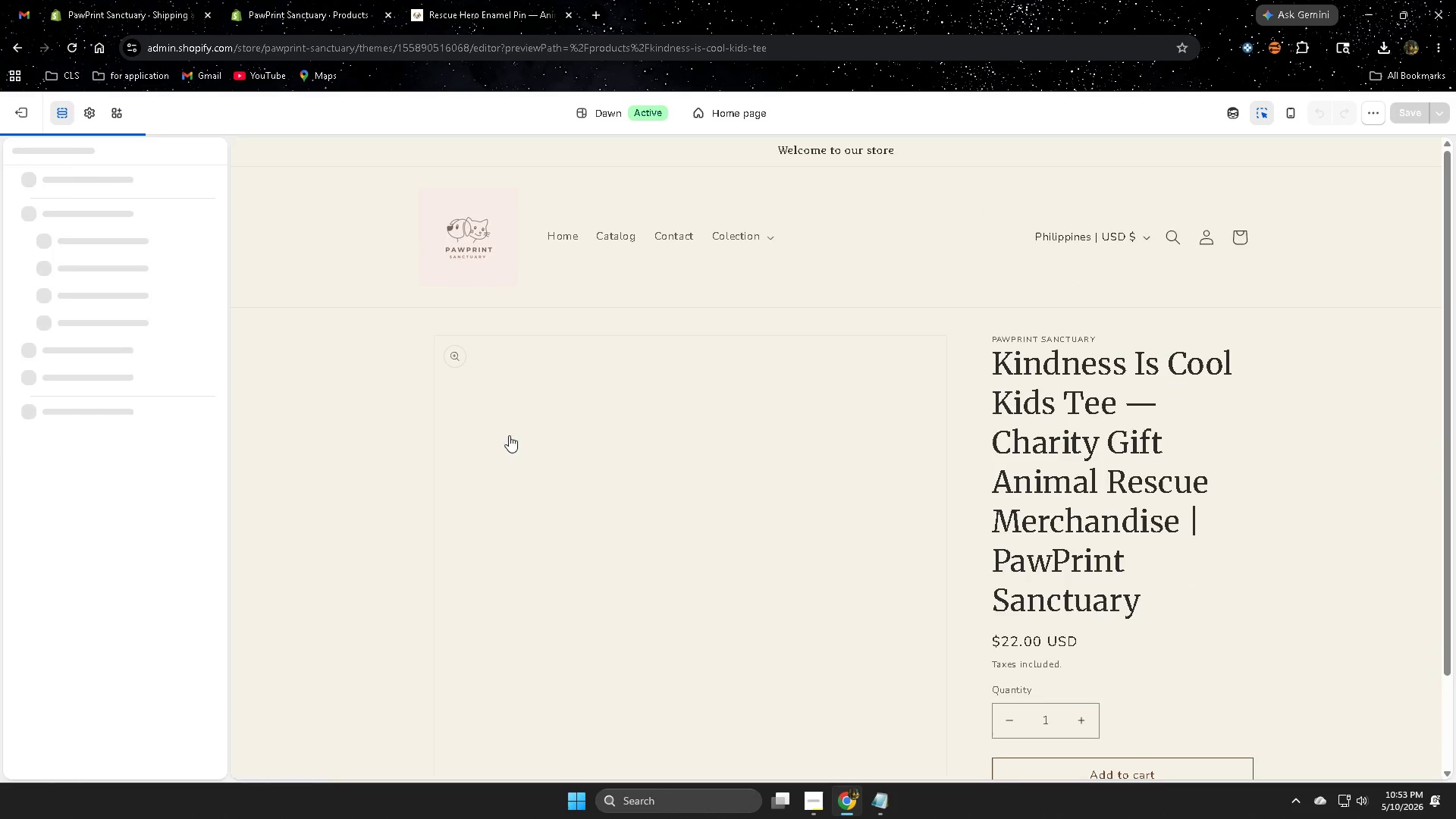 
scroll: coordinate [408, 428], scroll_direction: down, amount: 22.0
 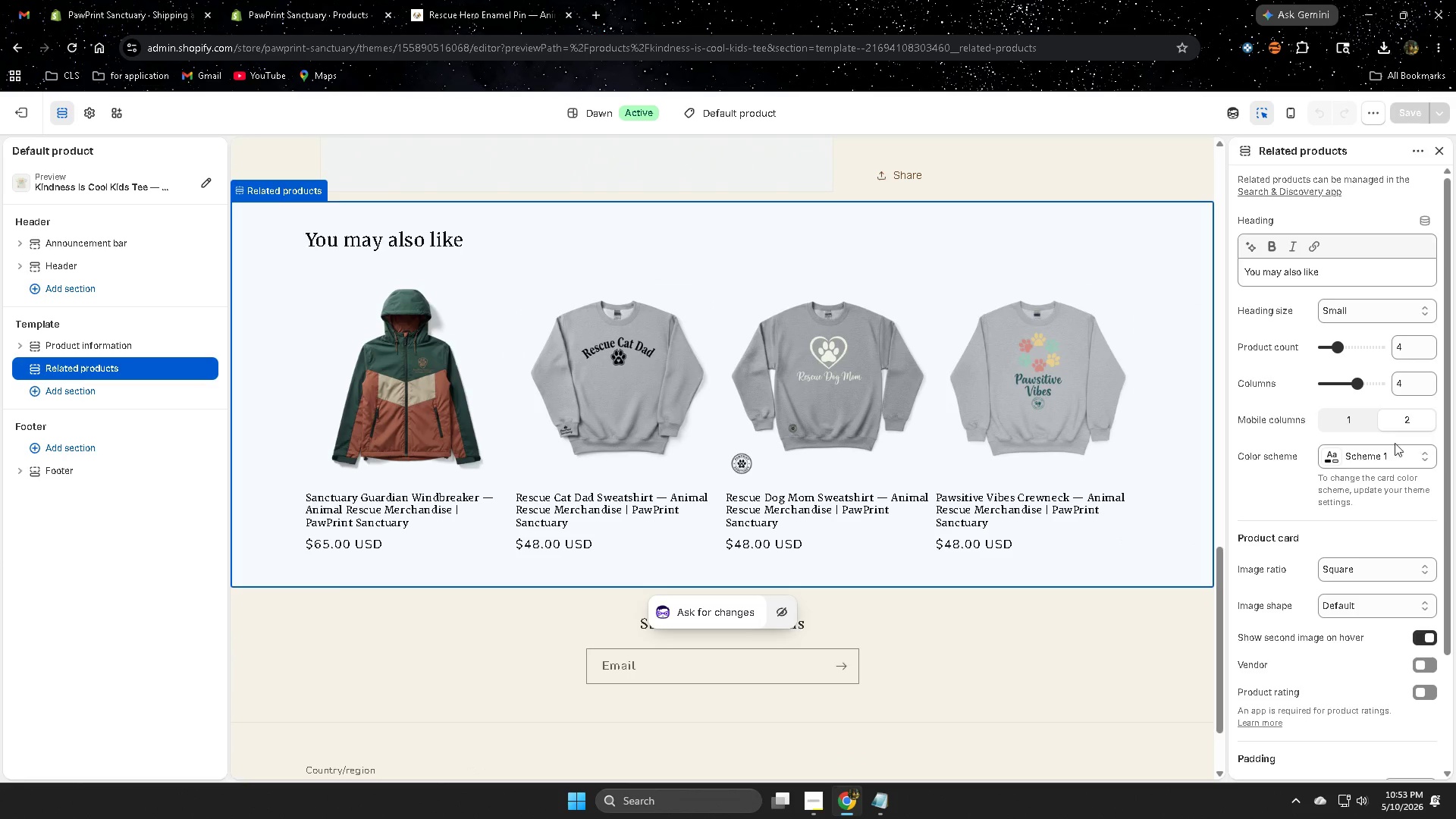 
left_click([1398, 460])
 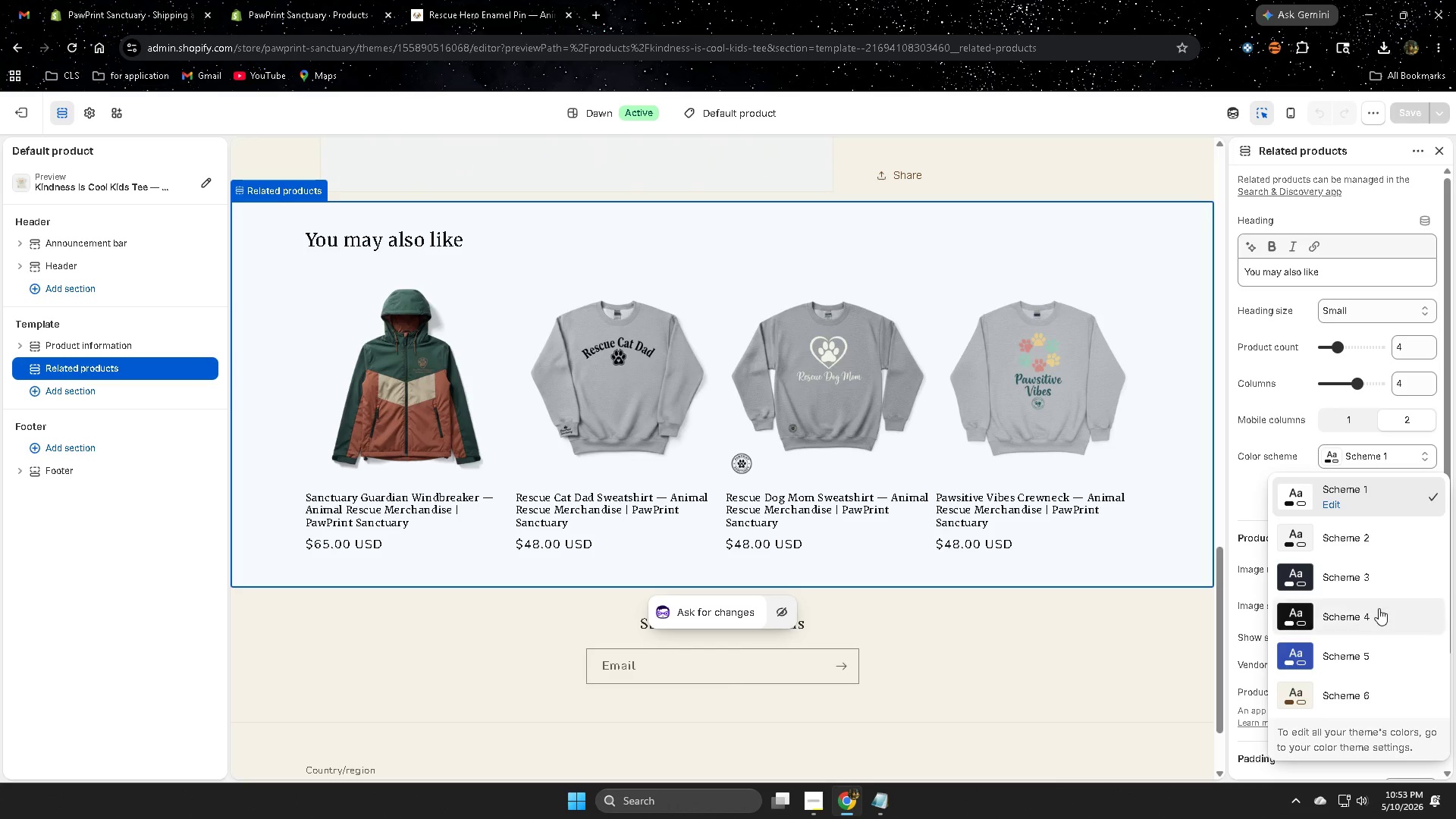 
scroll: coordinate [1379, 608], scroll_direction: down, amount: 2.0
 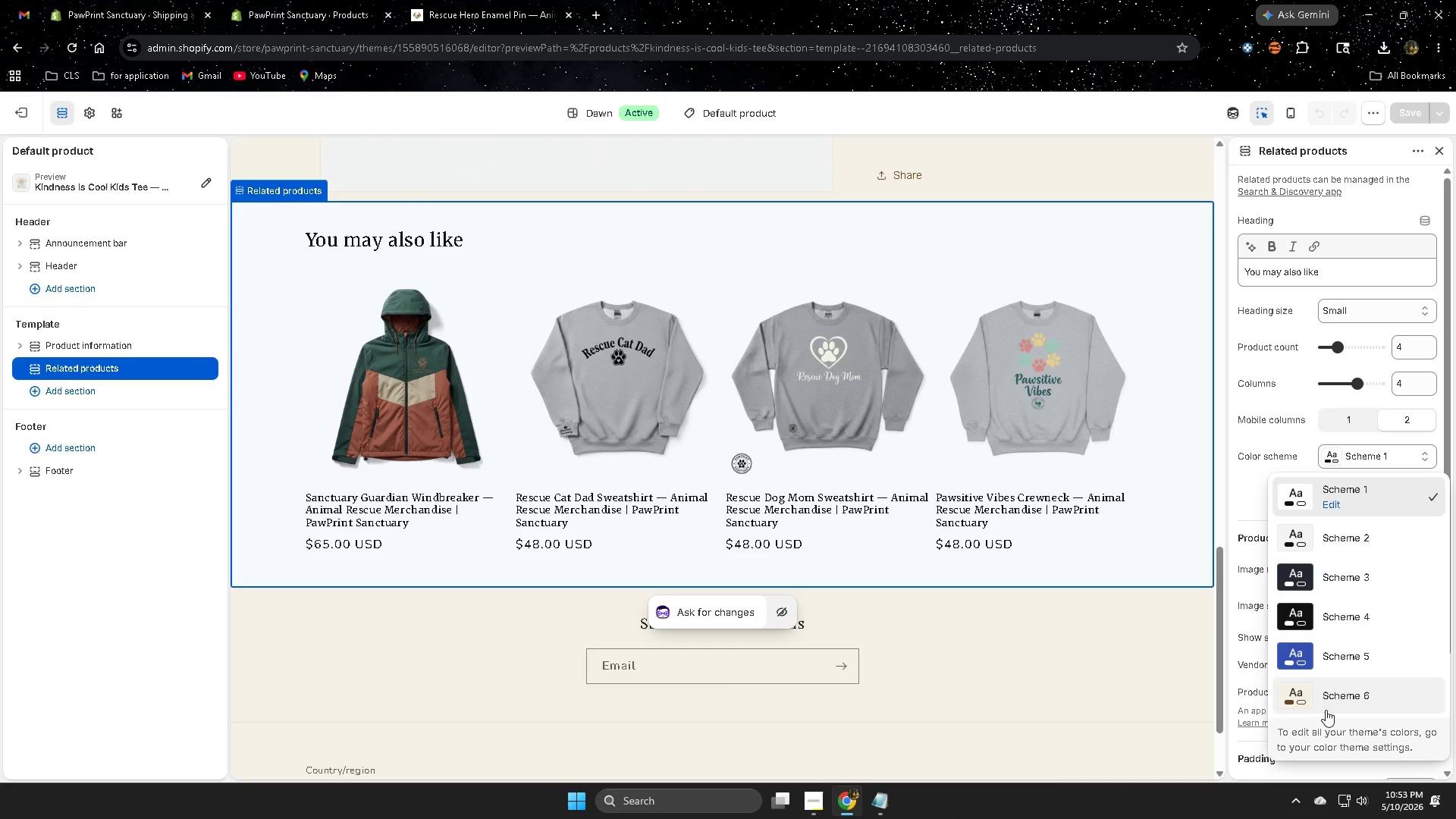 
left_click([1327, 708])
 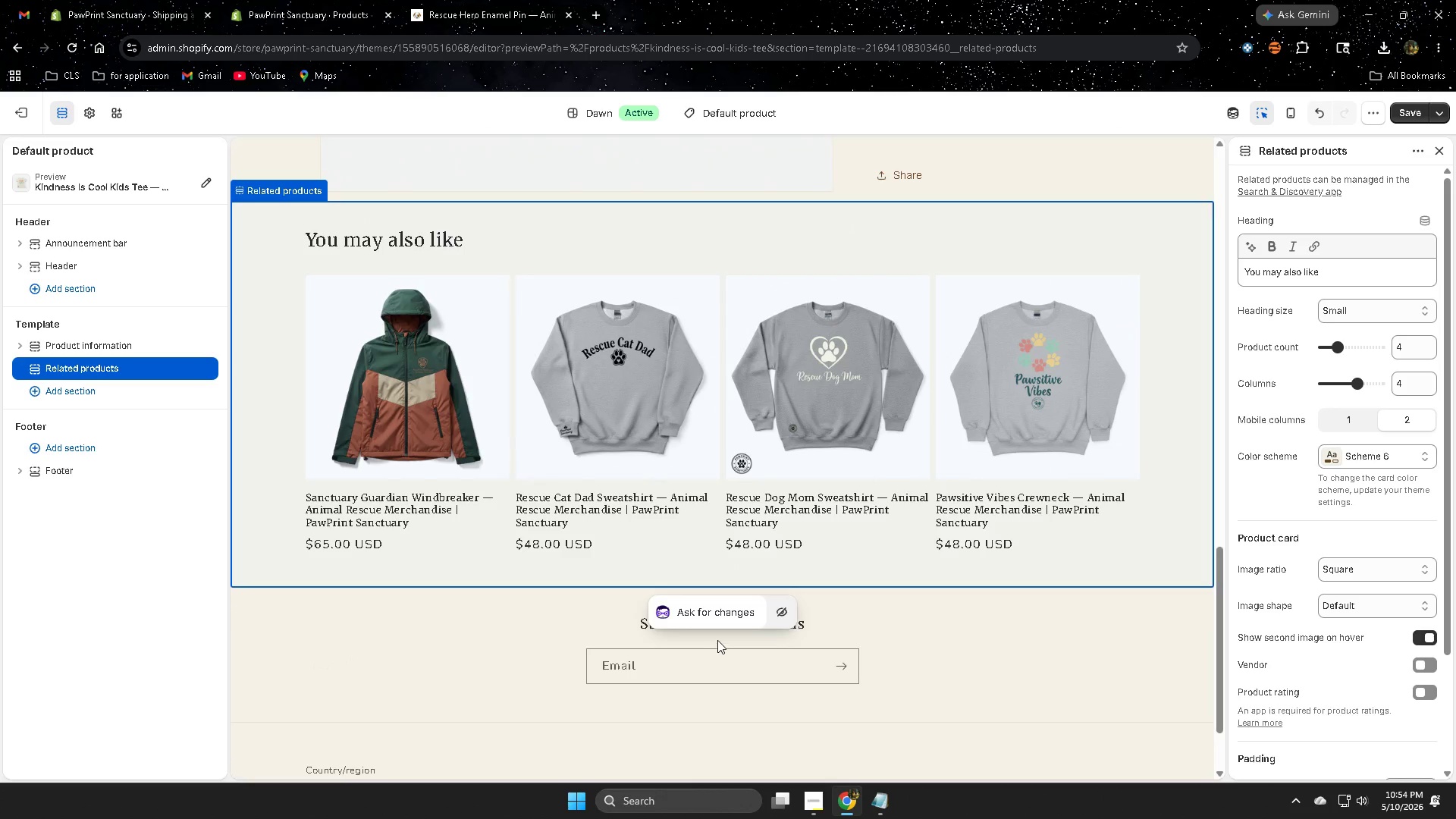 
left_click([416, 667])
 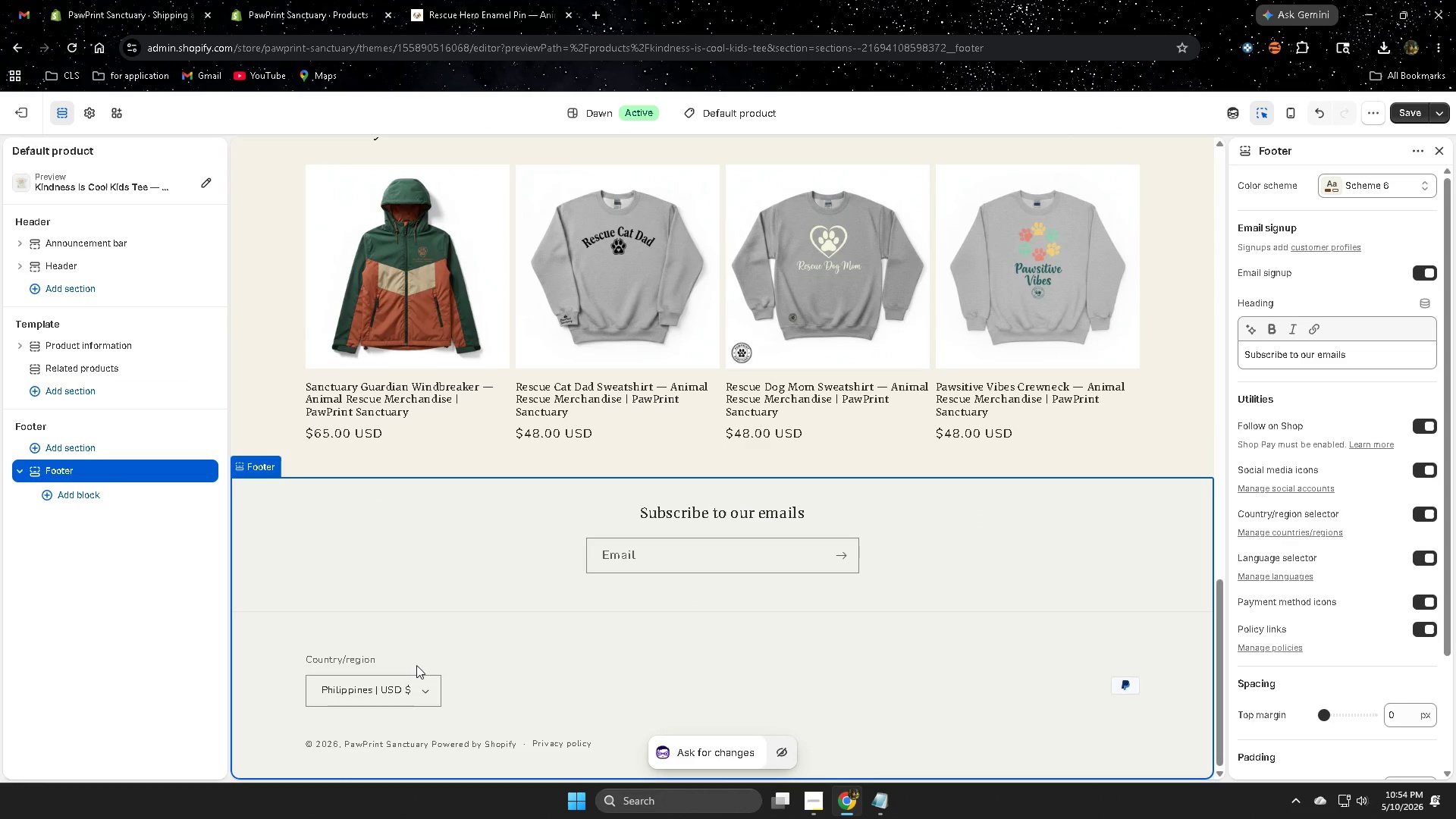 
scroll: coordinate [418, 659], scroll_direction: down, amount: 5.0
 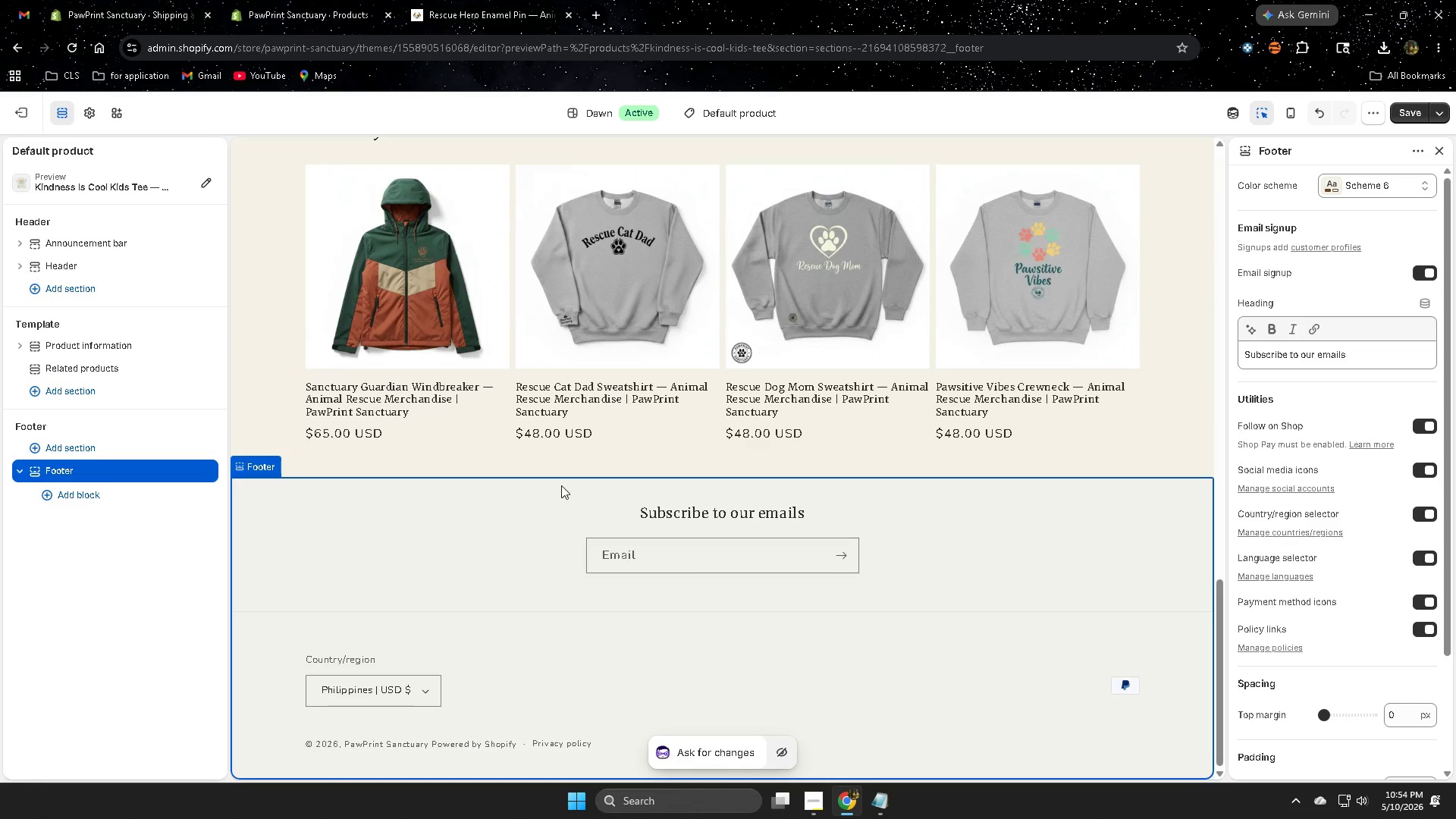 
scroll: coordinate [563, 398], scroll_direction: up, amount: 14.0
 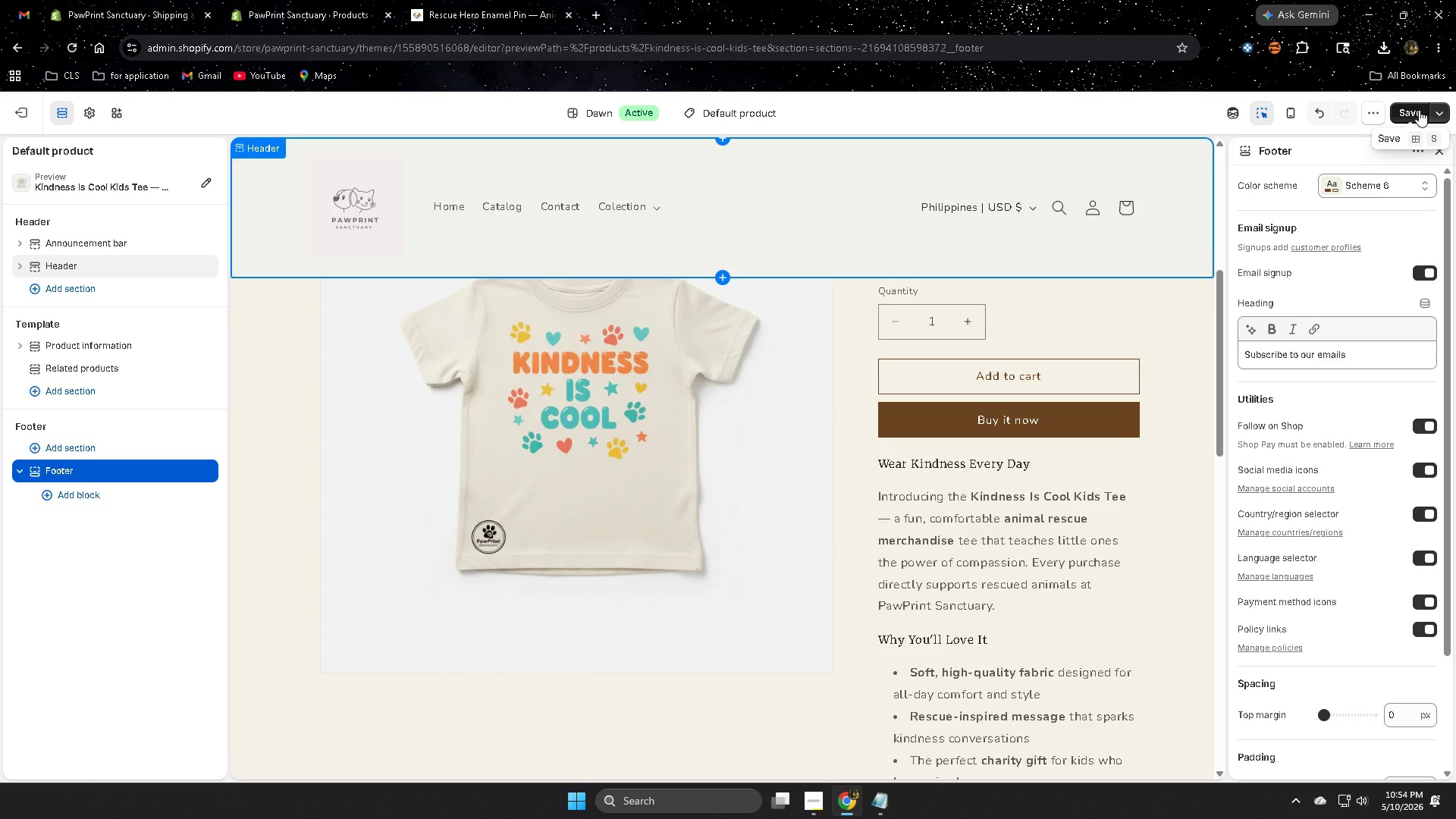 
left_click([1414, 113])
 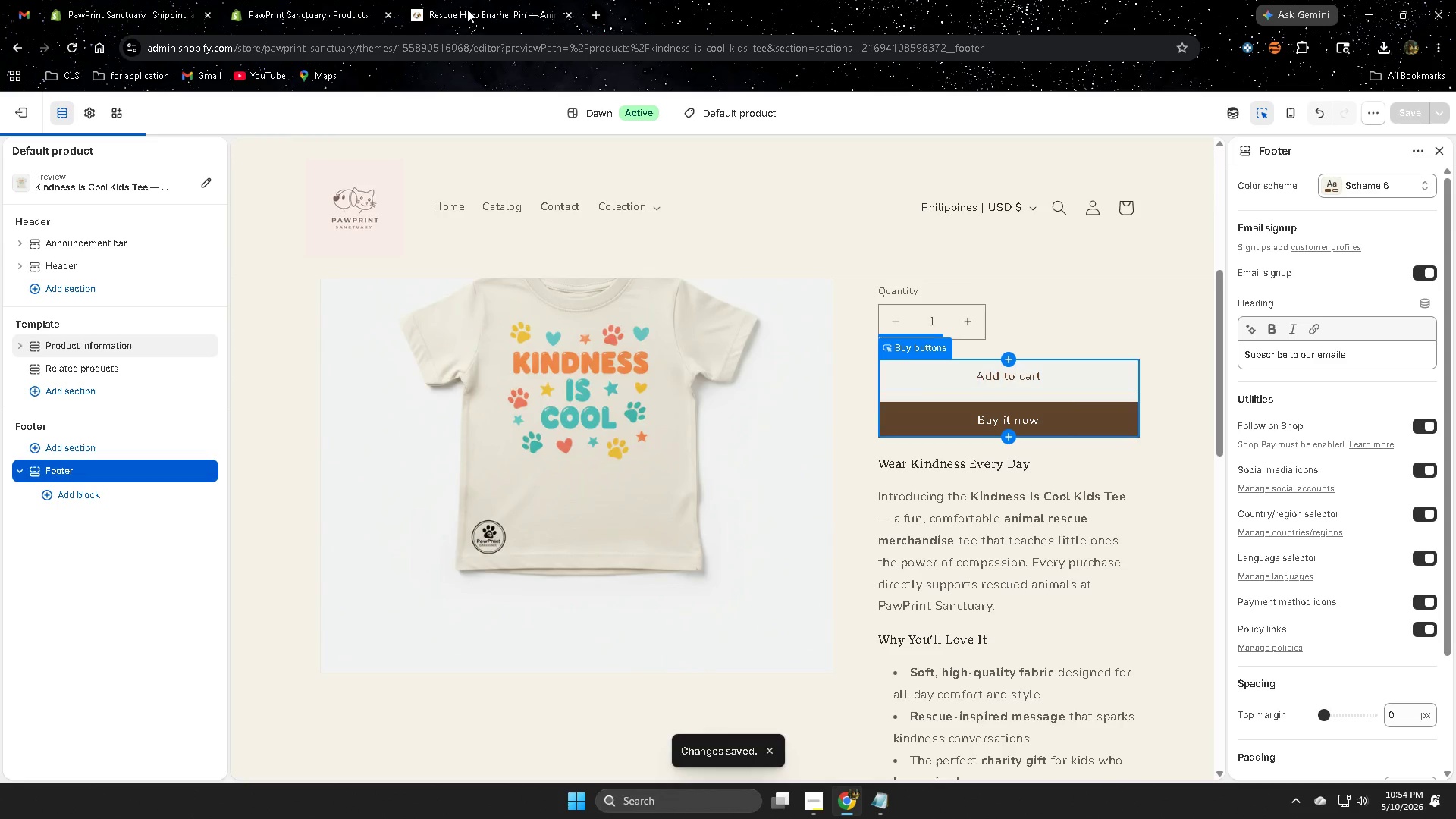 
left_click([473, 7])
 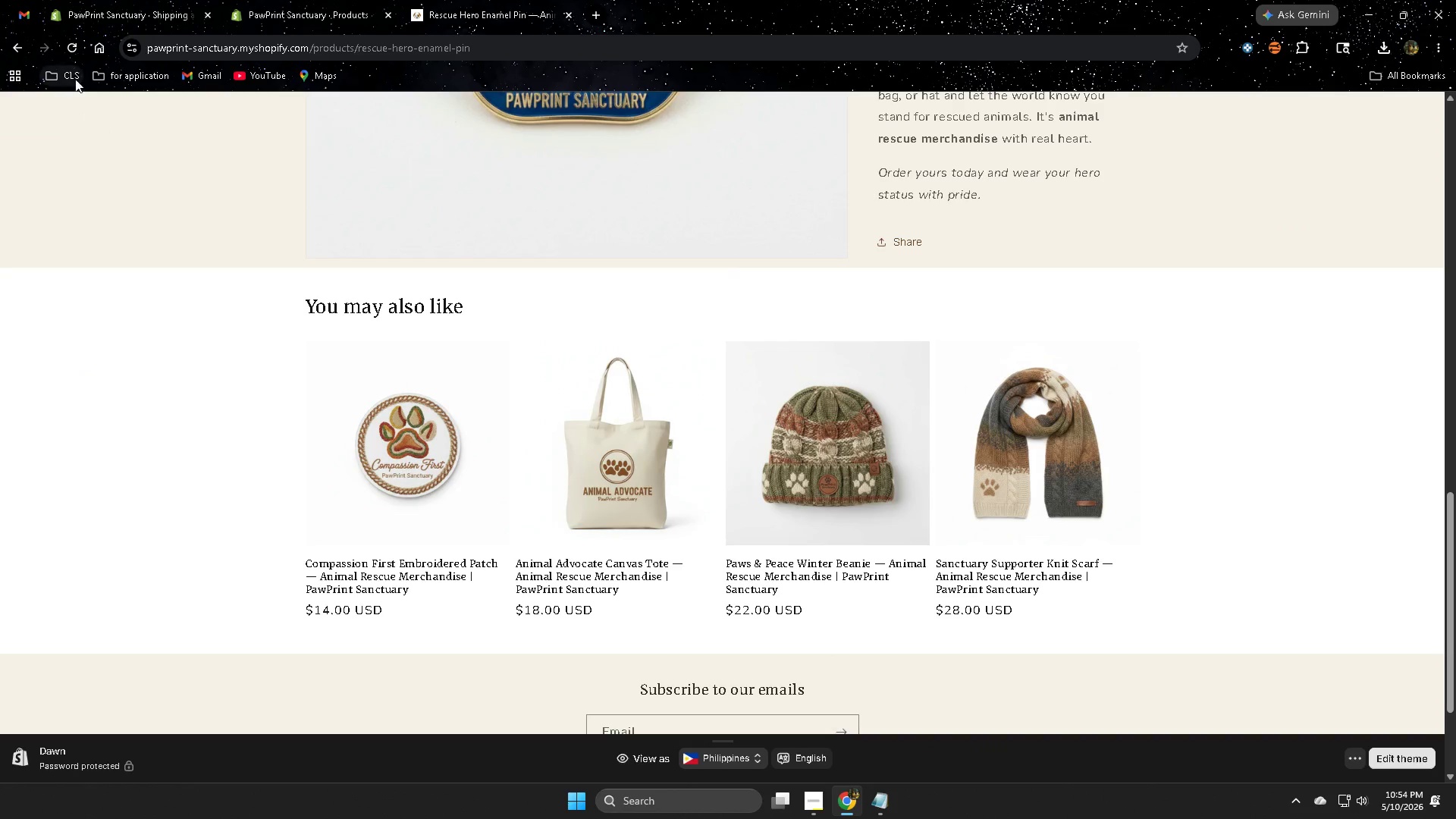 
left_click([69, 52])
 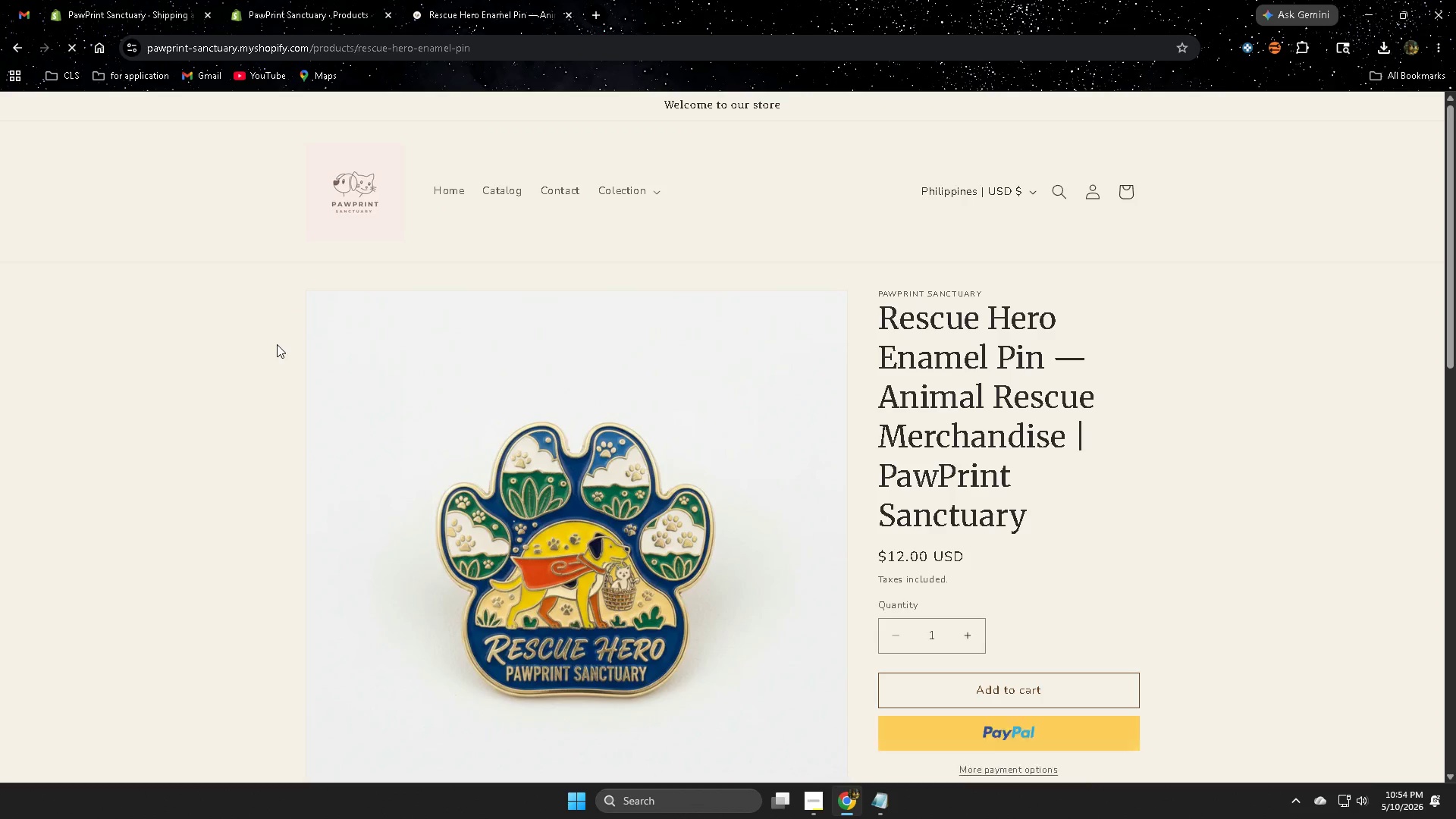 
scroll: coordinate [159, 464], scroll_direction: down, amount: 16.0
 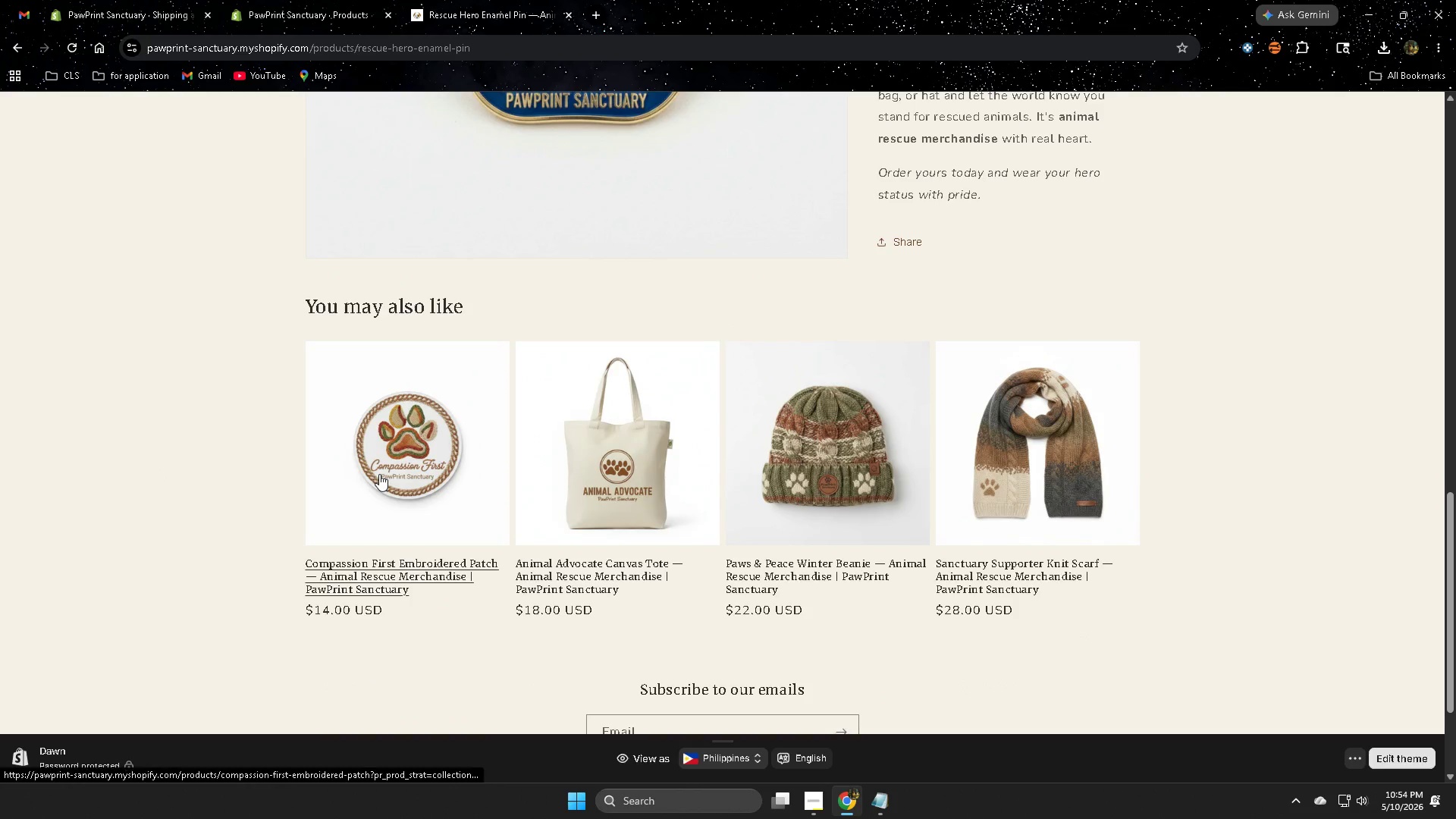 
left_click([430, 460])
 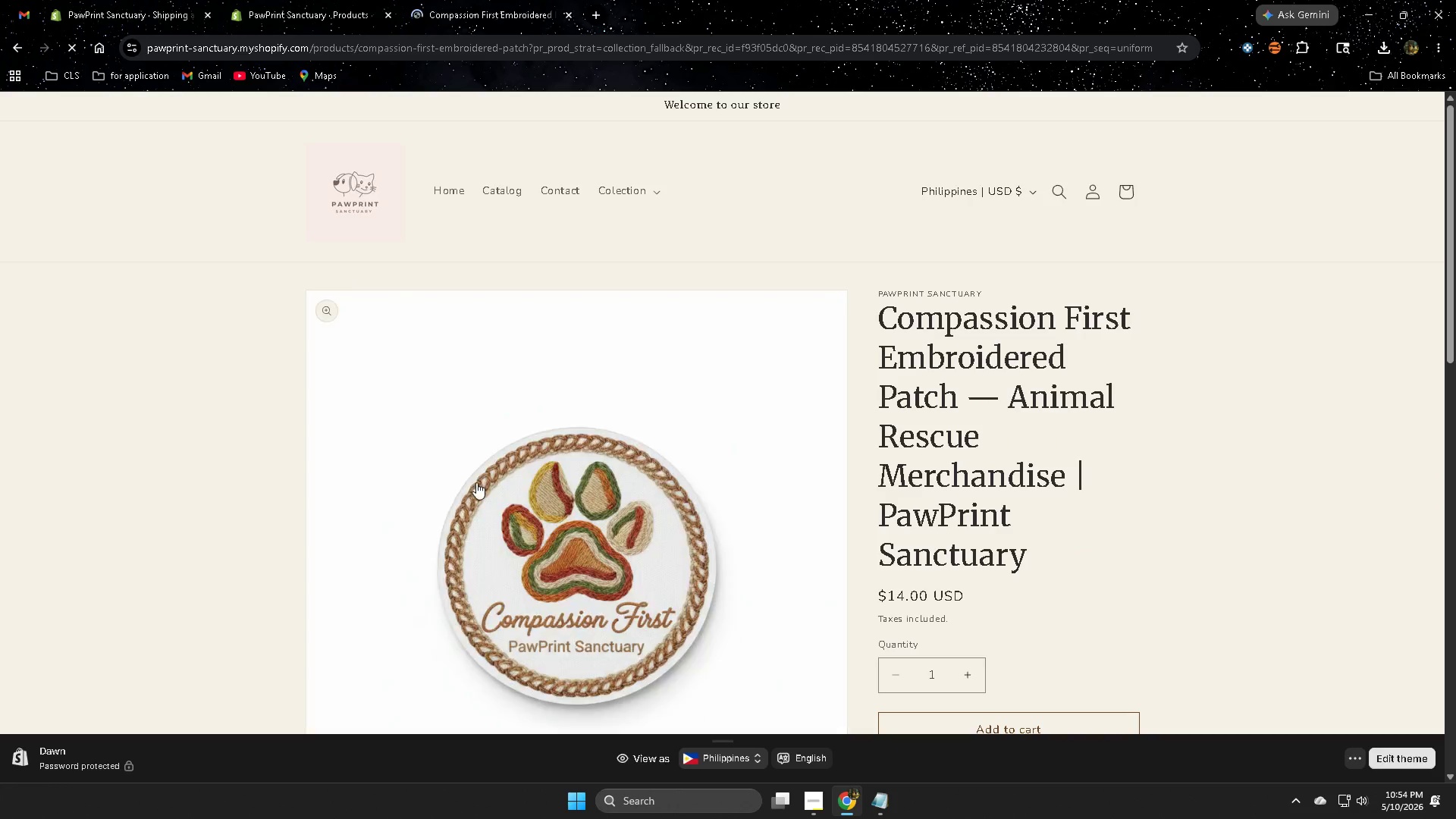 
scroll: coordinate [53, 429], scroll_direction: down, amount: 4.0
 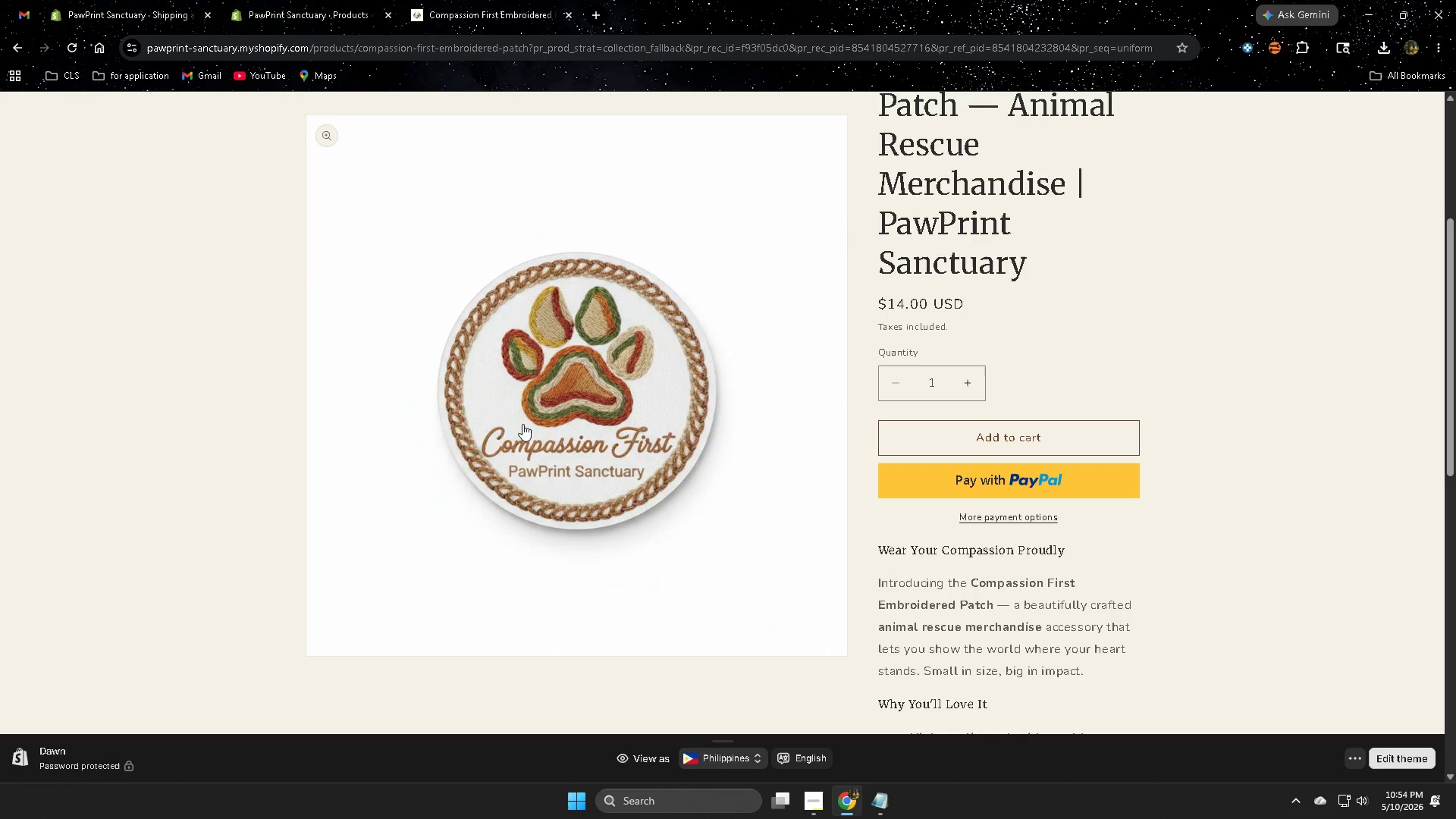 
scroll: coordinate [648, 398], scroll_direction: up, amount: 3.0
 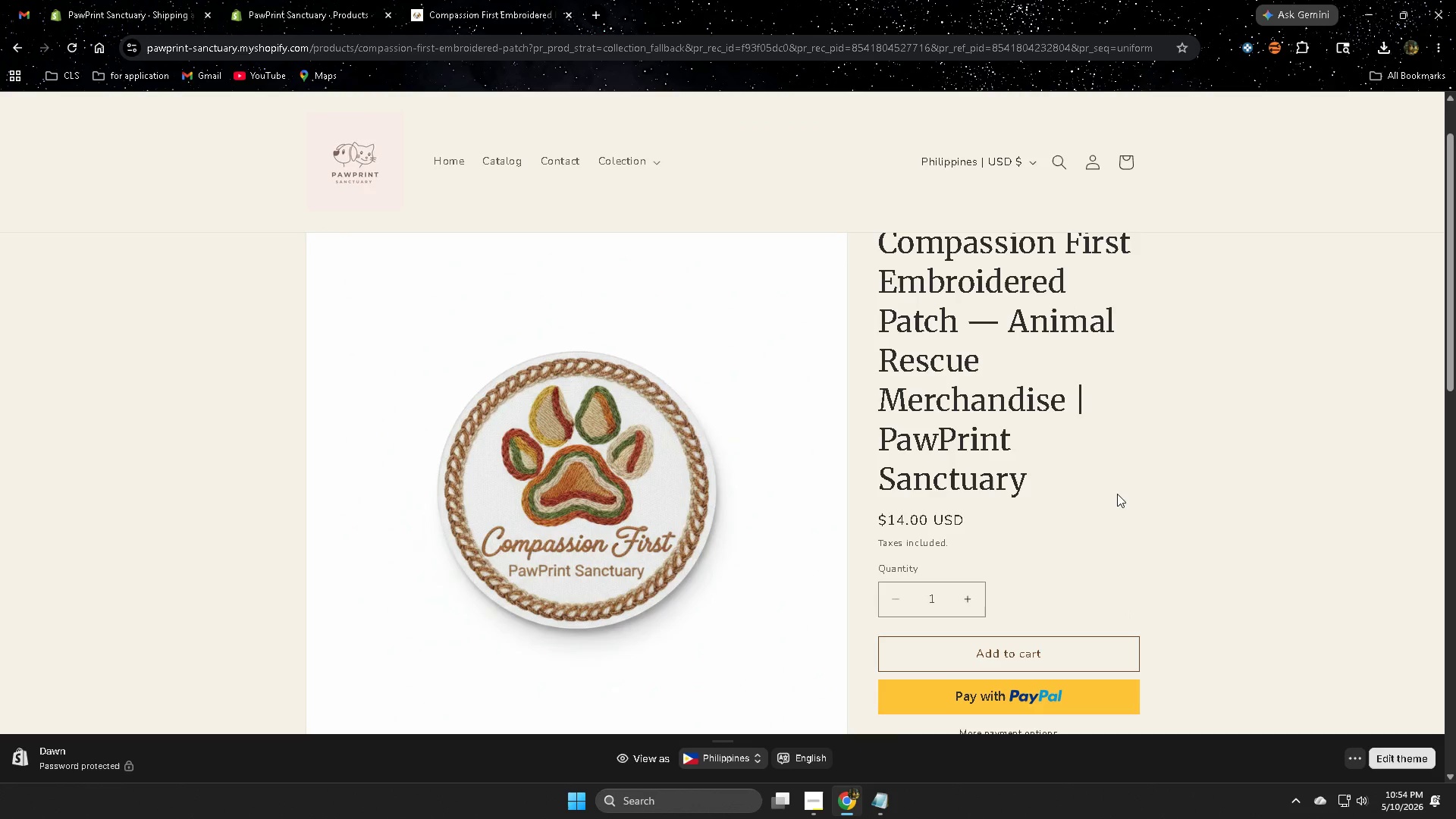 
scroll: coordinate [1073, 505], scroll_direction: down, amount: 9.0
 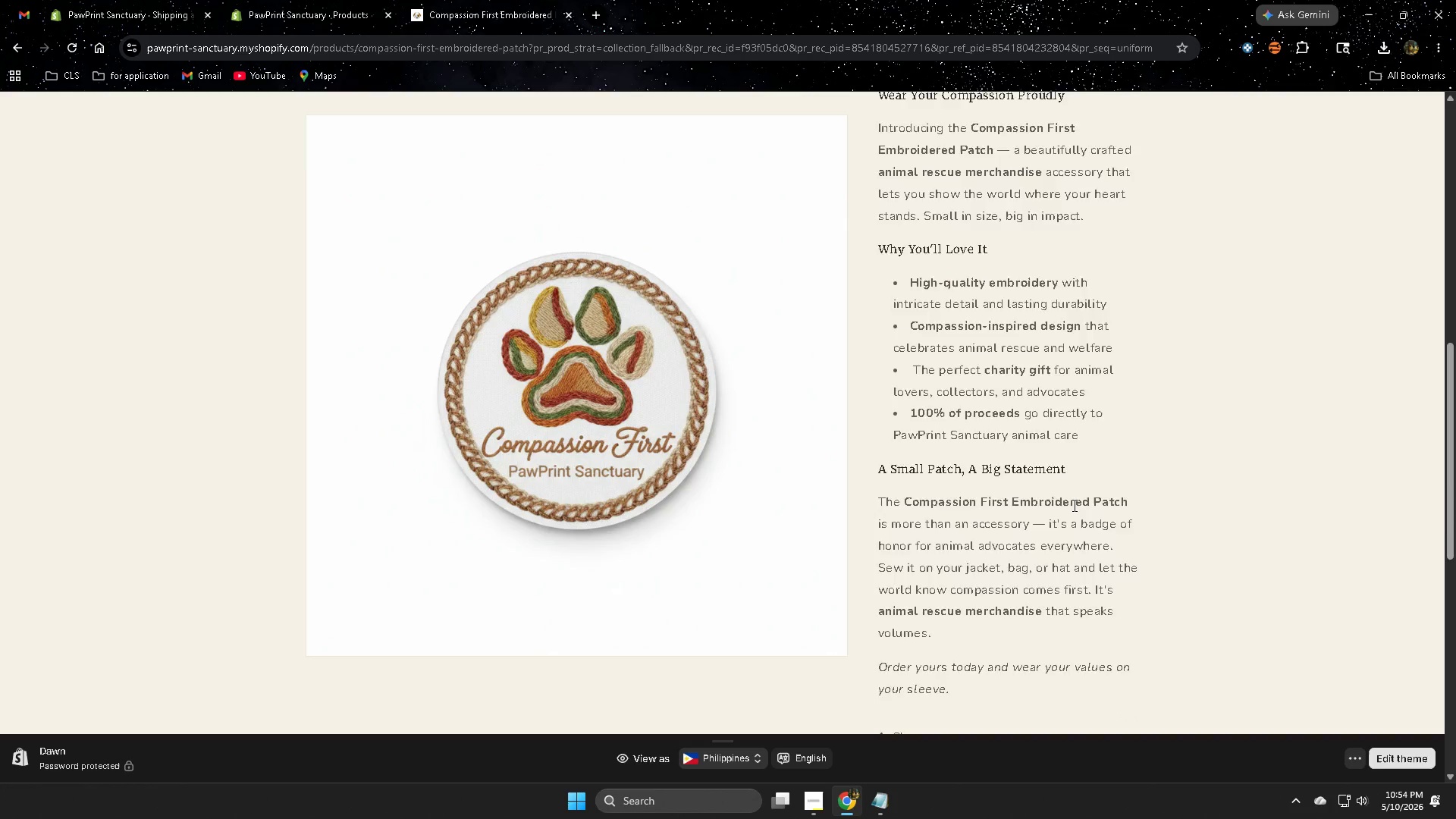 
scroll: coordinate [1073, 505], scroll_direction: none, amount: 0.0
 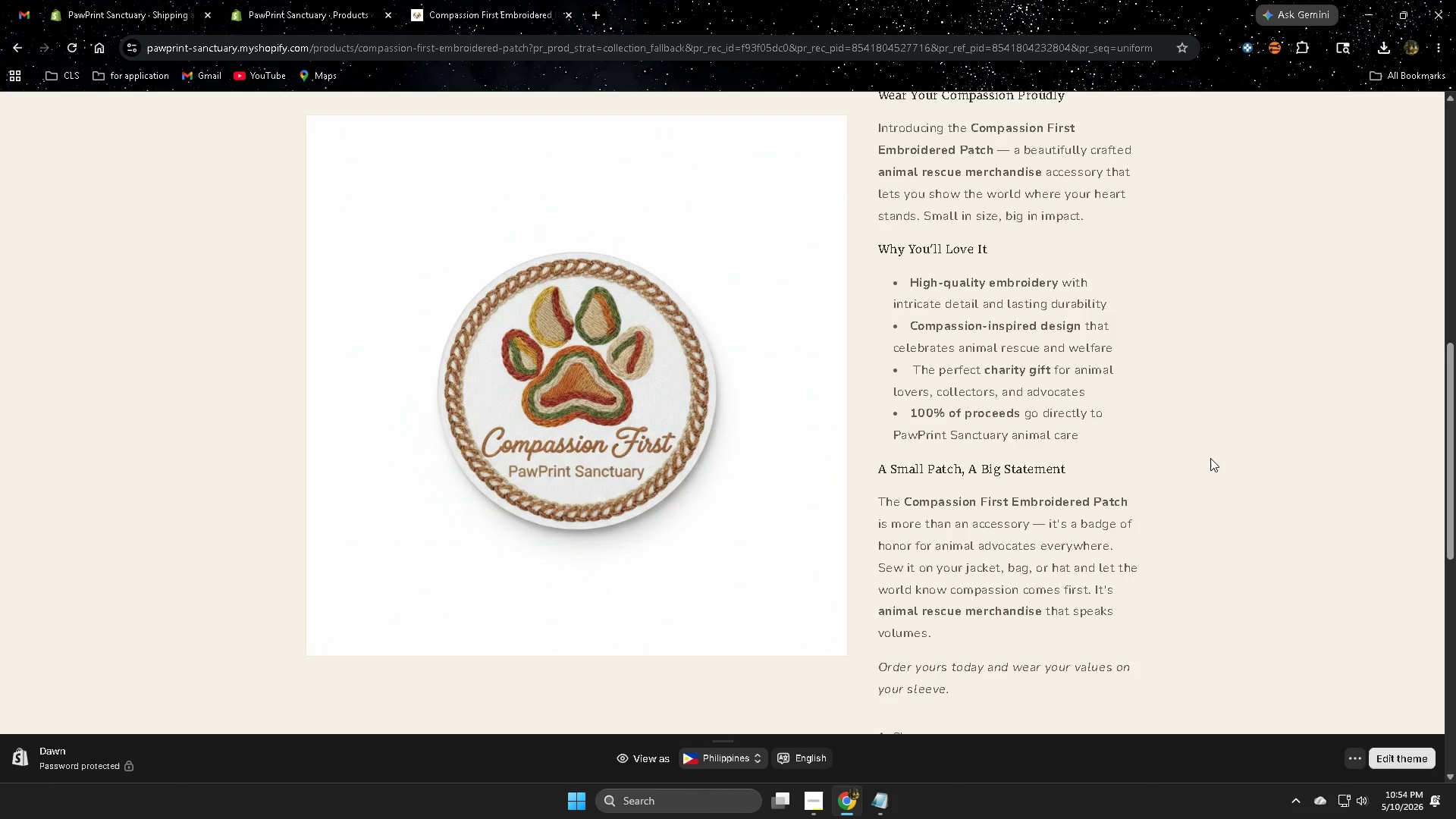 
wait(27.7)
 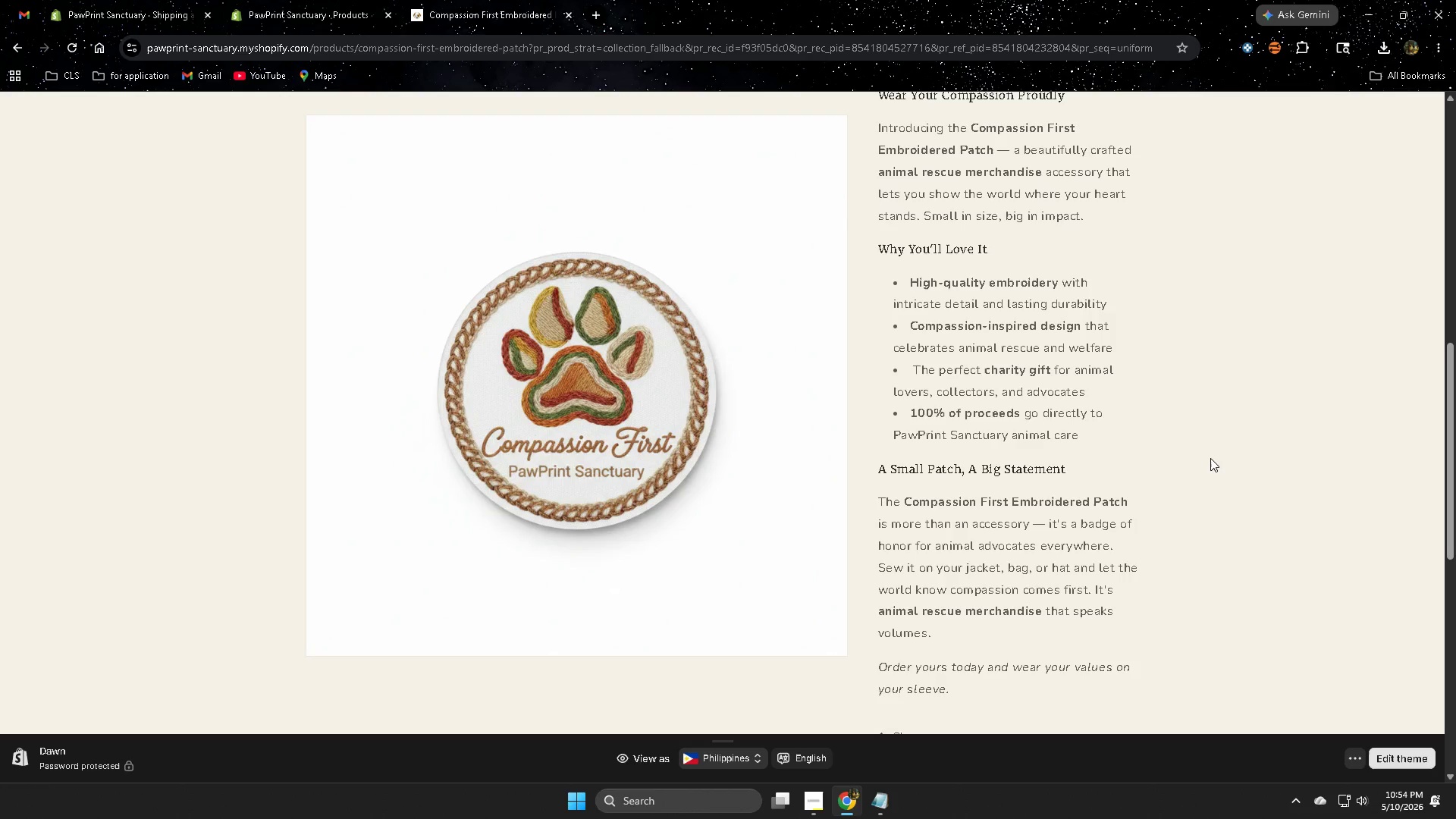 
scroll: coordinate [1004, 357], scroll_direction: down, amount: 2.0
 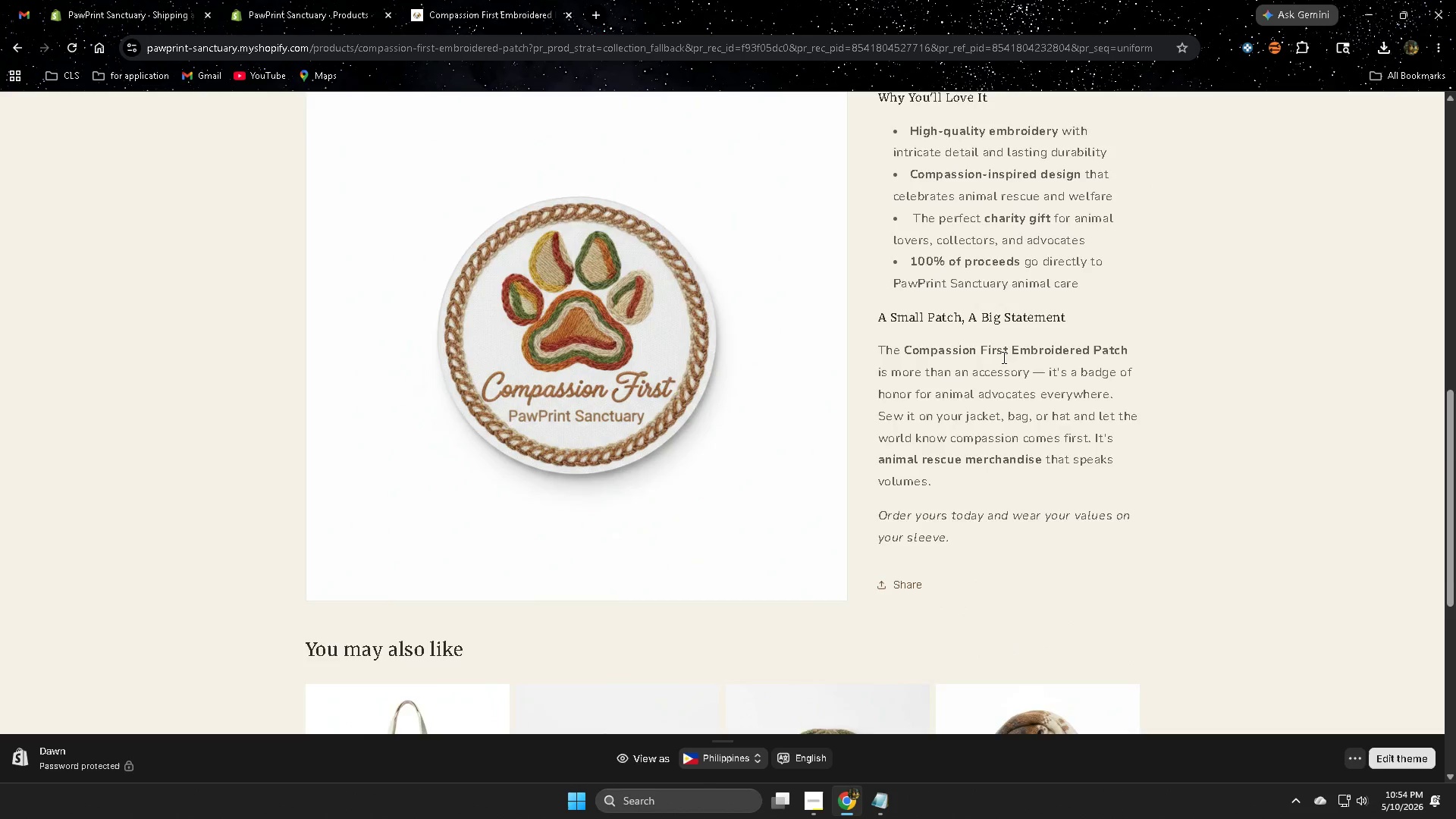 
scroll: coordinate [1003, 357], scroll_direction: up, amount: 2.0
 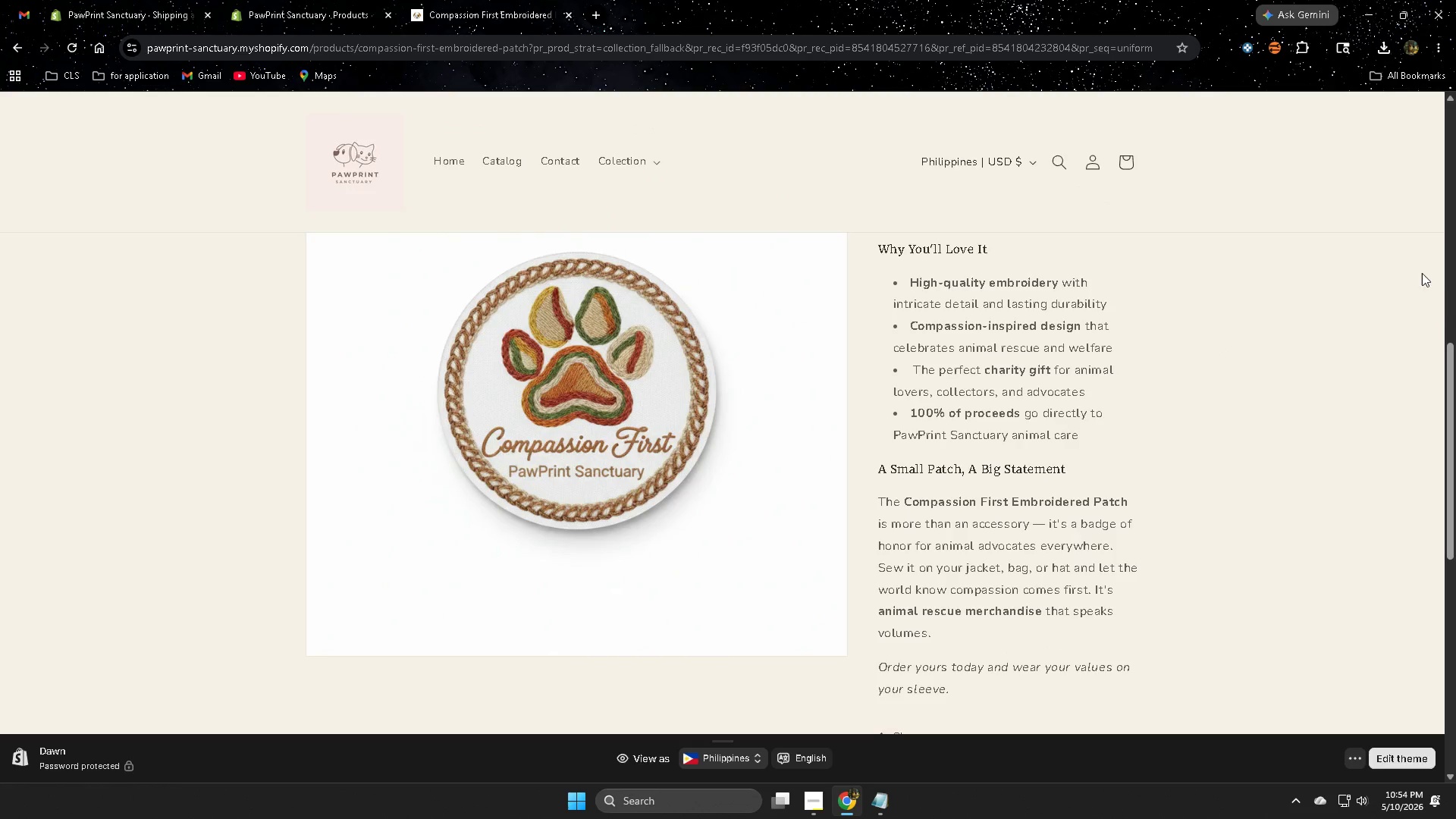 
scroll: coordinate [1420, 272], scroll_direction: down, amount: 1.0
 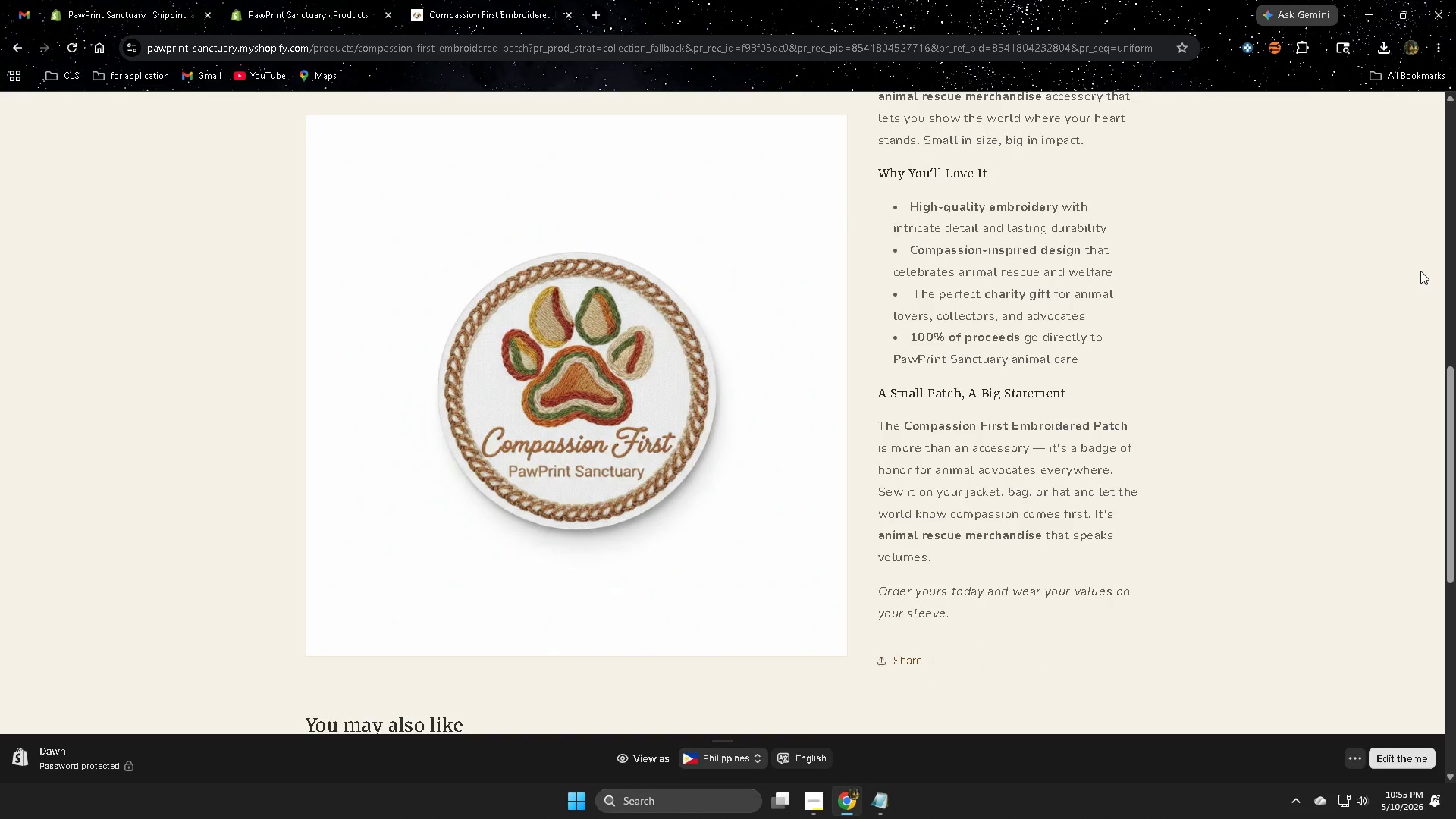 
scroll: coordinate [1420, 271], scroll_direction: none, amount: 0.0
 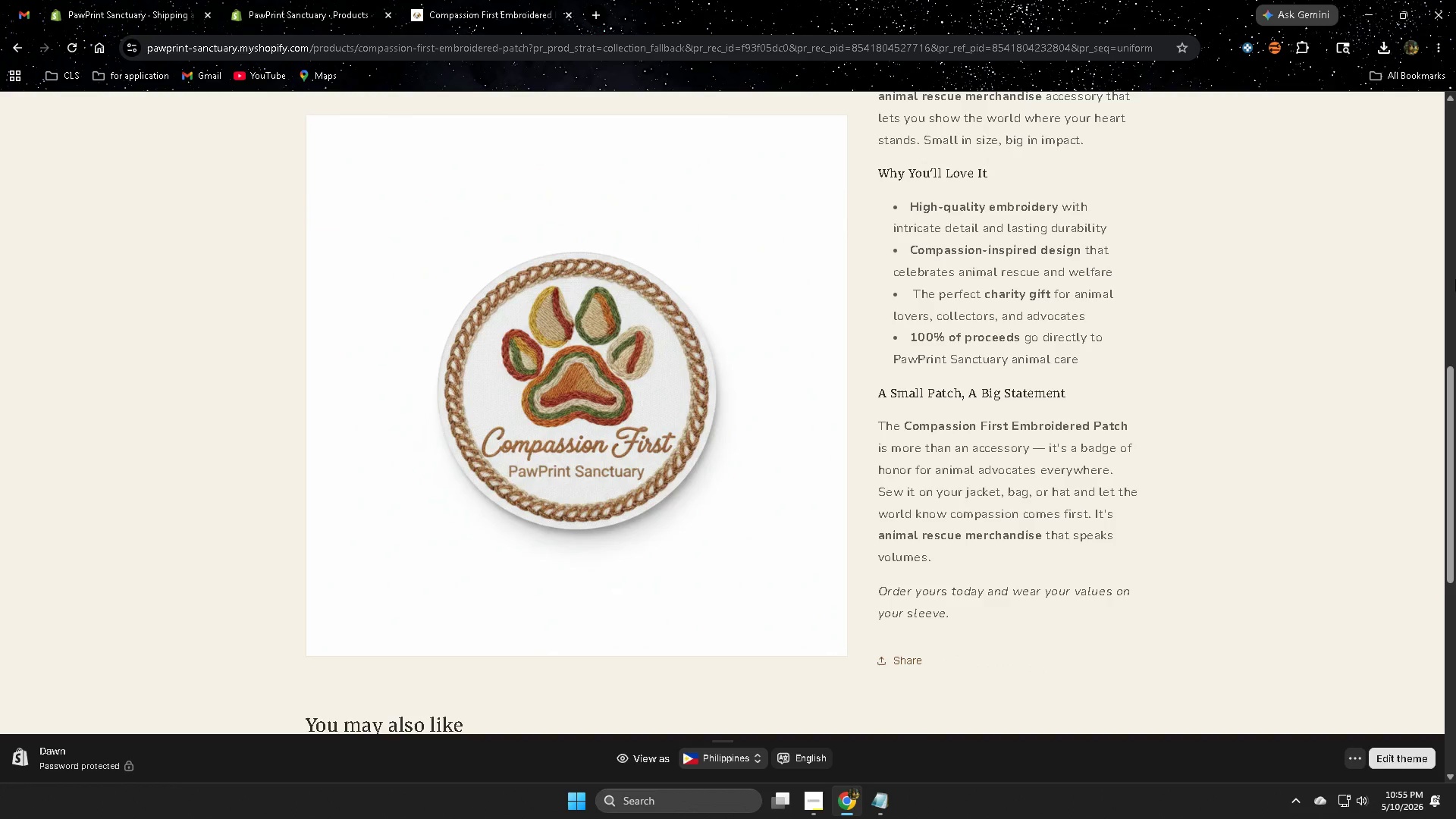 
scroll: coordinate [1455, 279], scroll_direction: down, amount: 2.0
 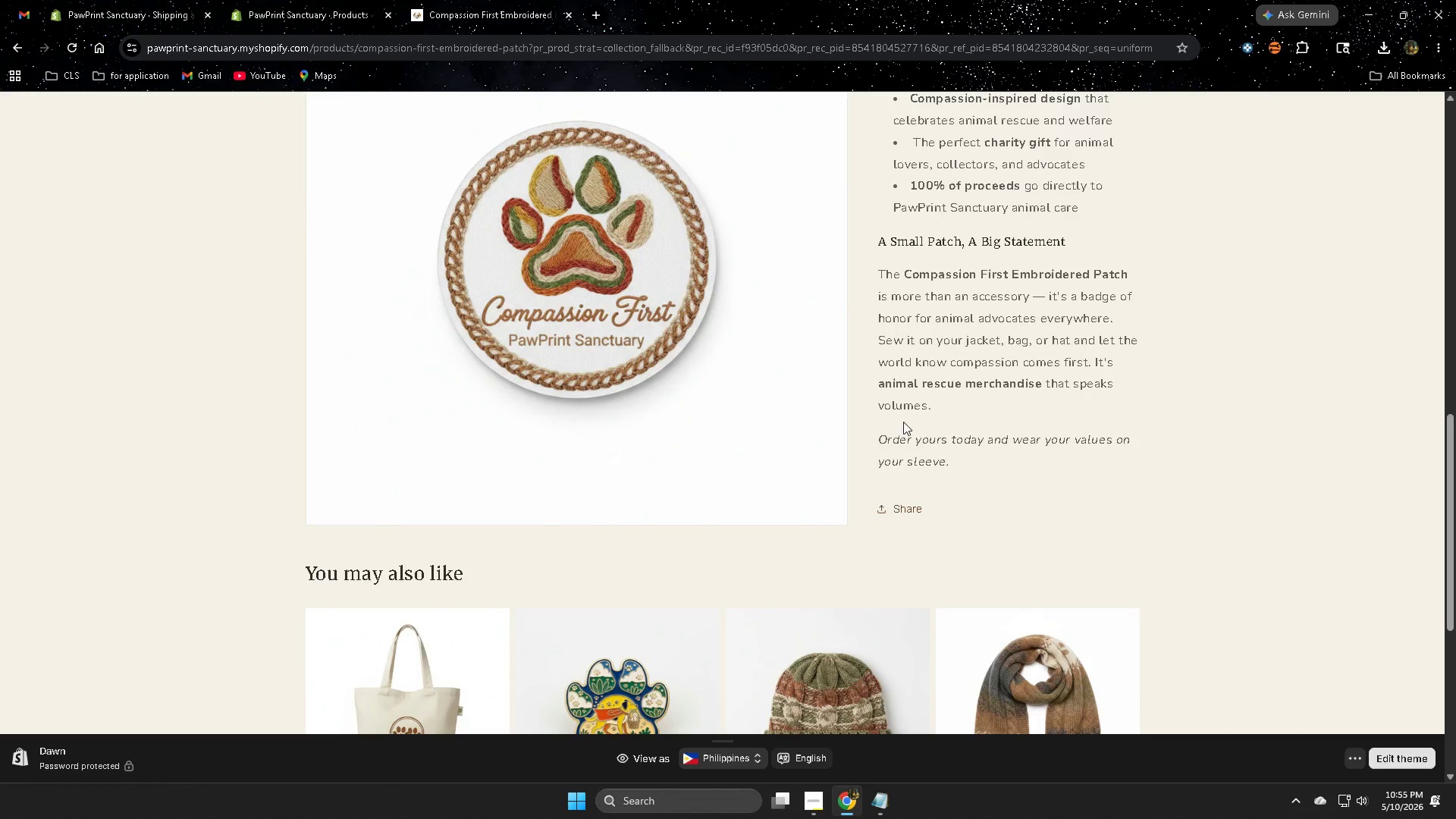 
scroll: coordinate [1022, 394], scroll_direction: up, amount: 4.0
 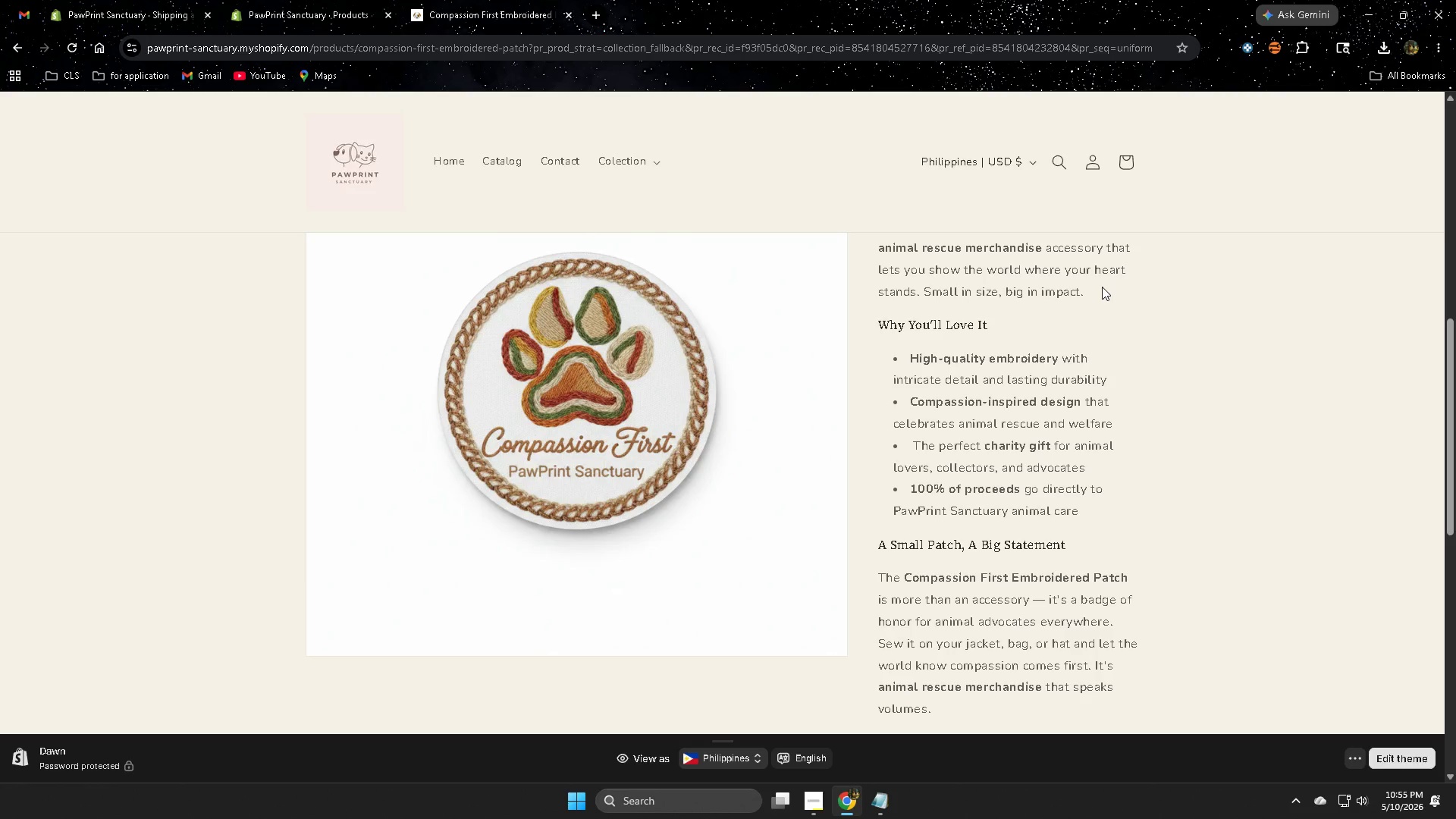 
wait(14.09)
 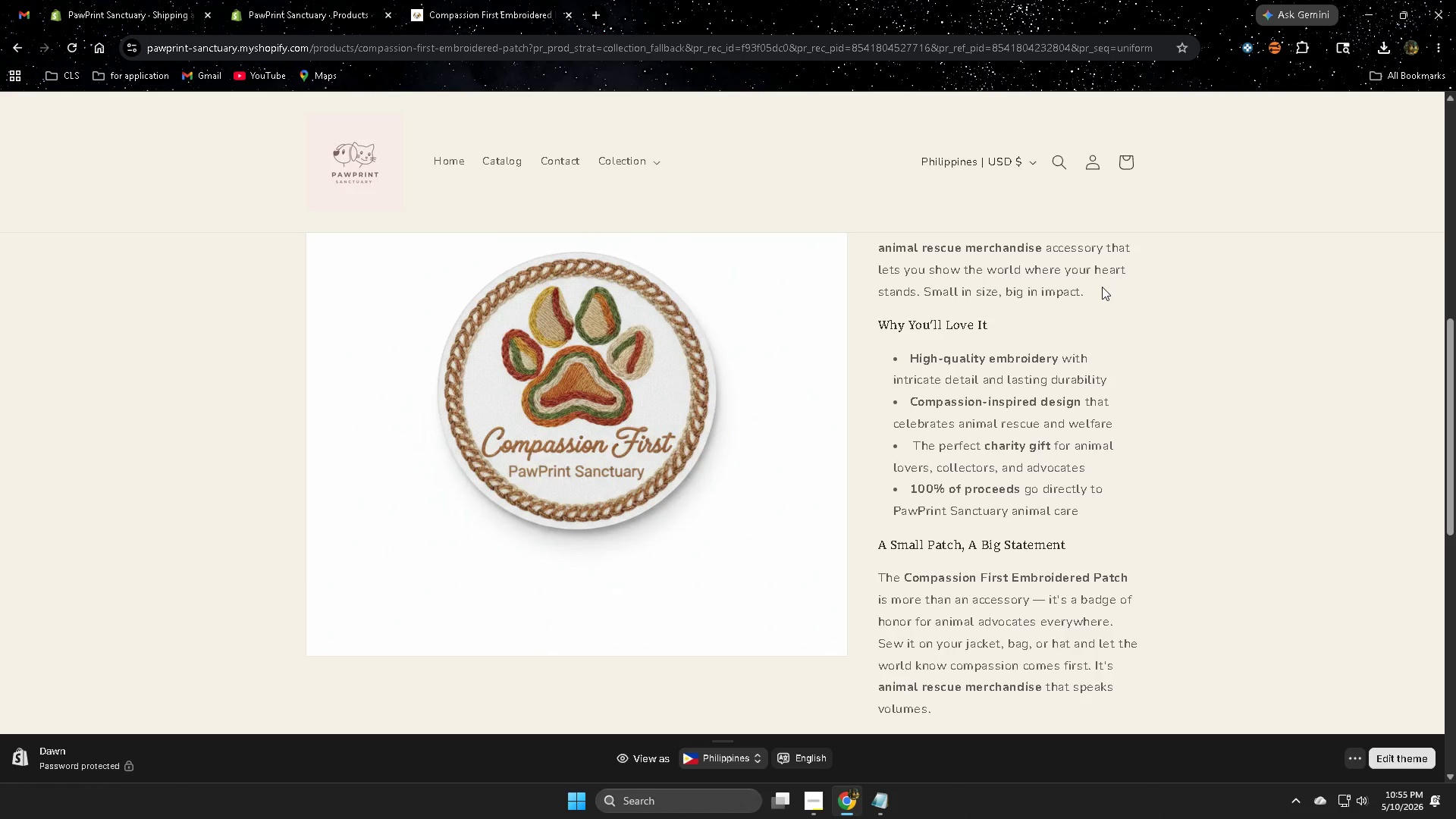 
scroll: coordinate [717, 472], scroll_direction: down, amount: 6.0
 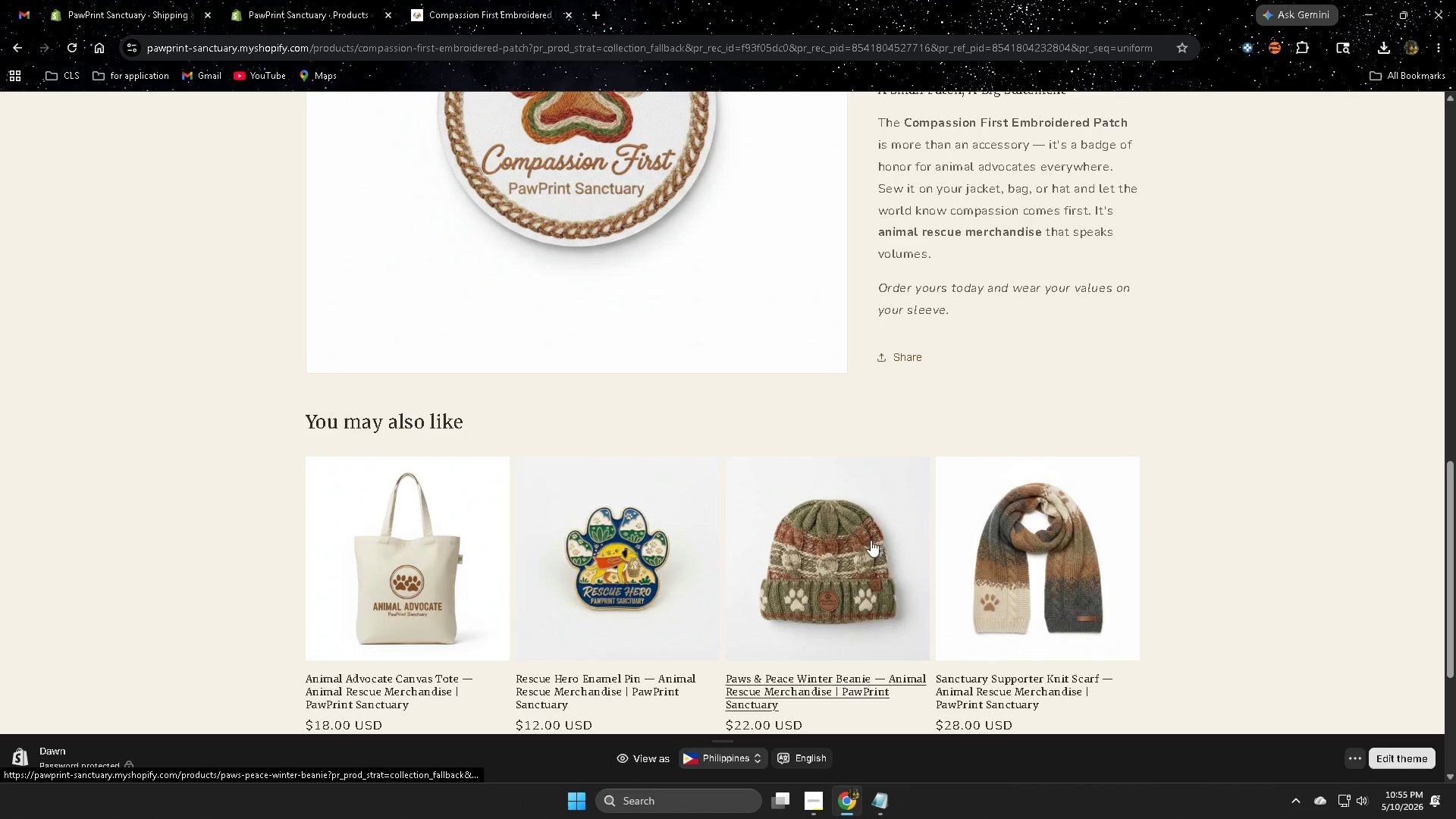 
left_click([851, 545])
 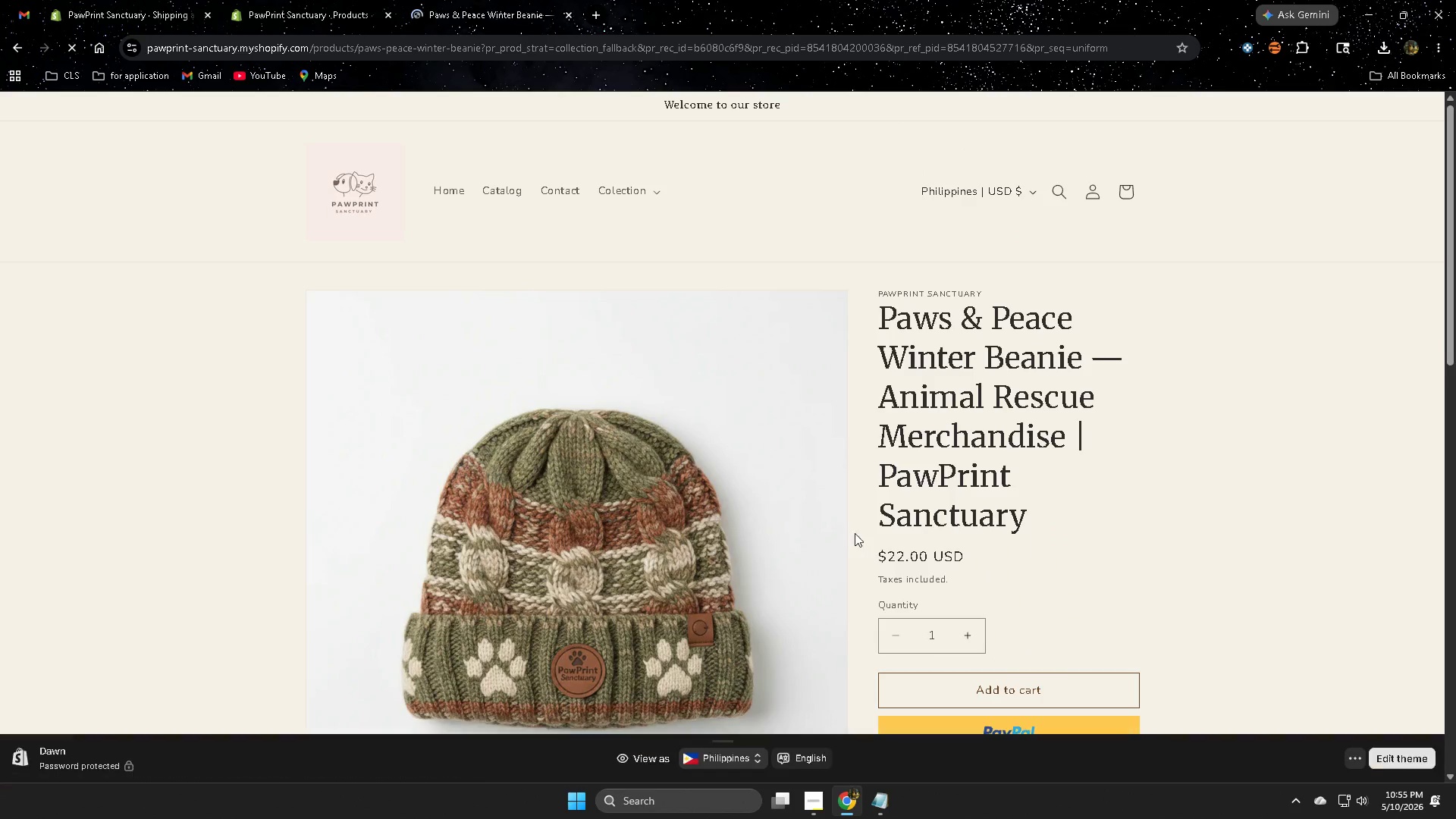 
scroll: coordinate [1303, 416], scroll_direction: down, amount: 10.0
 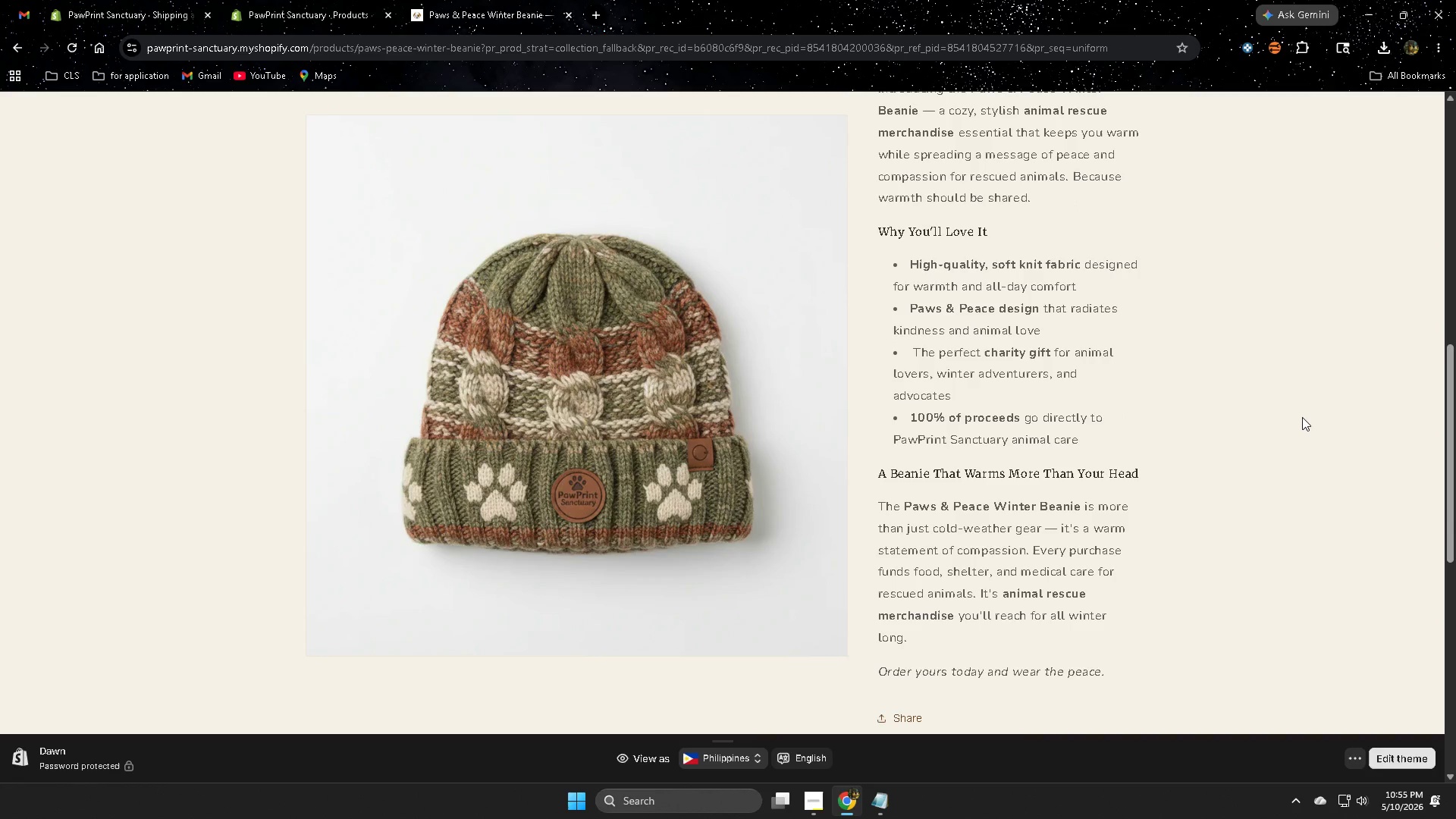 
wait(31.7)
 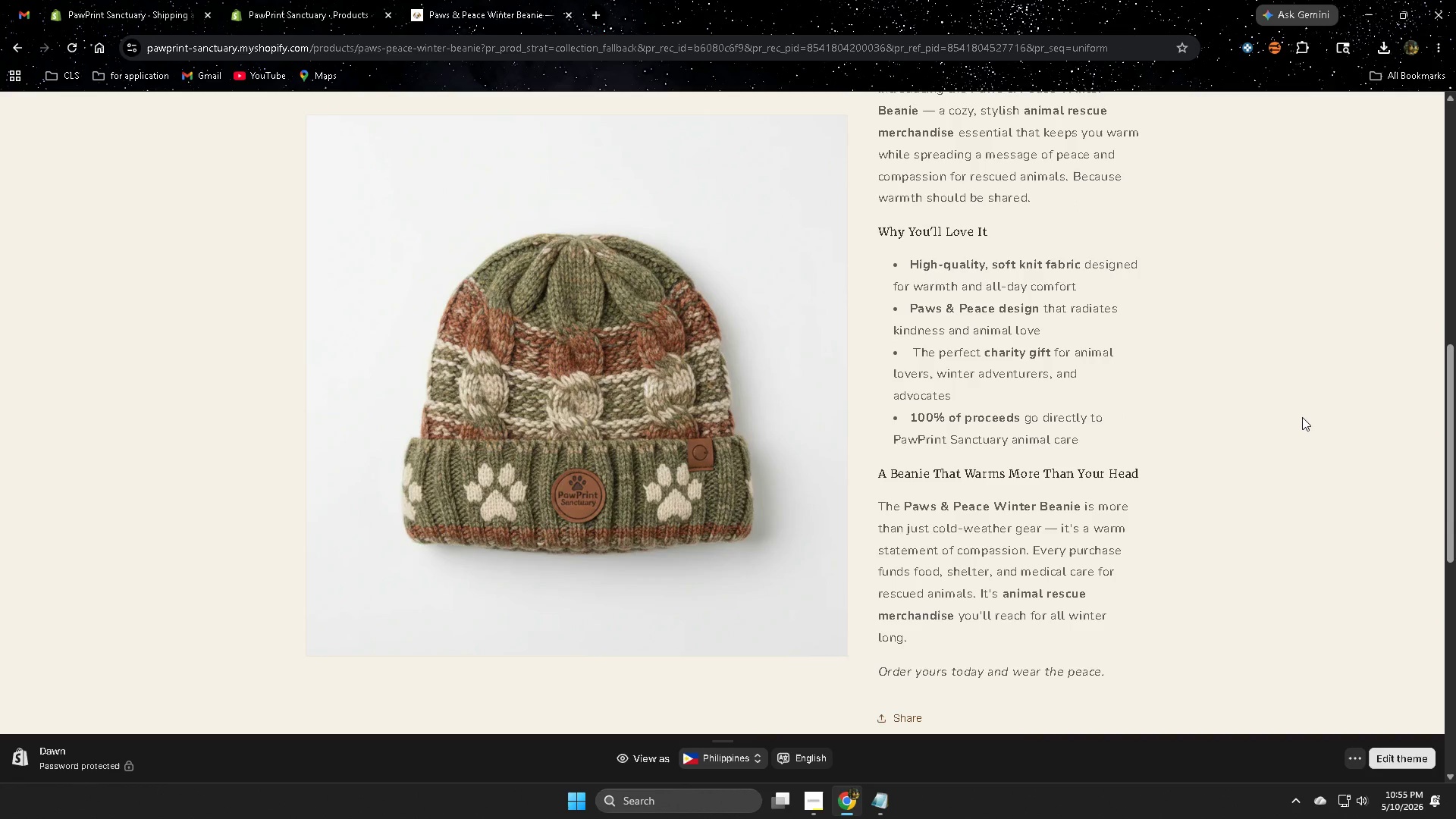 
scroll: coordinate [1098, 328], scroll_direction: up, amount: 12.0
 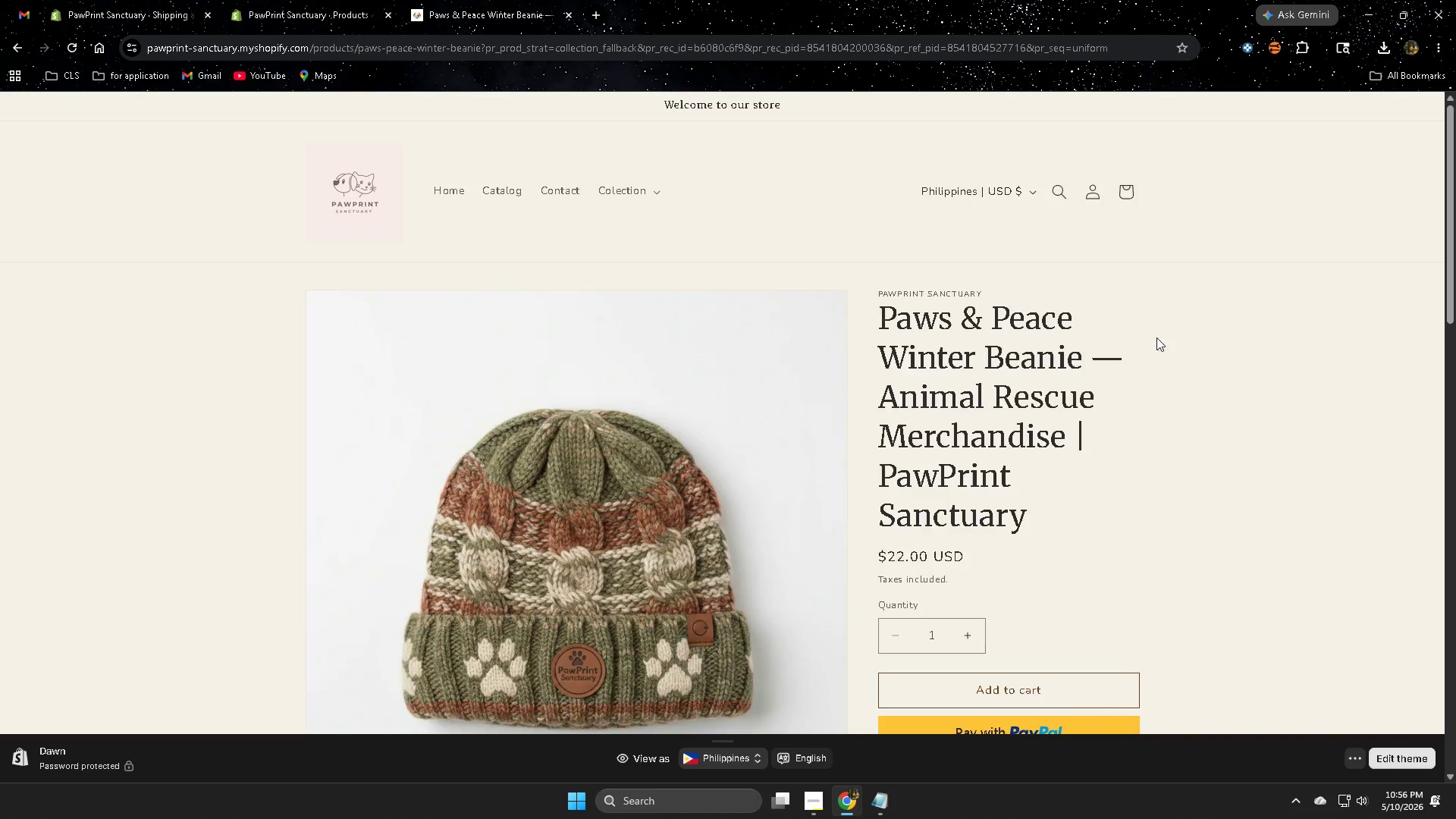 
scroll: coordinate [1297, 434], scroll_direction: down, amount: 17.0
 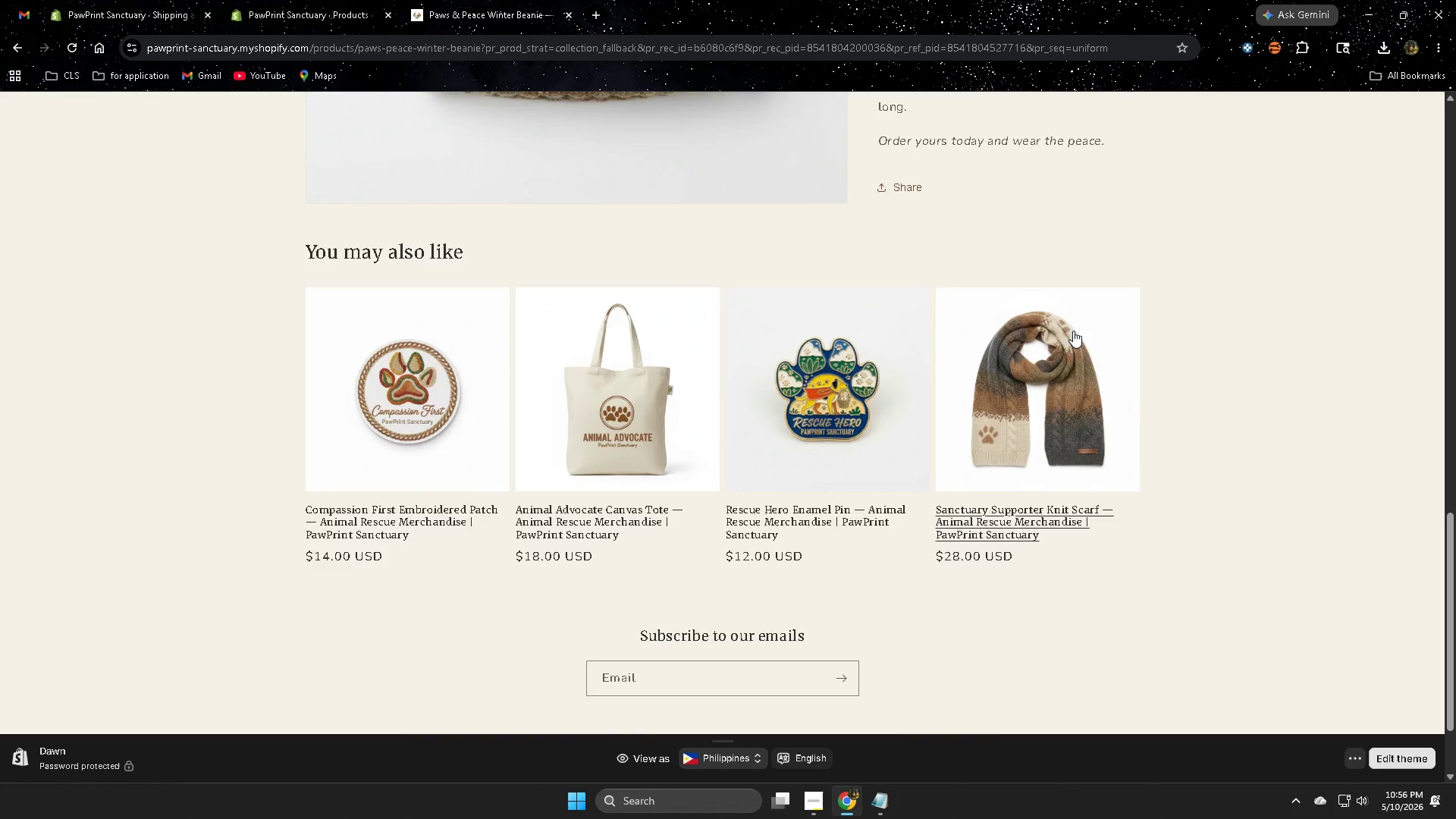 
left_click([1060, 381])
 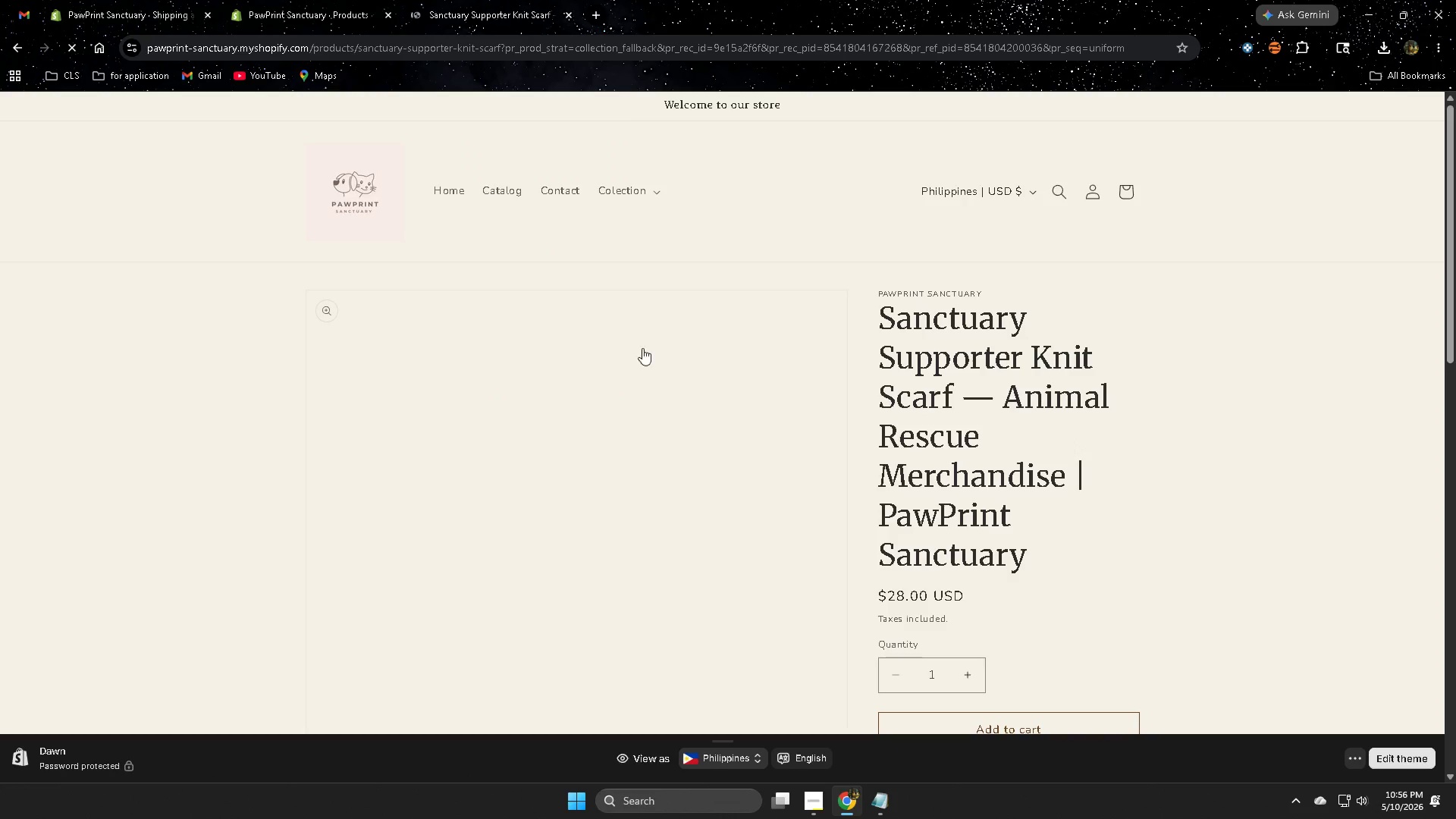 
scroll: coordinate [1297, 433], scroll_direction: down, amount: 10.0
 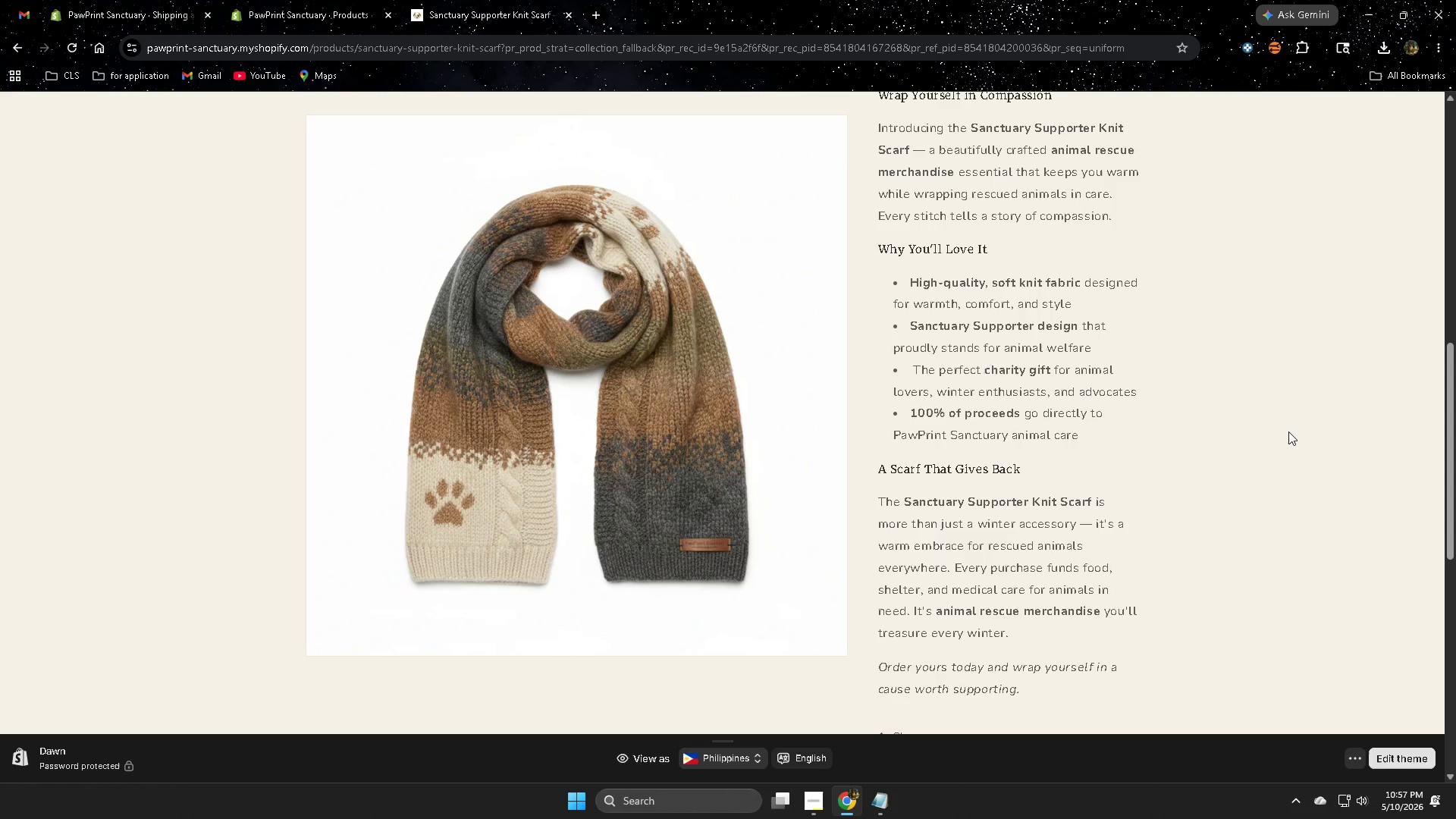 
wait(67.91)
 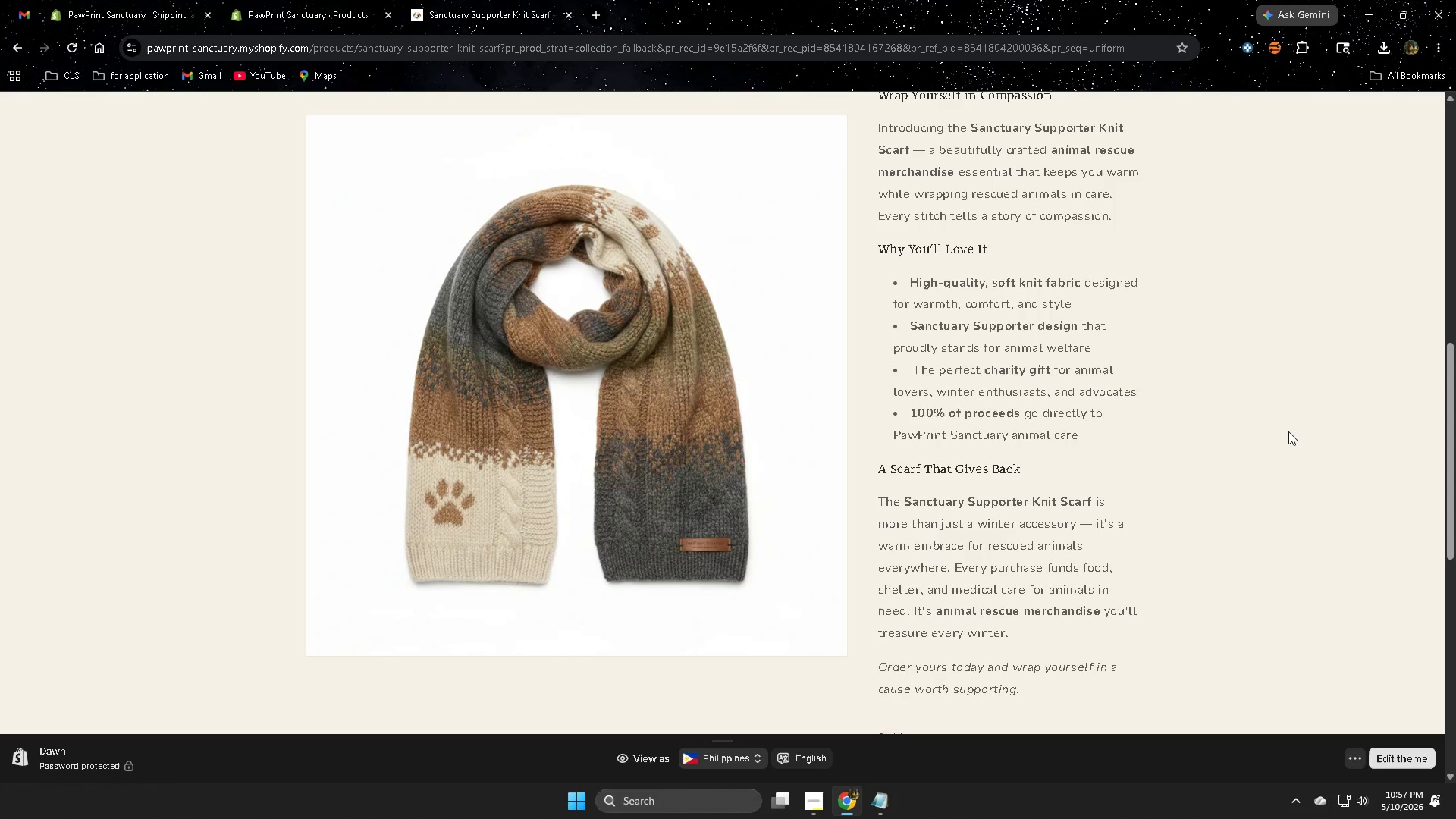 
scroll: coordinate [808, 486], scroll_direction: down, amount: 6.0
 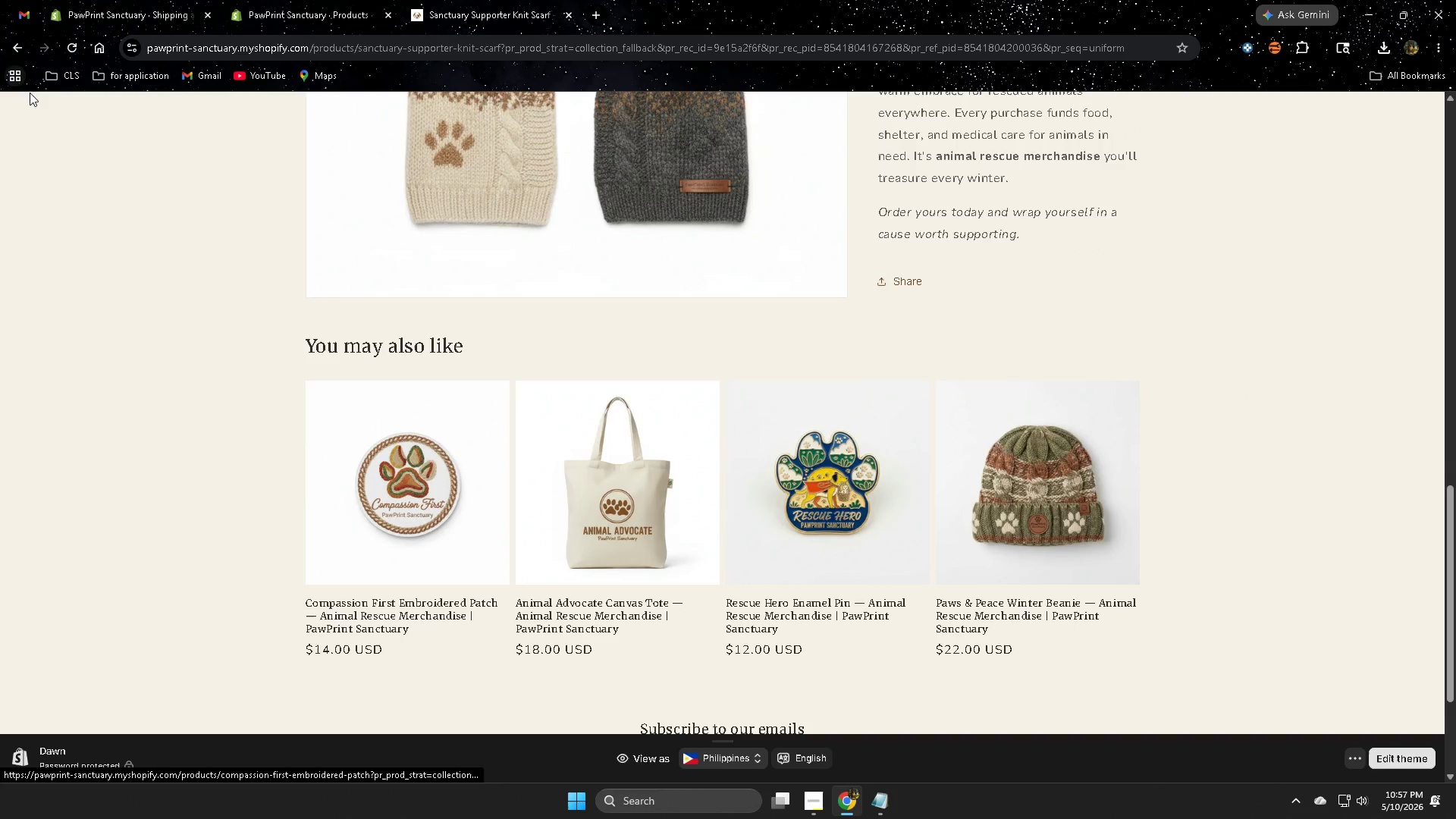 
scroll: coordinate [242, 219], scroll_direction: up, amount: 10.0
 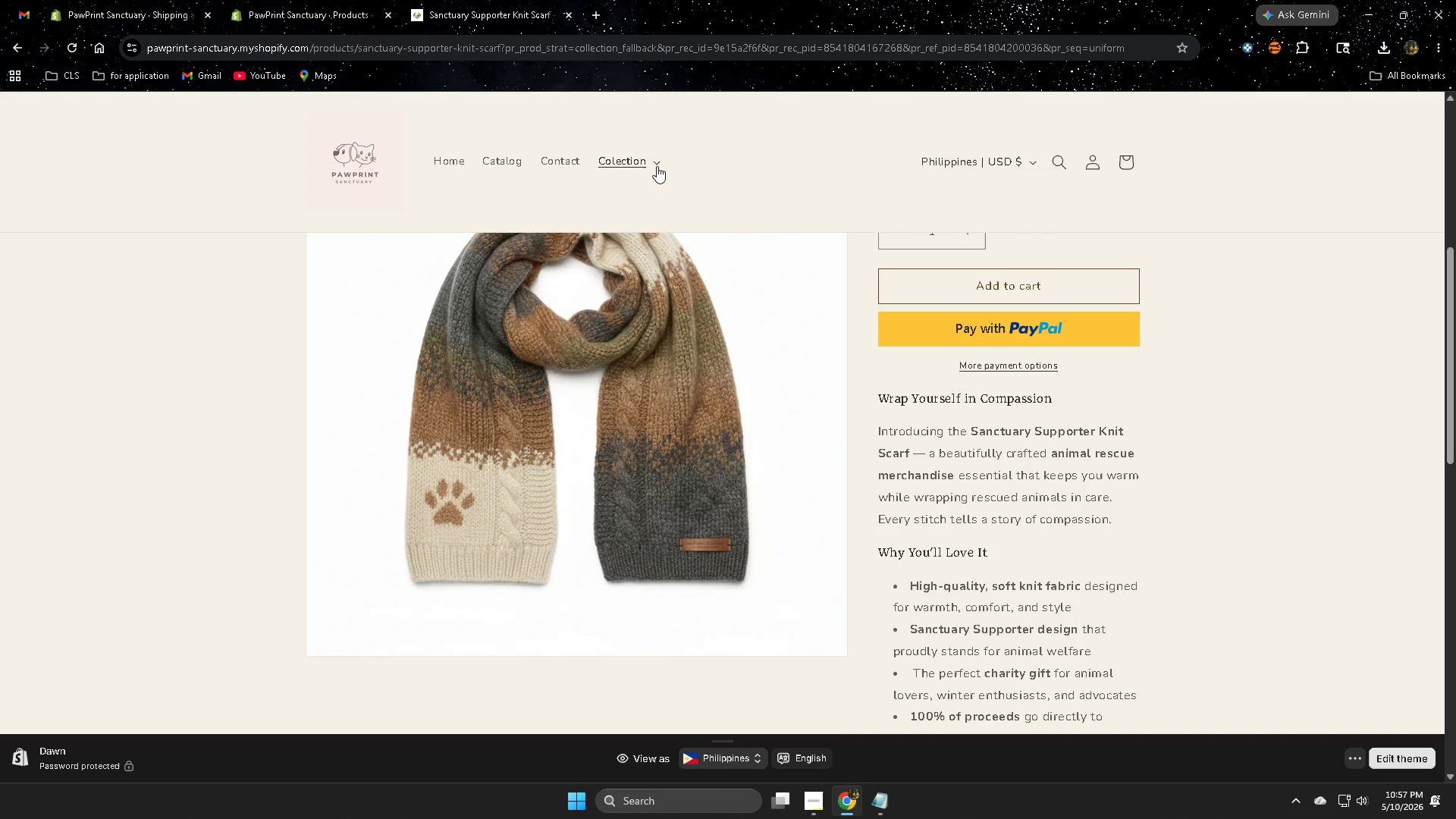 
left_click([654, 166])
 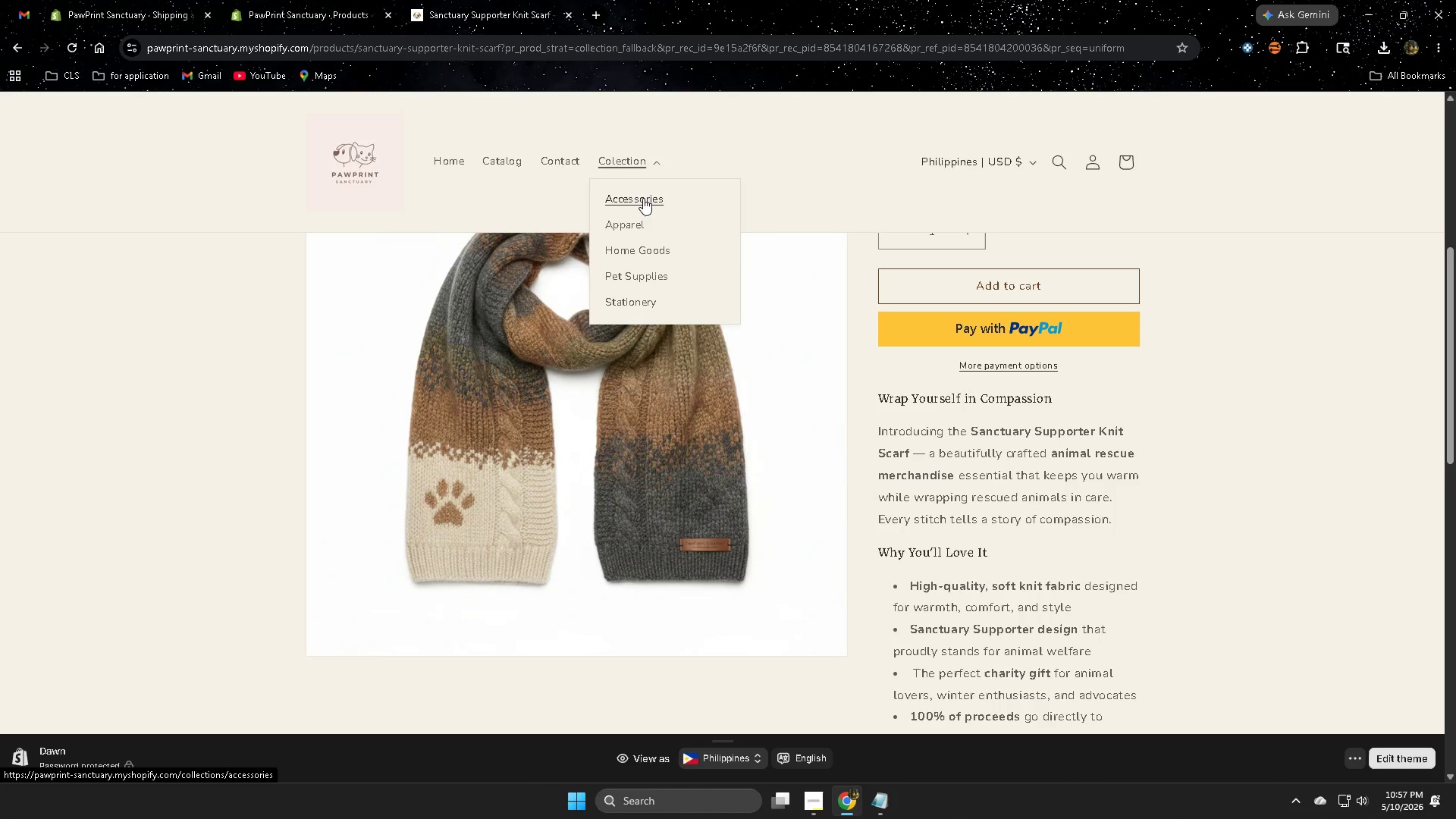 
left_click([637, 222])
 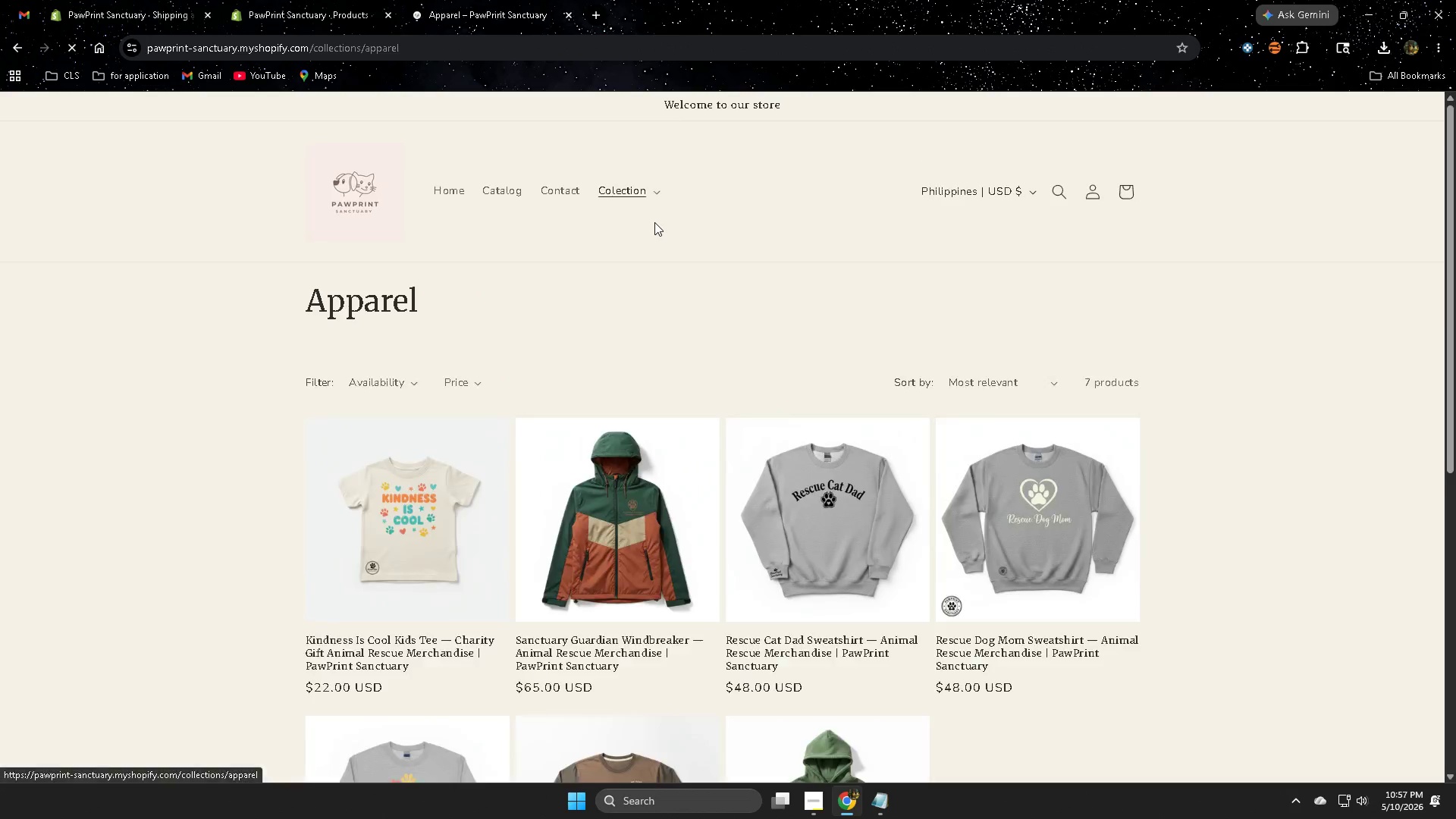 
scroll: coordinate [648, 355], scroll_direction: down, amount: 3.0
 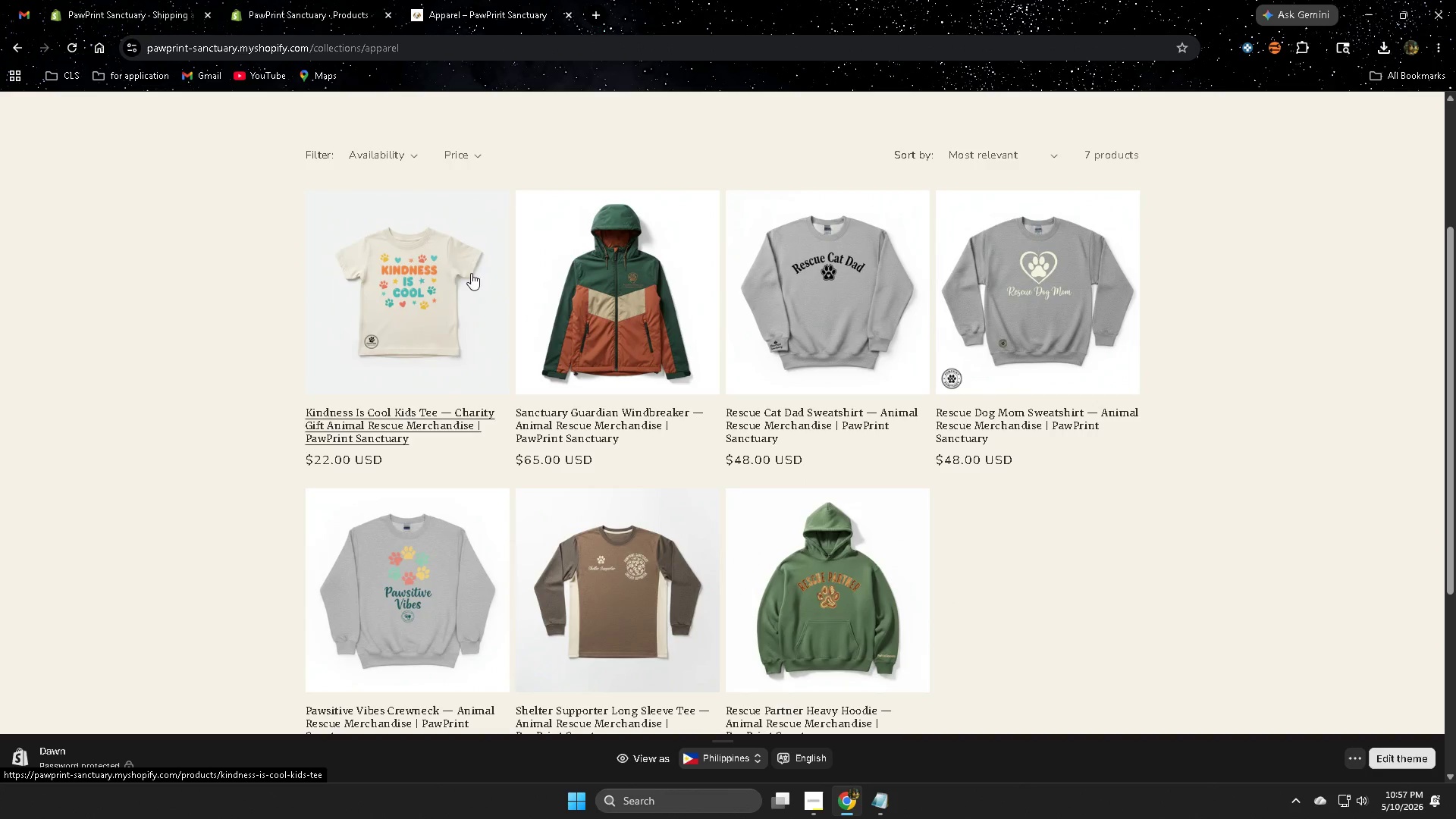 
left_click([462, 274])
 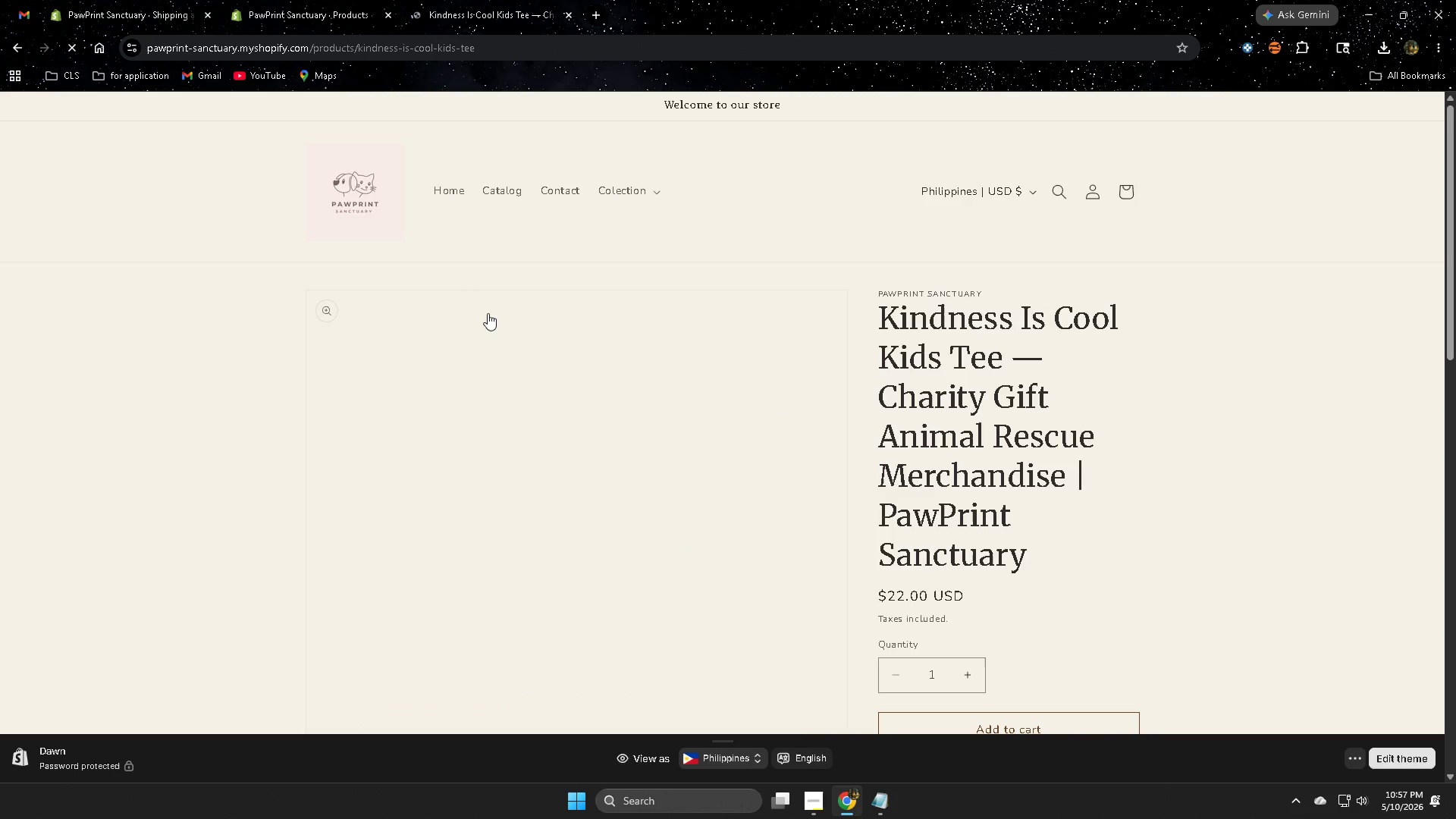 
scroll: coordinate [558, 348], scroll_direction: none, amount: 0.0
 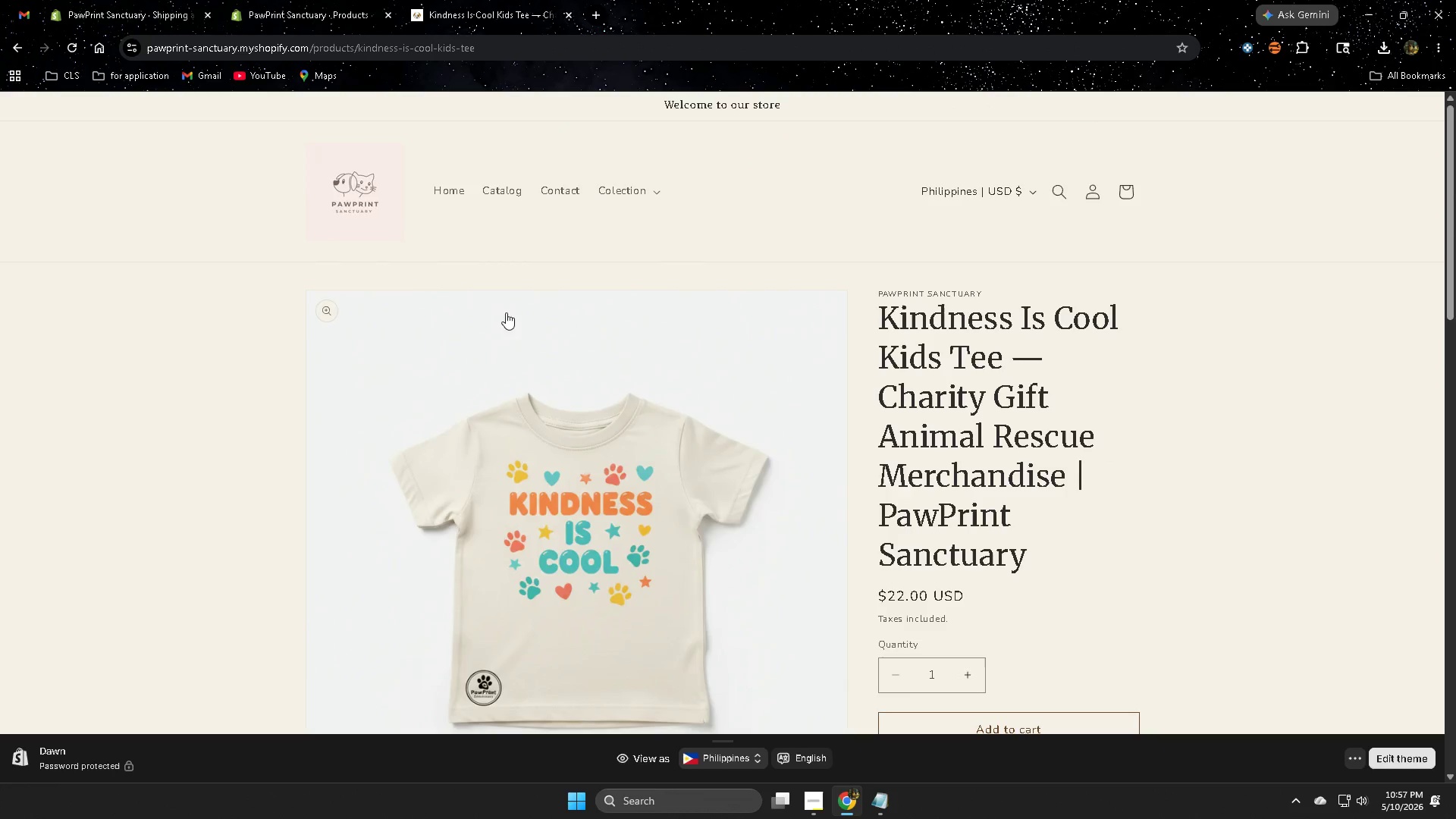 
scroll: coordinate [328, 437], scroll_direction: down, amount: 16.0
 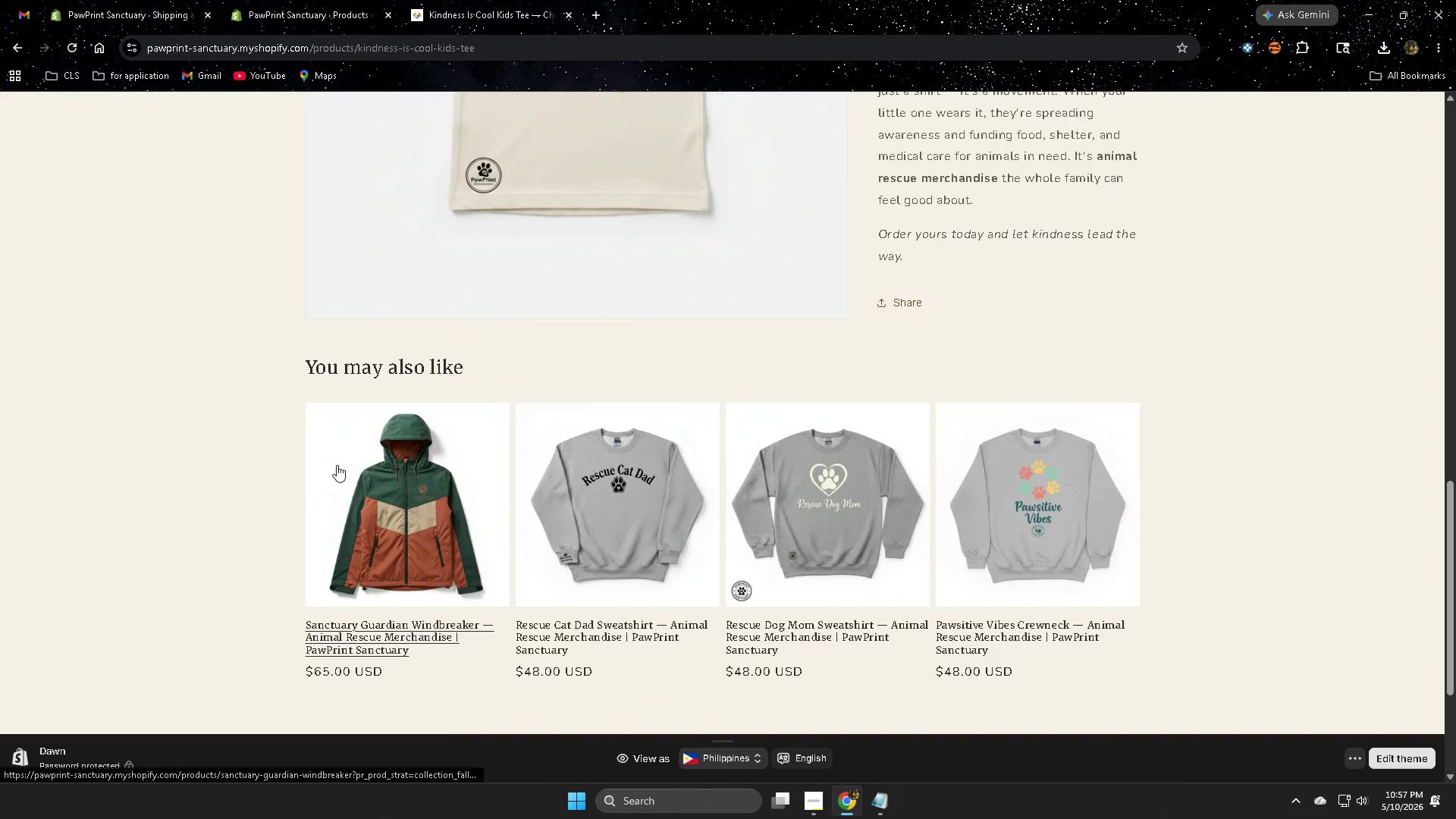 
left_click([375, 482])
 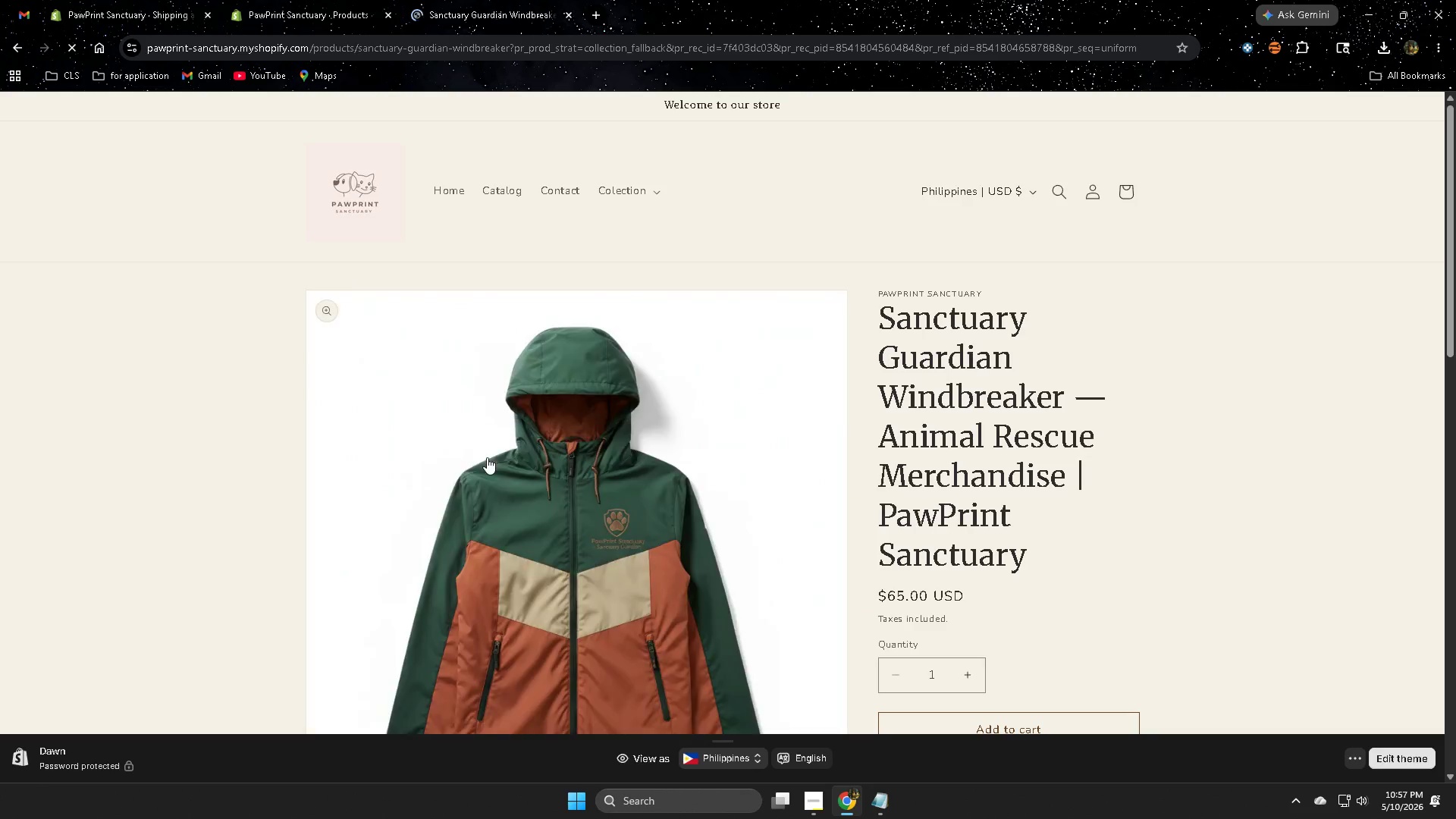 
scroll: coordinate [519, 441], scroll_direction: down, amount: 12.0
 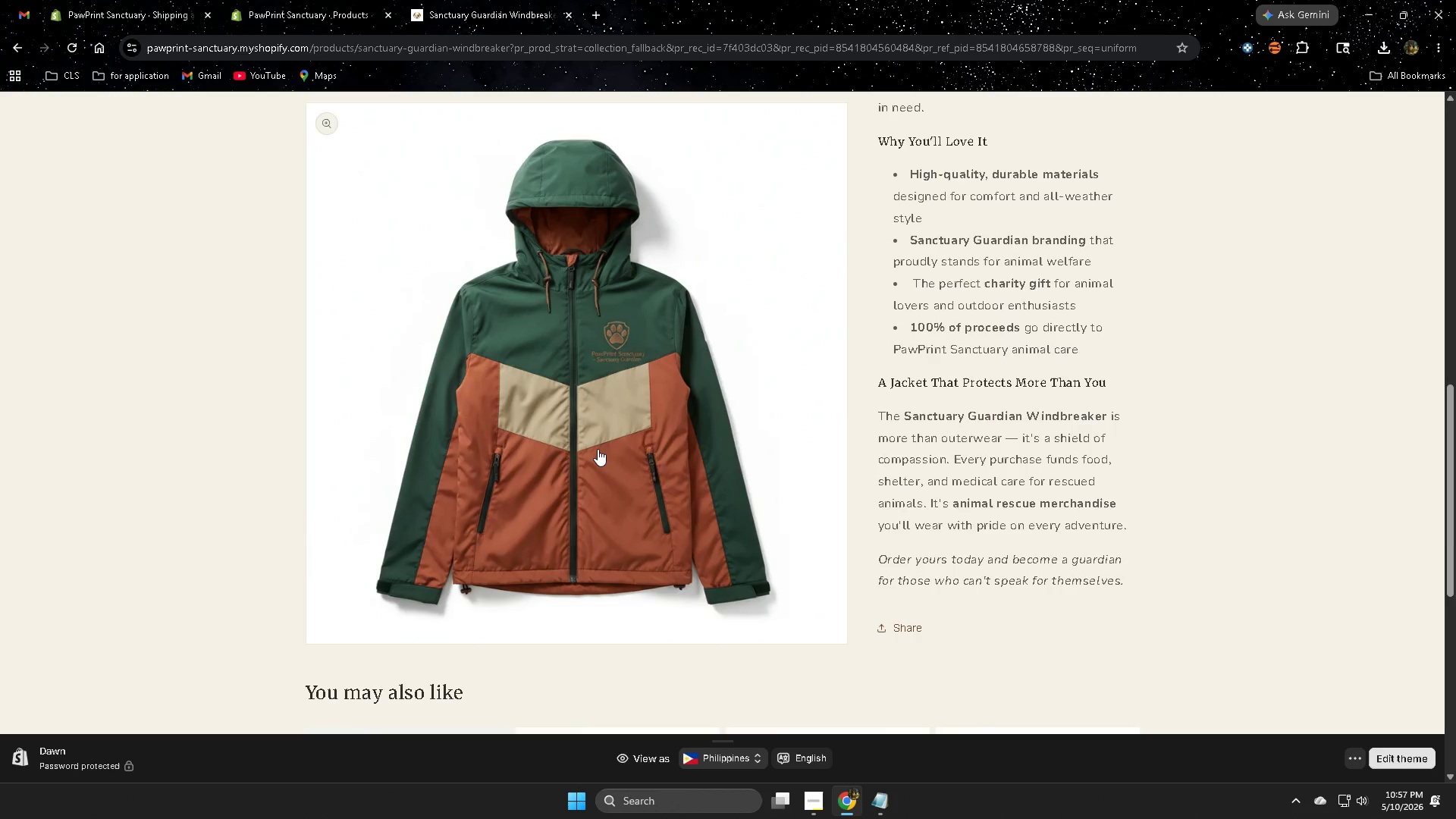 
scroll: coordinate [607, 456], scroll_direction: up, amount: 3.0
 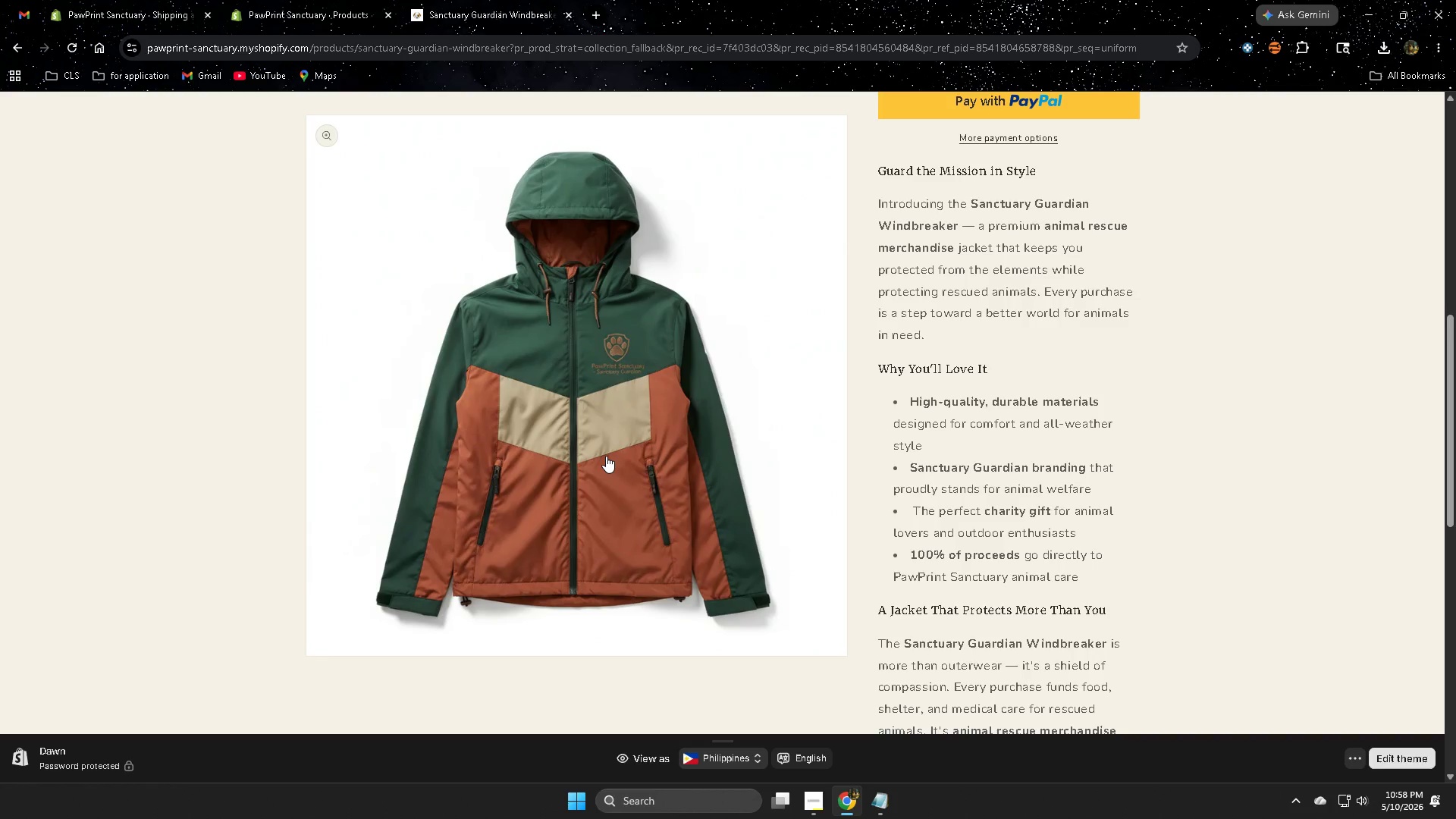 
wait(45.18)
 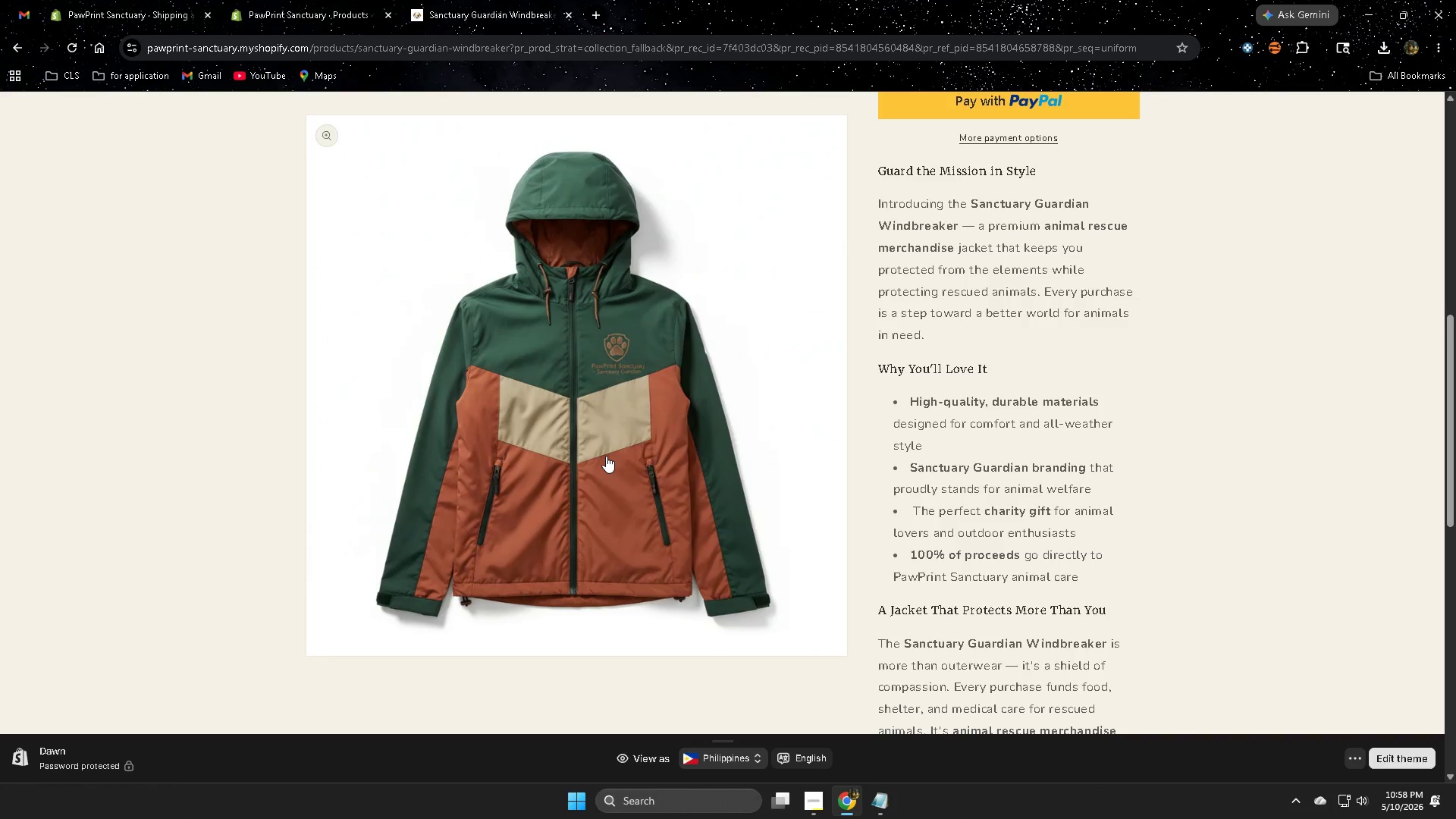 
scroll: coordinate [525, 423], scroll_direction: up, amount: 5.0
 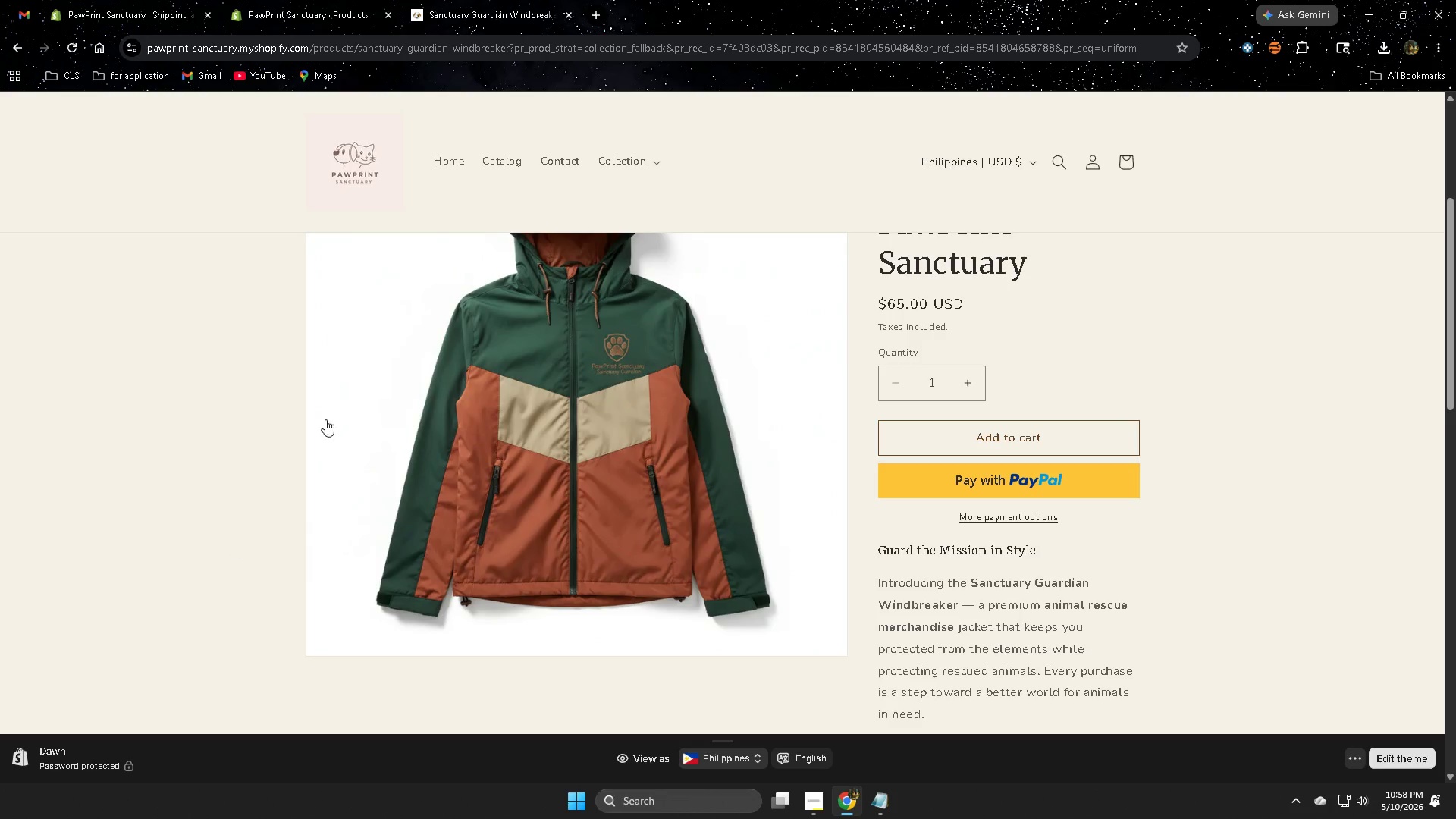 
scroll: coordinate [245, 480], scroll_direction: down, amount: 13.0
 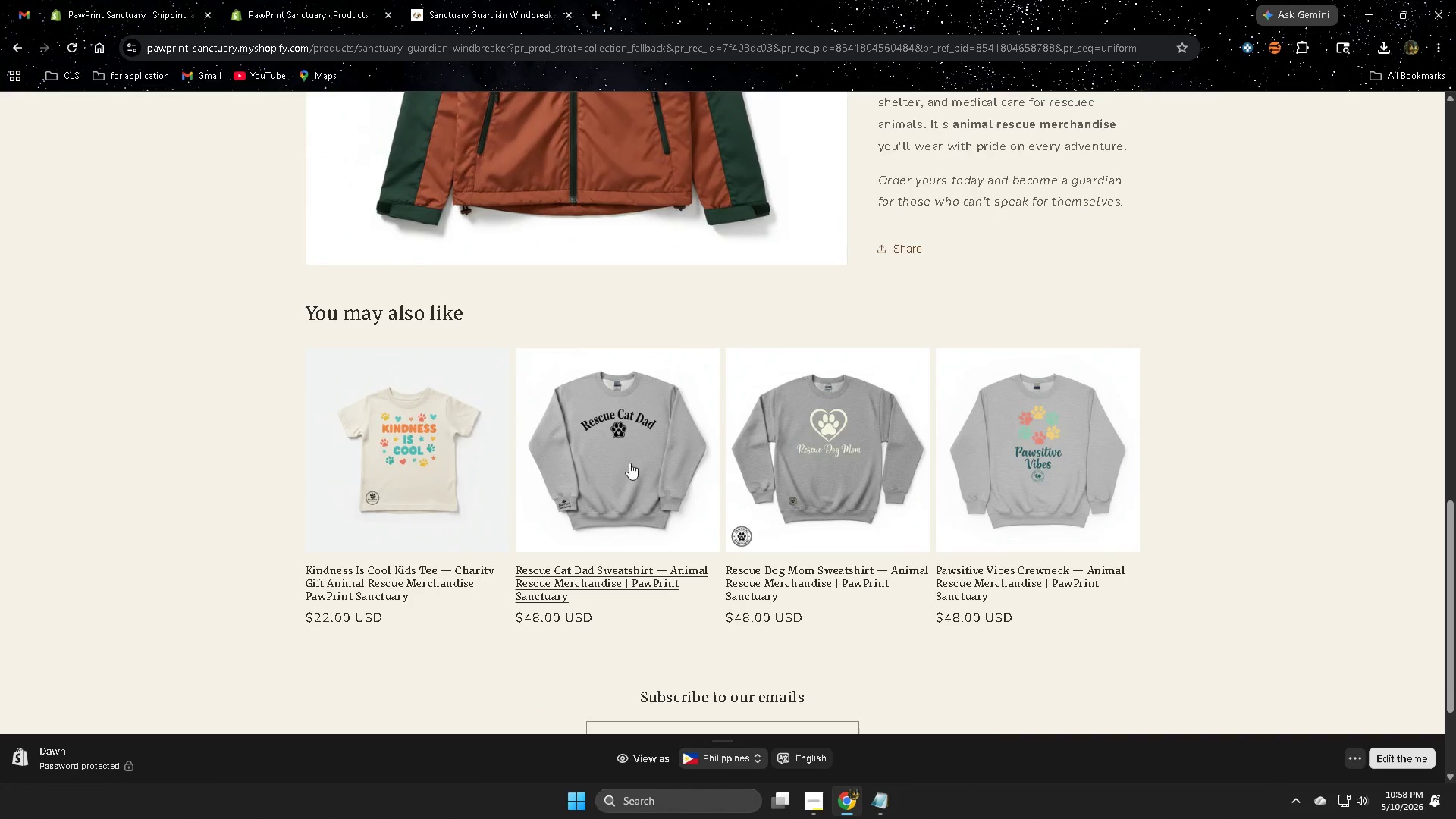 
left_click([606, 454])
 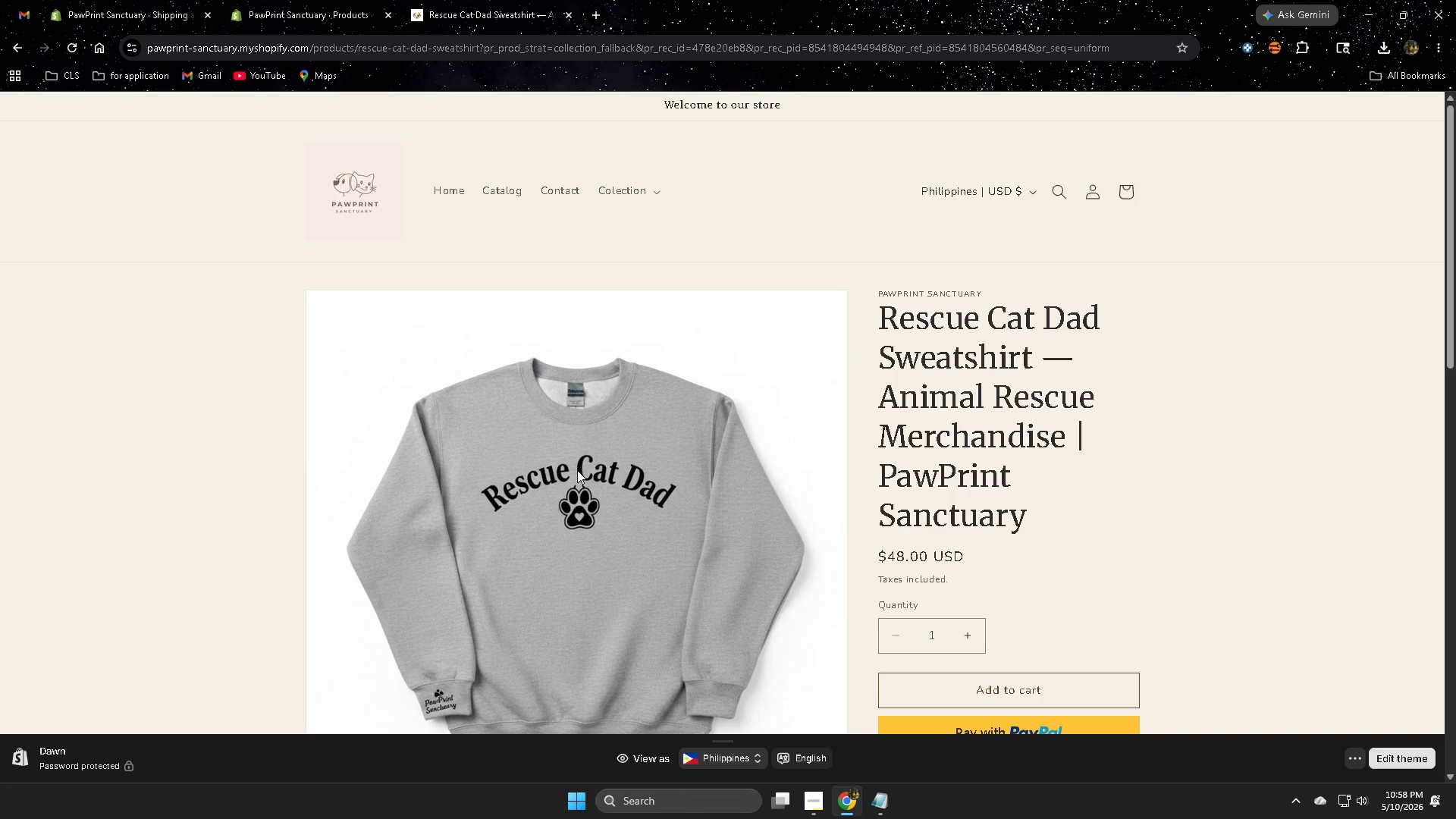 
wait(7.16)
 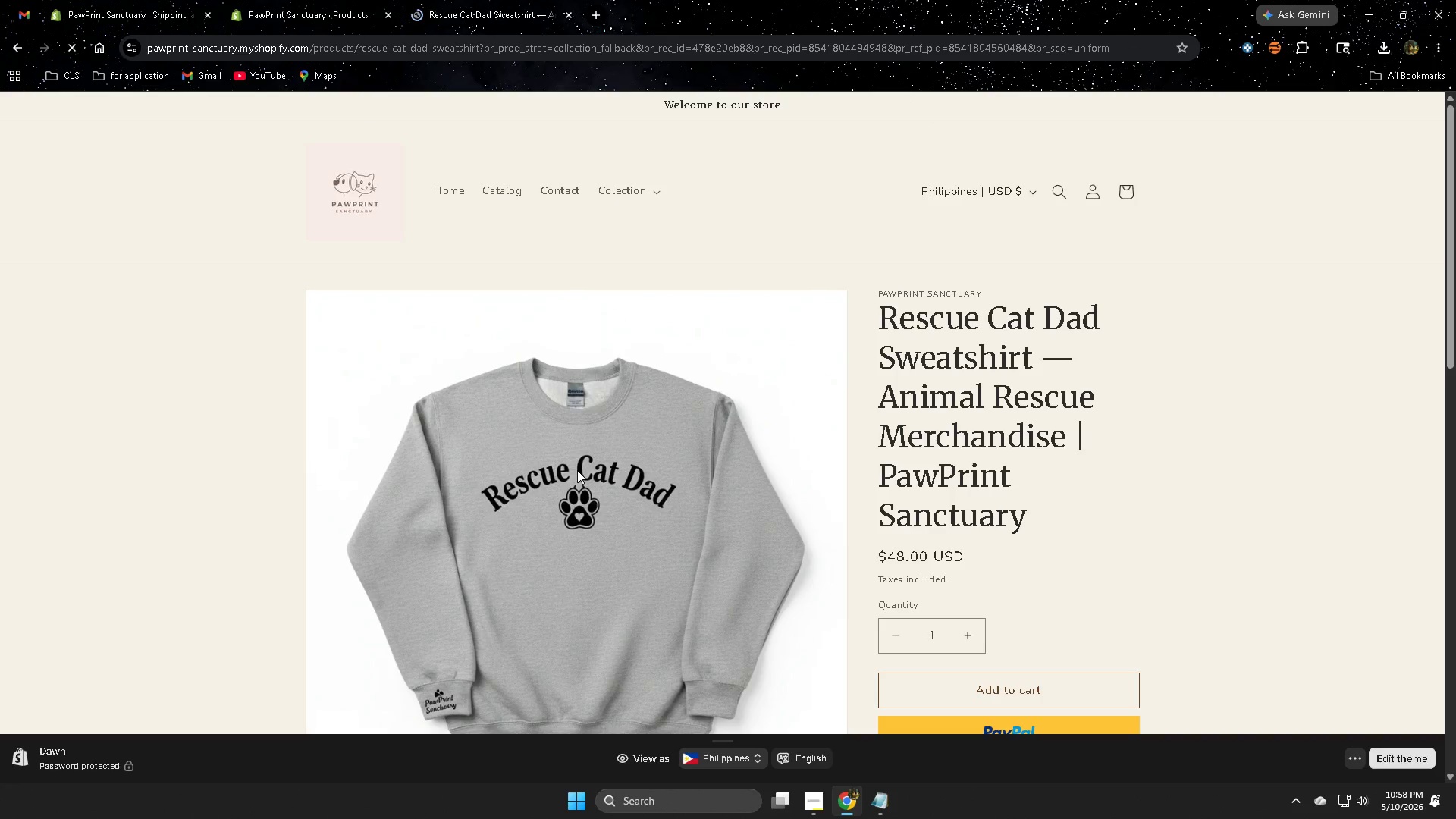 
scroll: coordinate [1432, 245], scroll_direction: down, amount: 9.0
 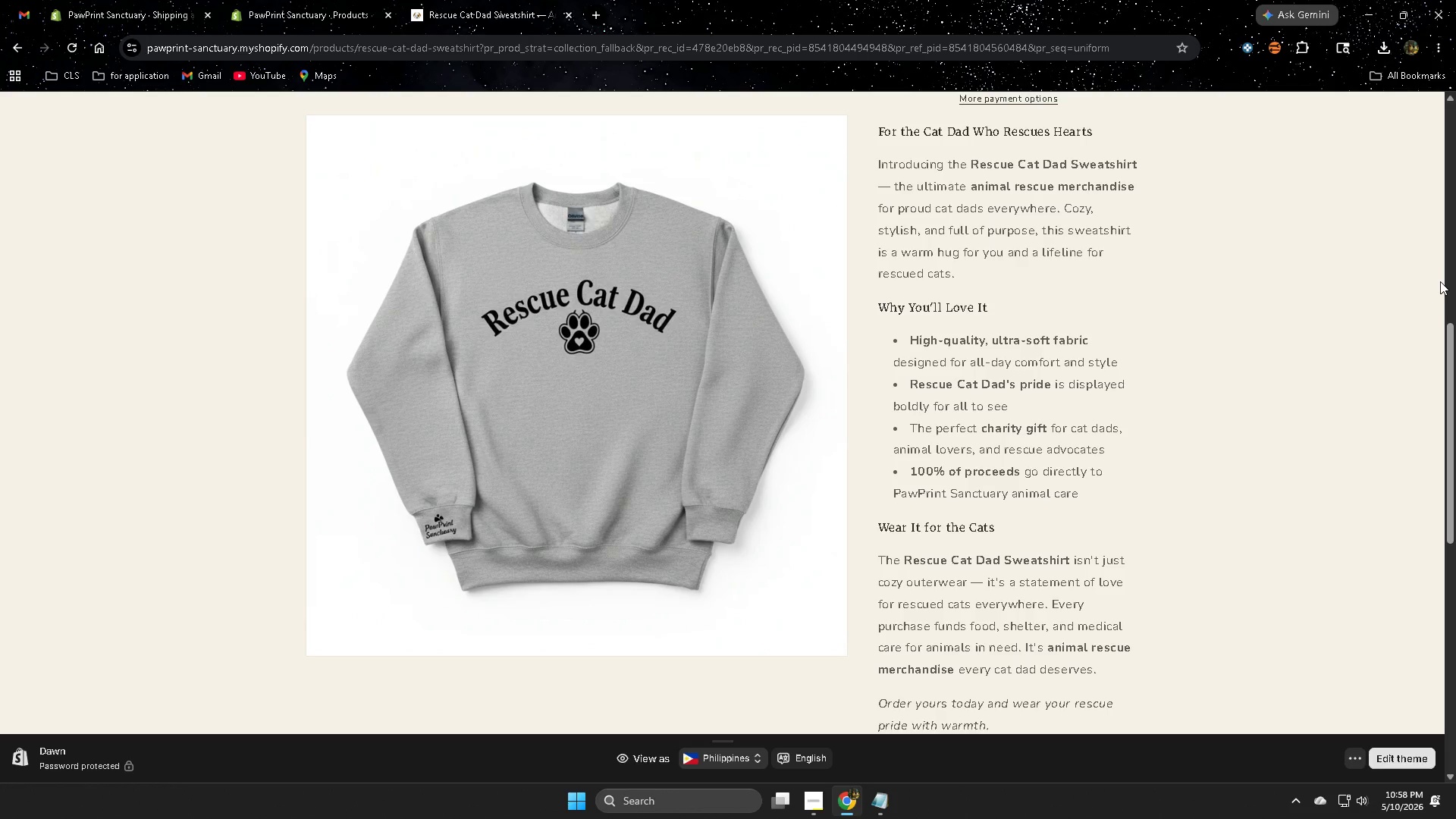 
wait(13.76)
 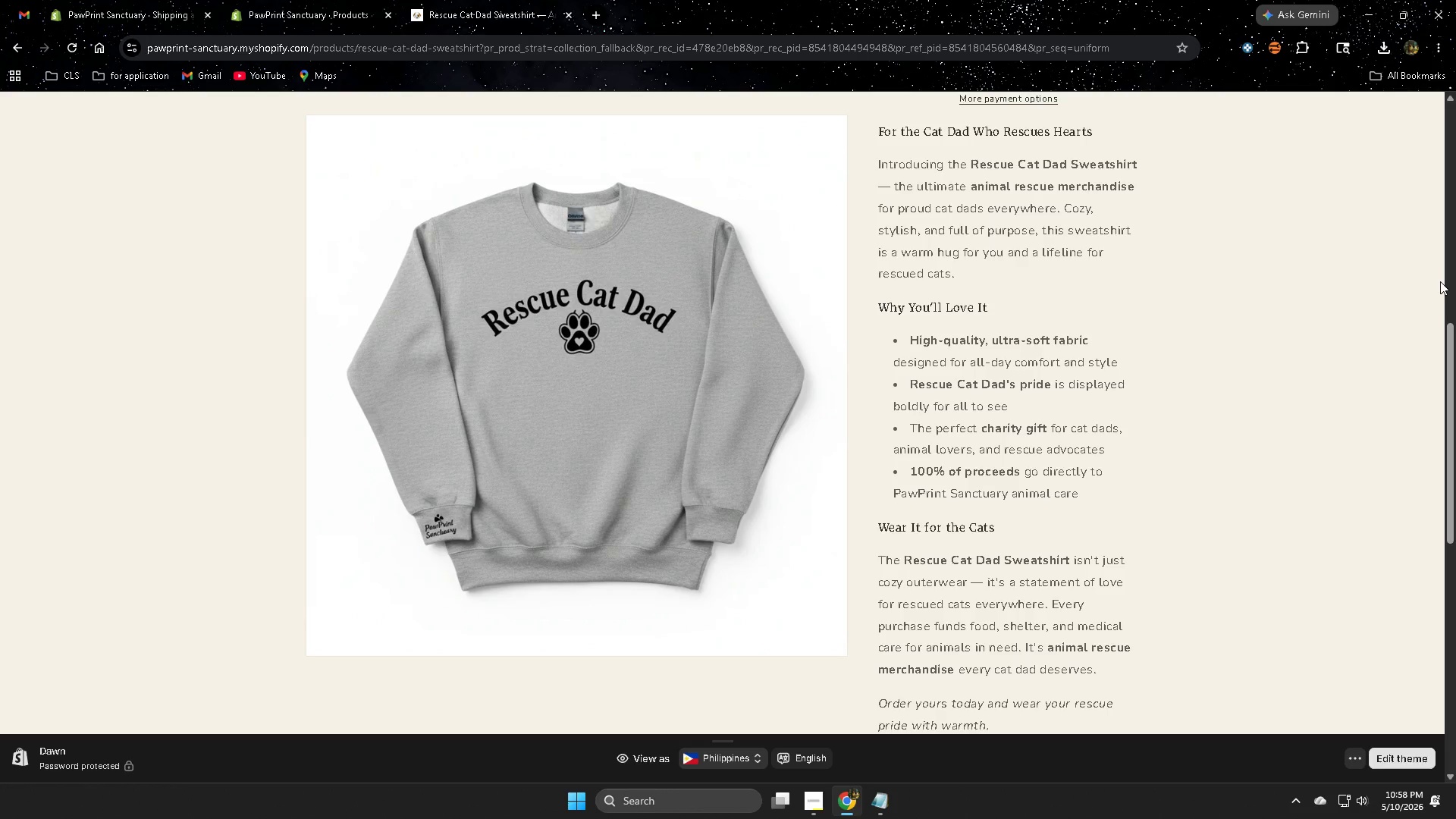 
scroll: coordinate [1243, 343], scroll_direction: down, amount: 4.0
 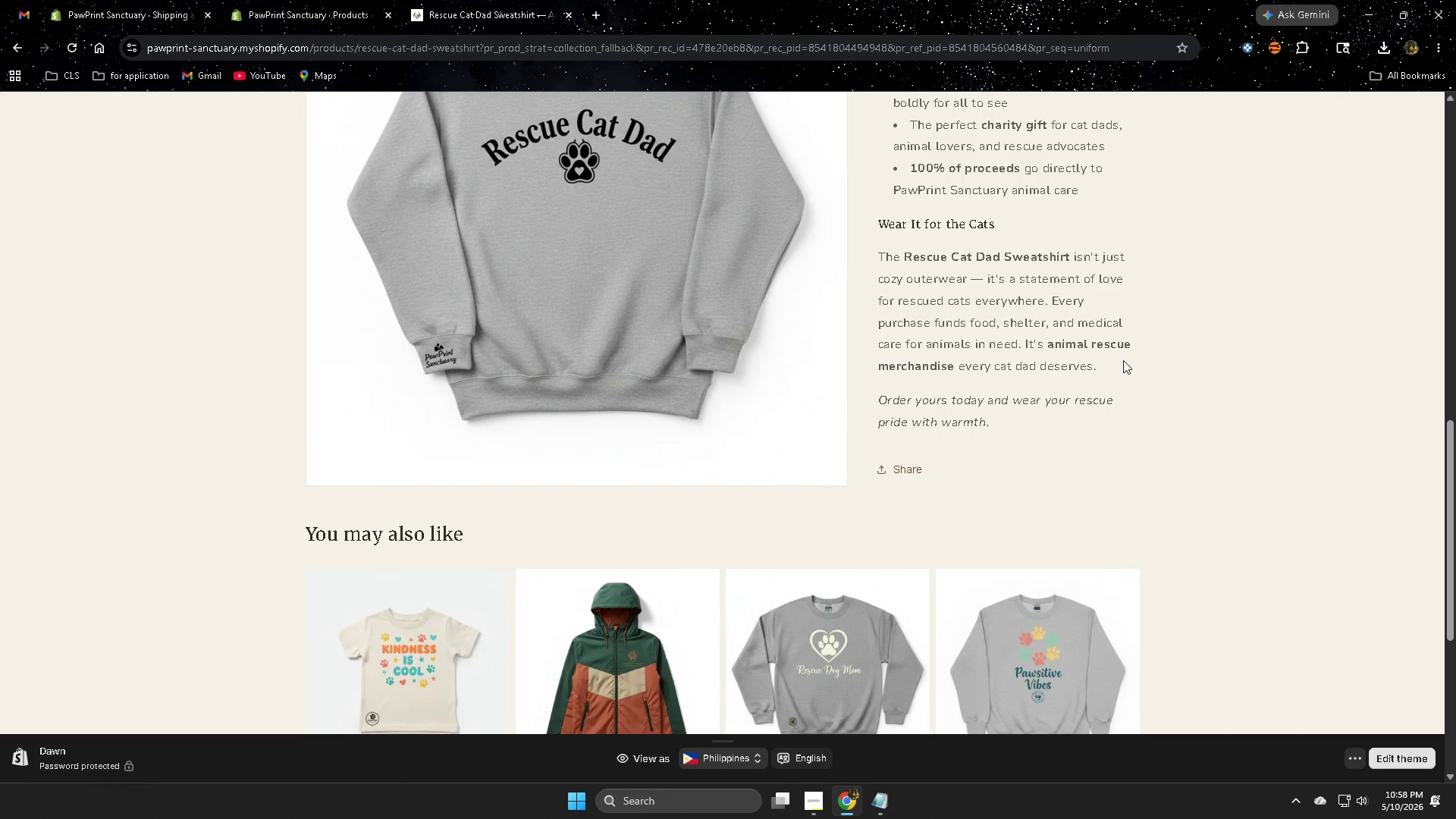 
scroll: coordinate [1120, 361], scroll_direction: up, amount: 2.0
 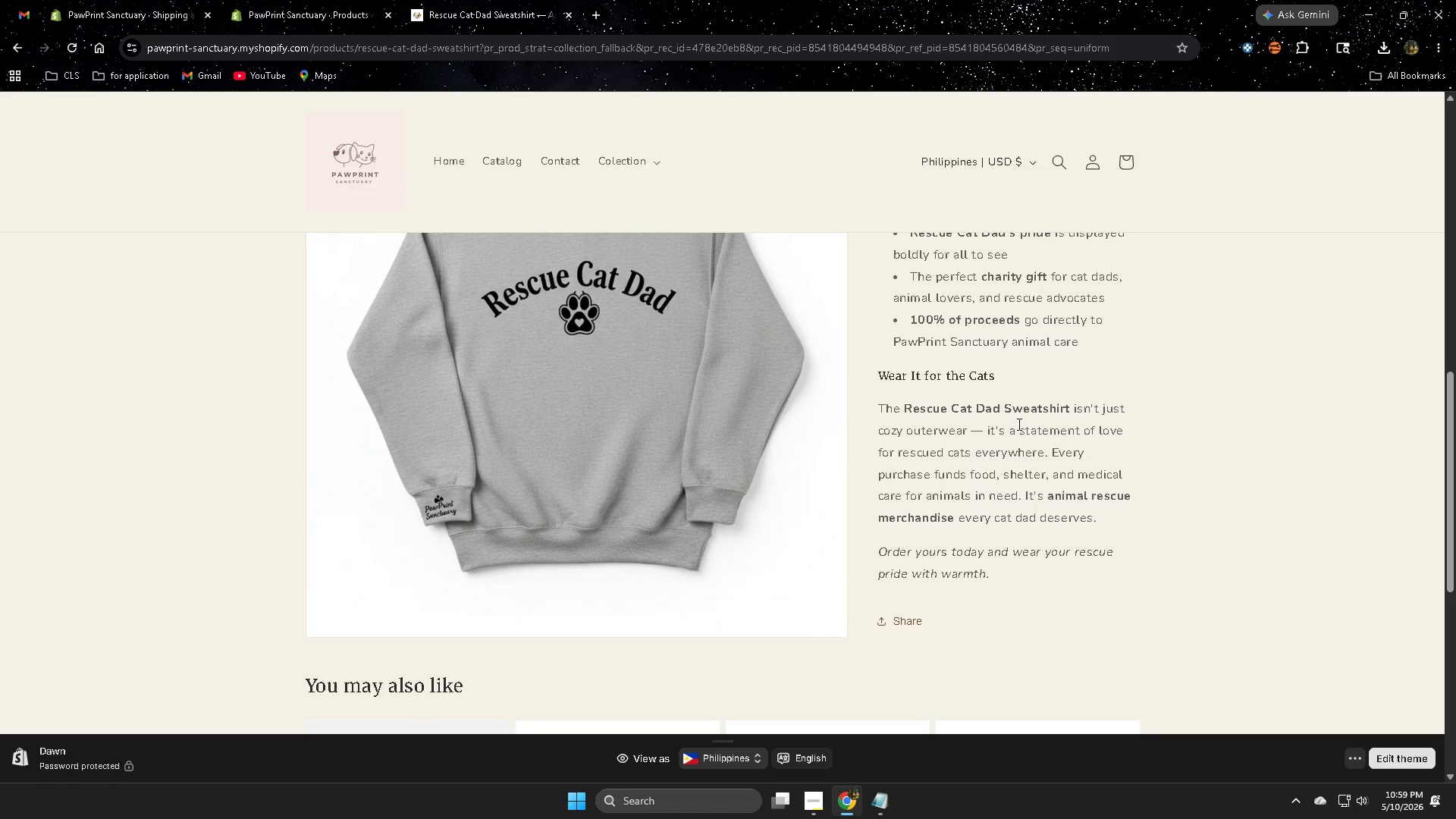 
scroll: coordinate [1016, 433], scroll_direction: down, amount: 2.0
 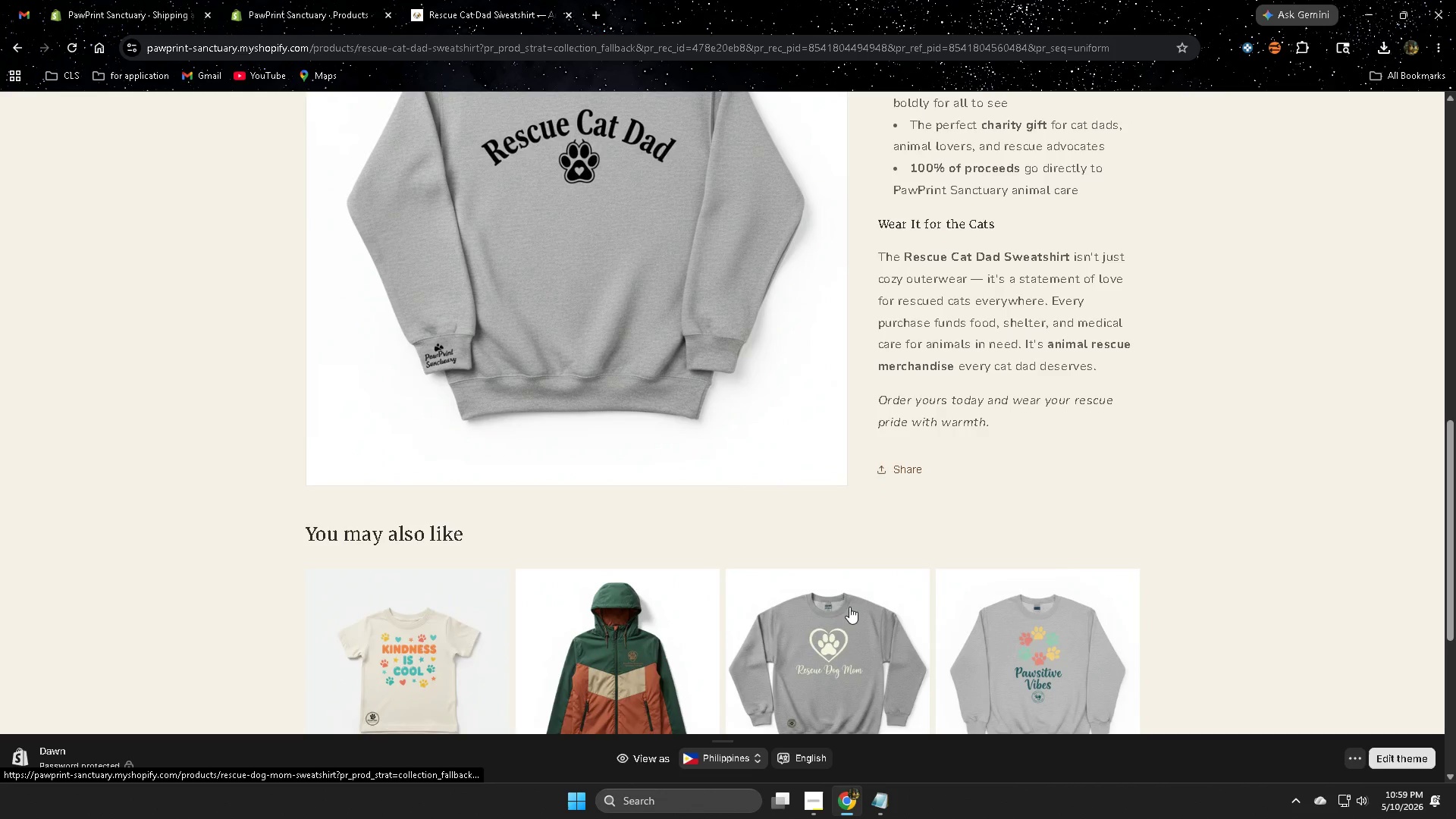 
left_click([831, 622])
 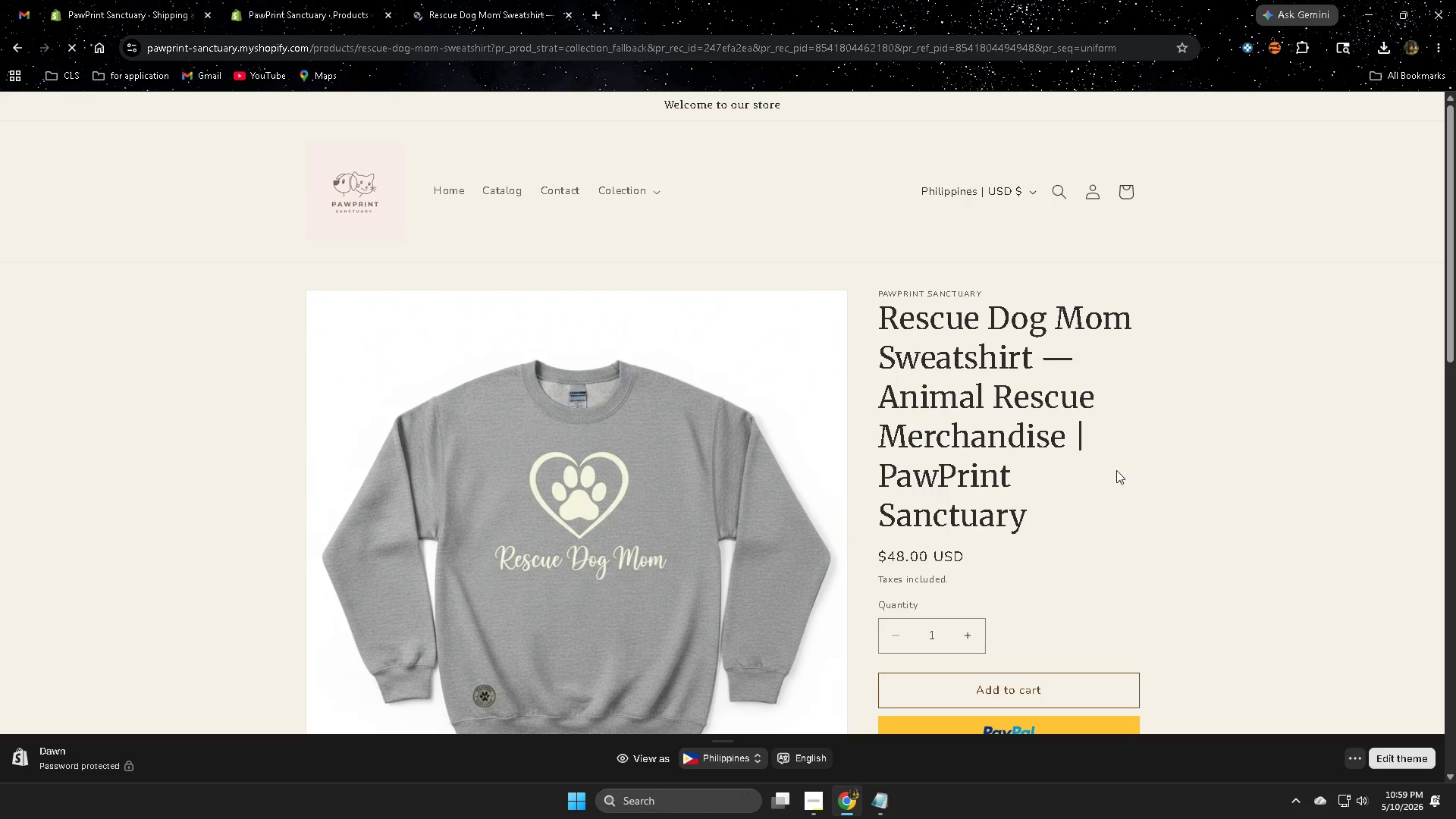 
scroll: coordinate [1152, 479], scroll_direction: down, amount: 9.0
 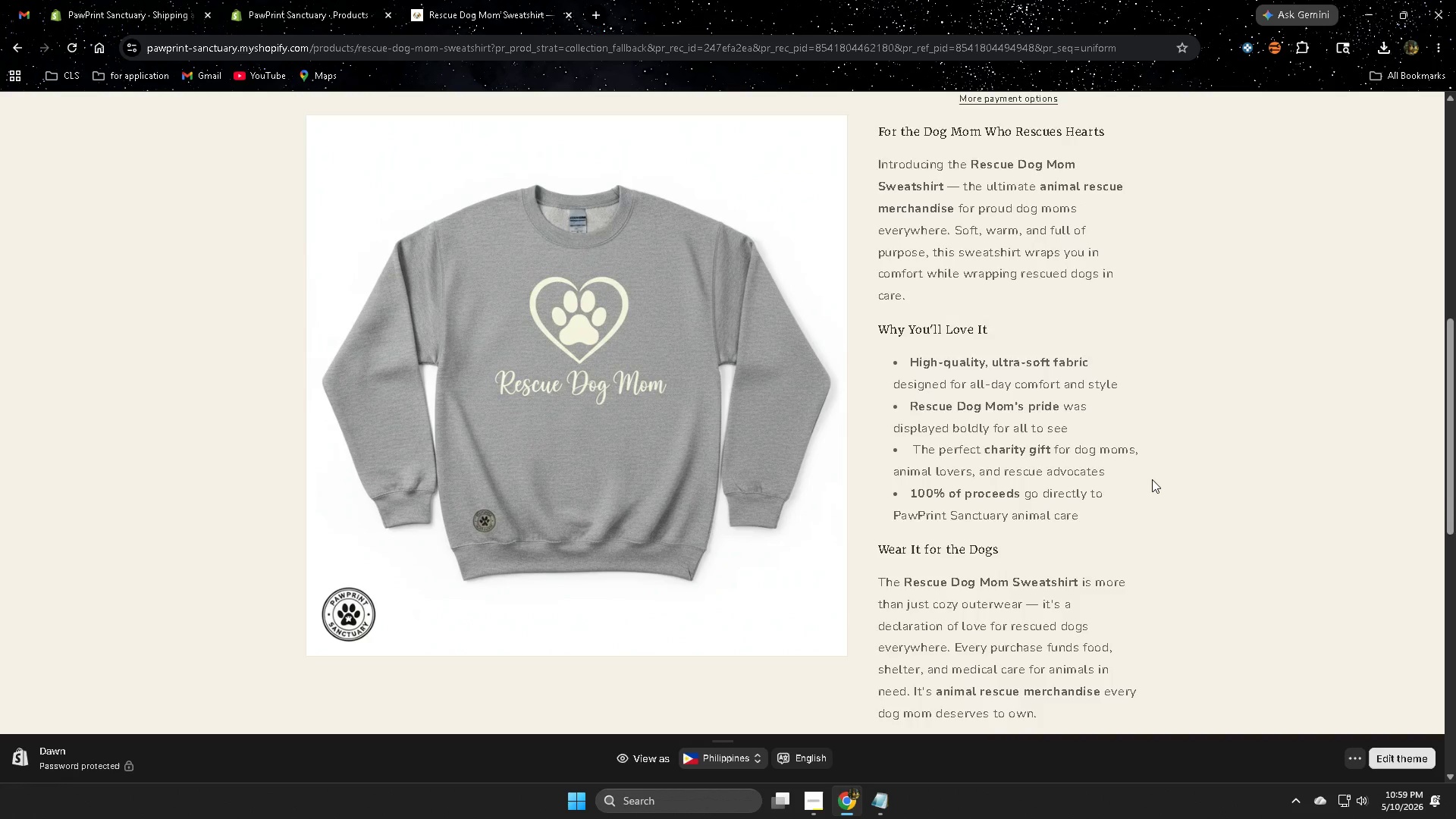 
scroll: coordinate [1157, 689], scroll_direction: up, amount: 3.0
 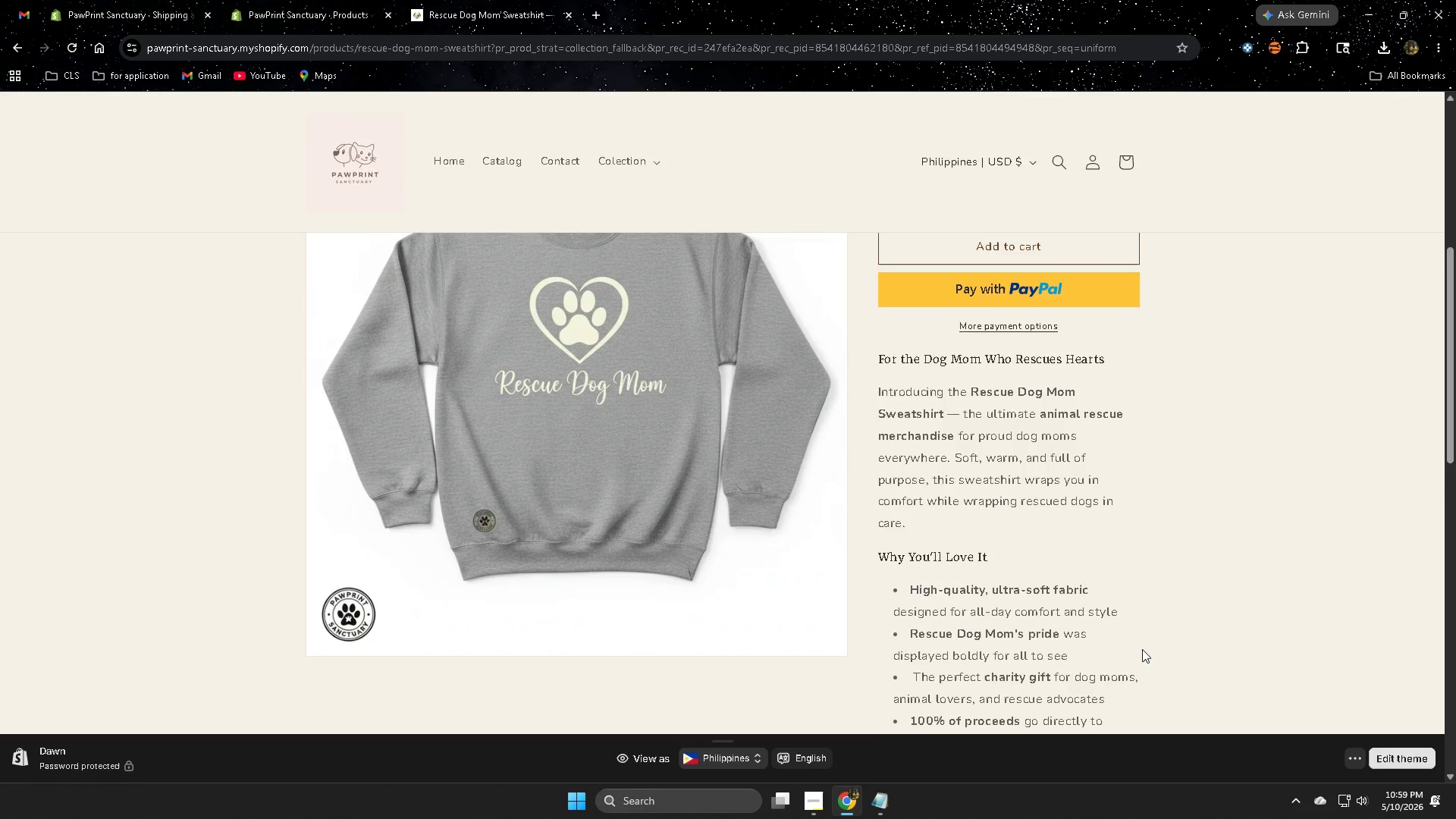 
scroll: coordinate [1250, 669], scroll_direction: down, amount: 3.0
 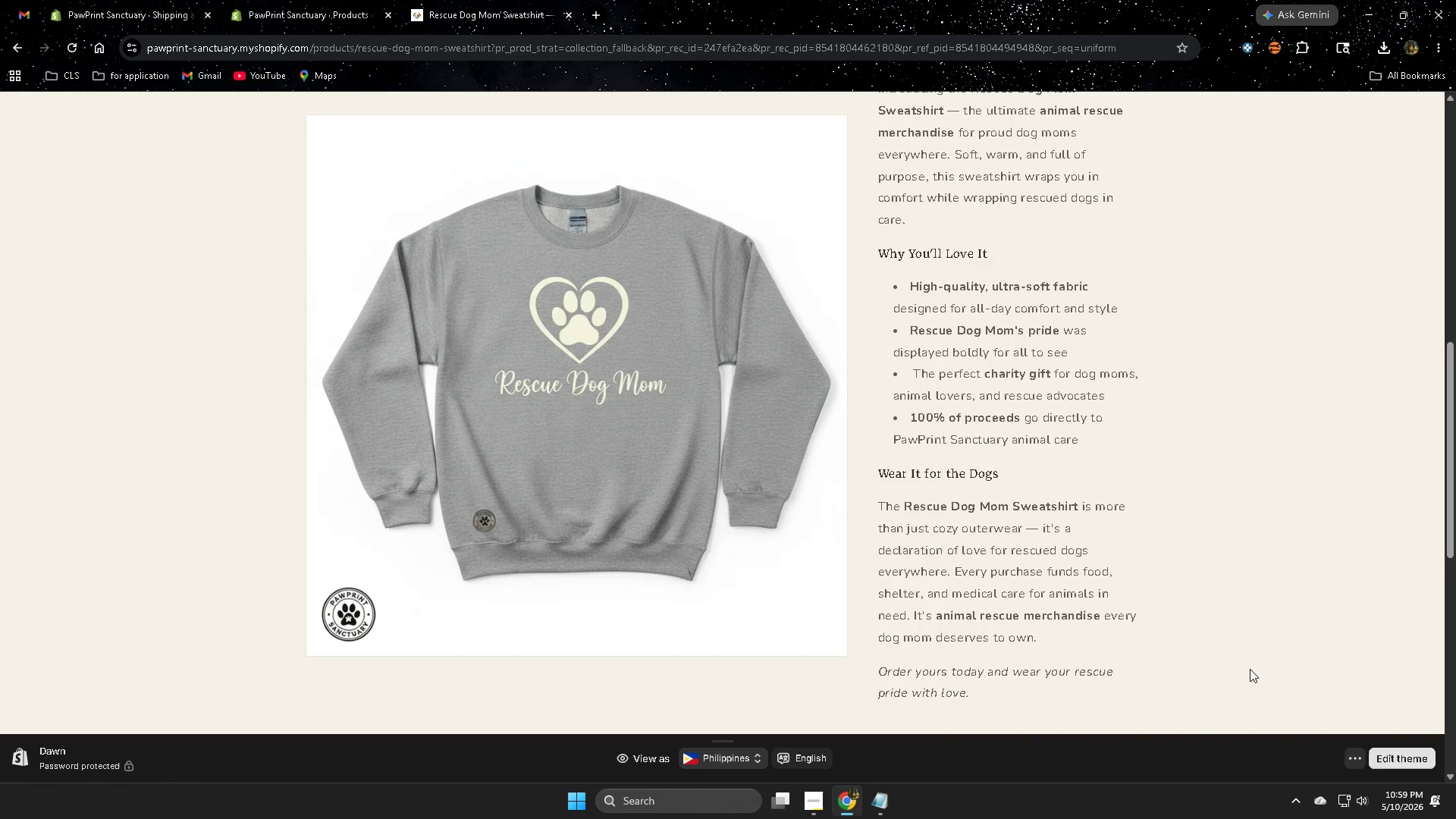 
wait(13.91)
 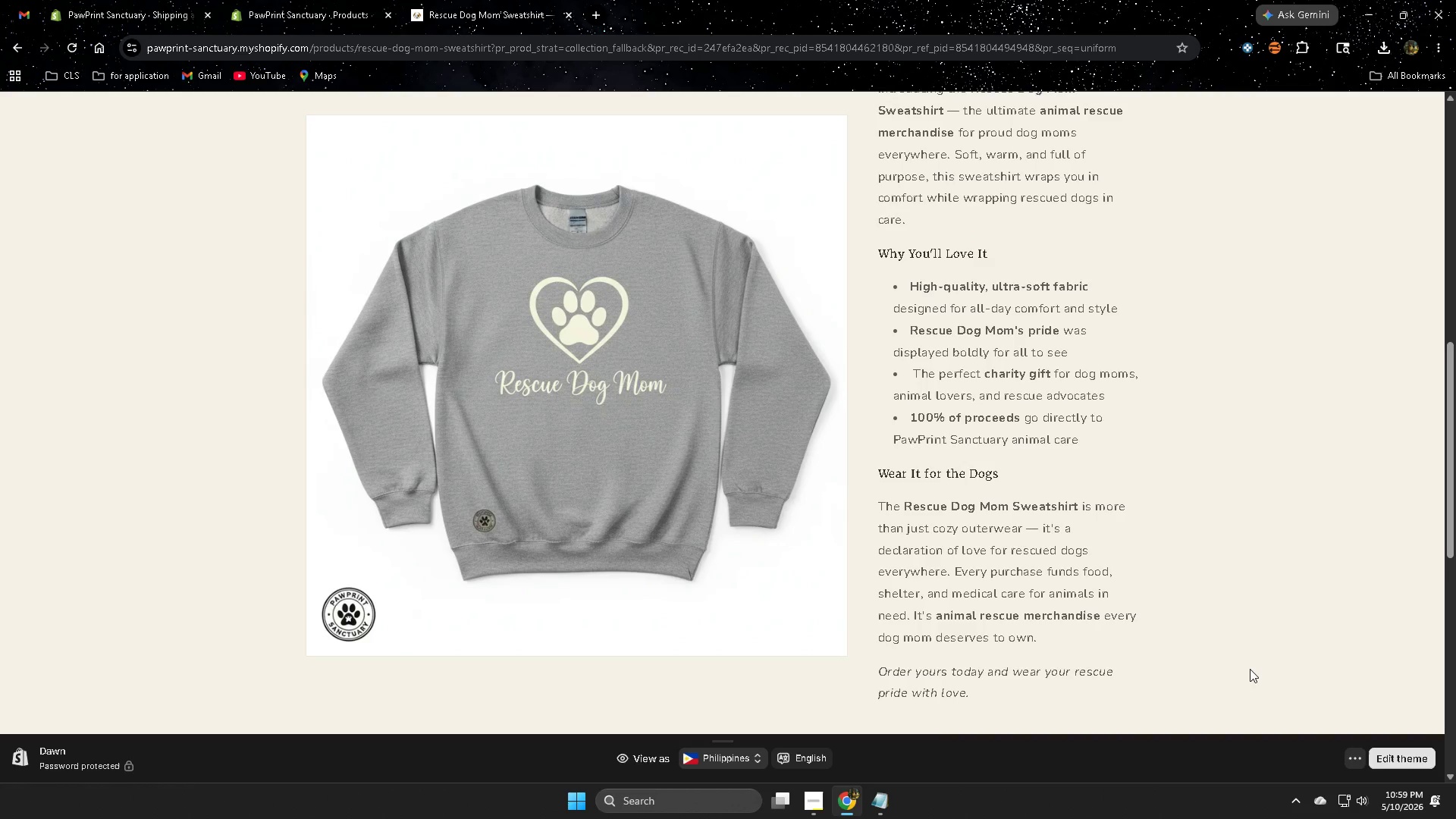 
scroll: coordinate [1109, 312], scroll_direction: down, amount: 4.0
 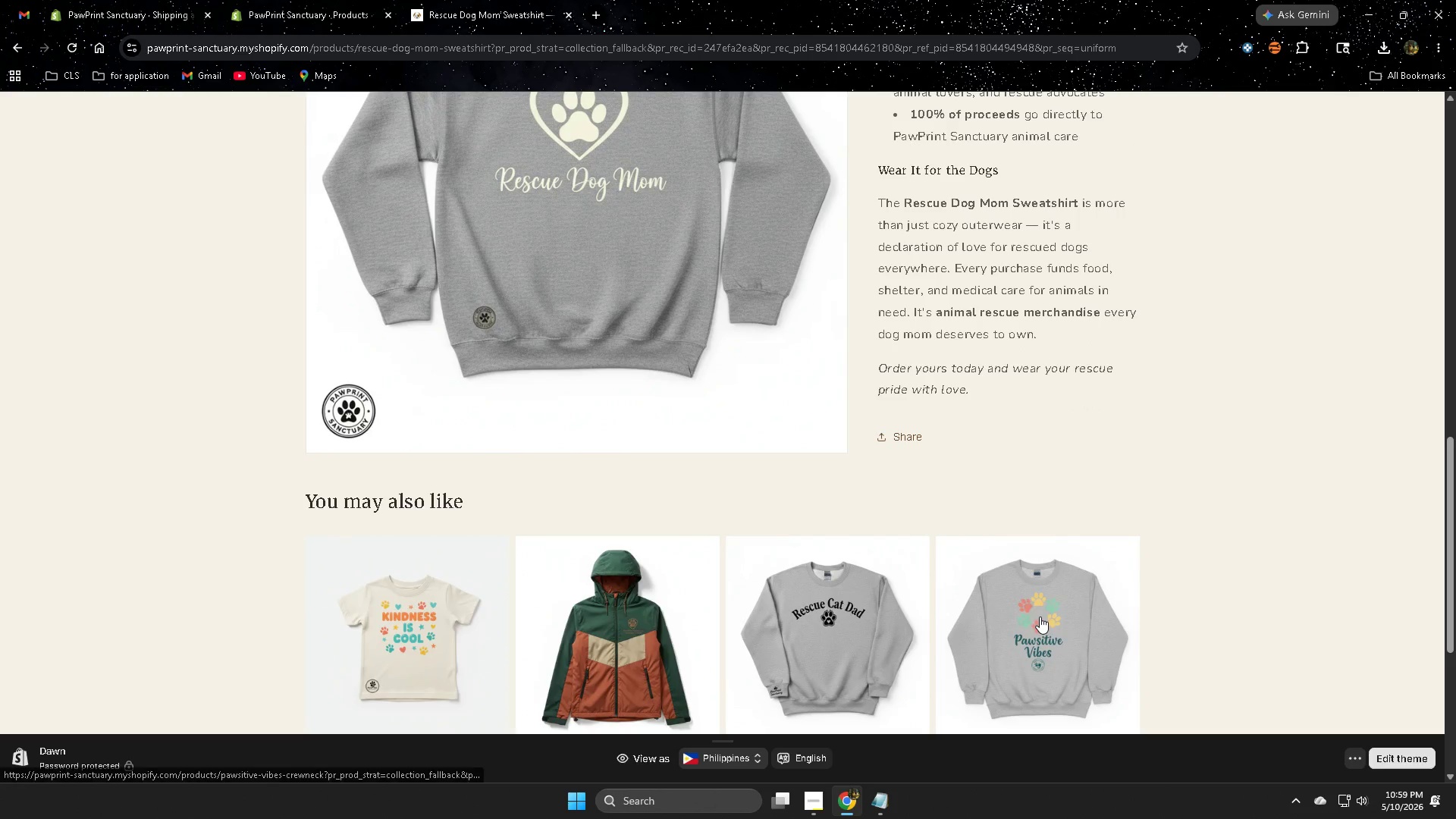 
left_click([852, 623])
 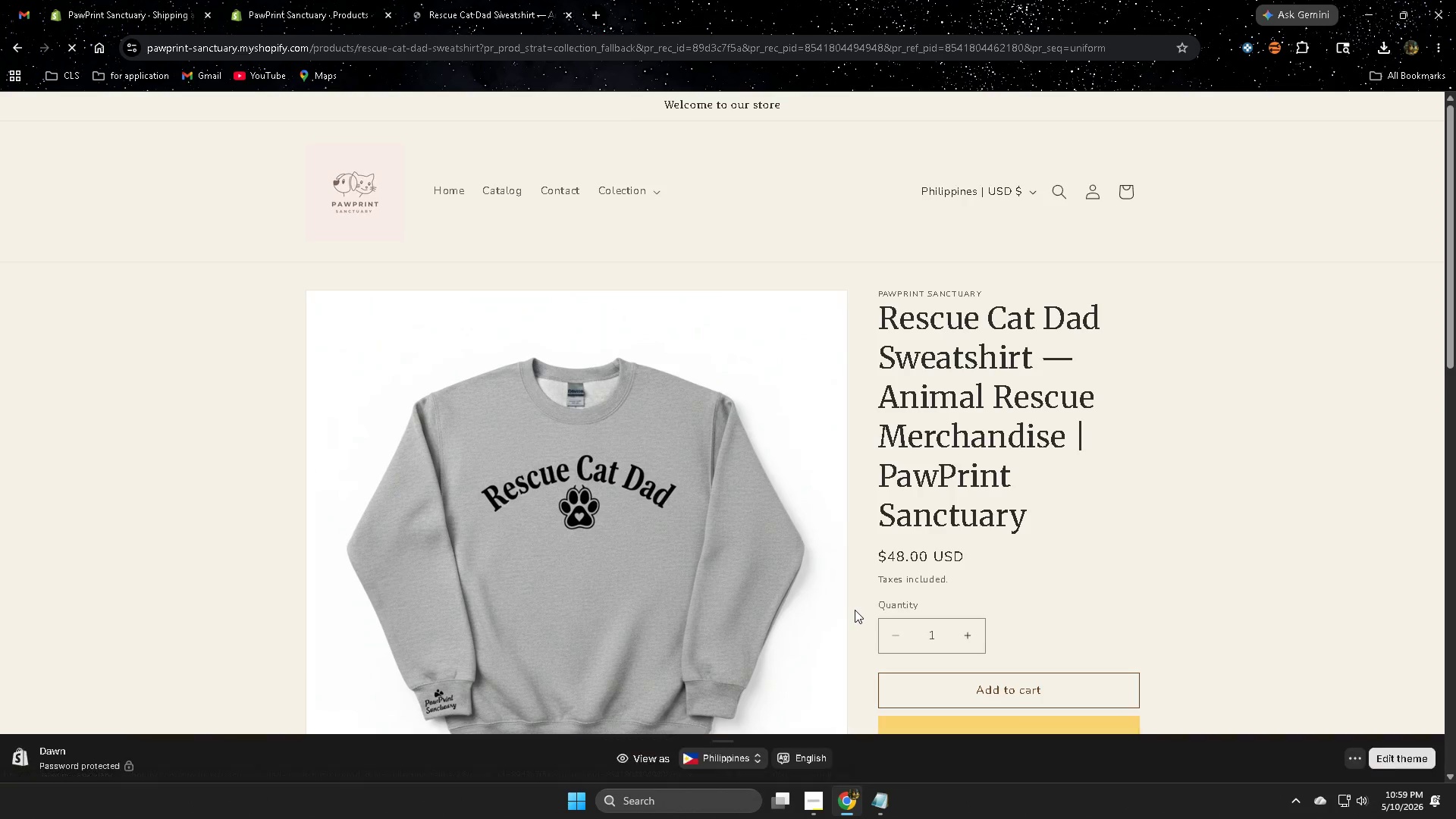 
scroll: coordinate [1275, 463], scroll_direction: down, amount: 8.0
 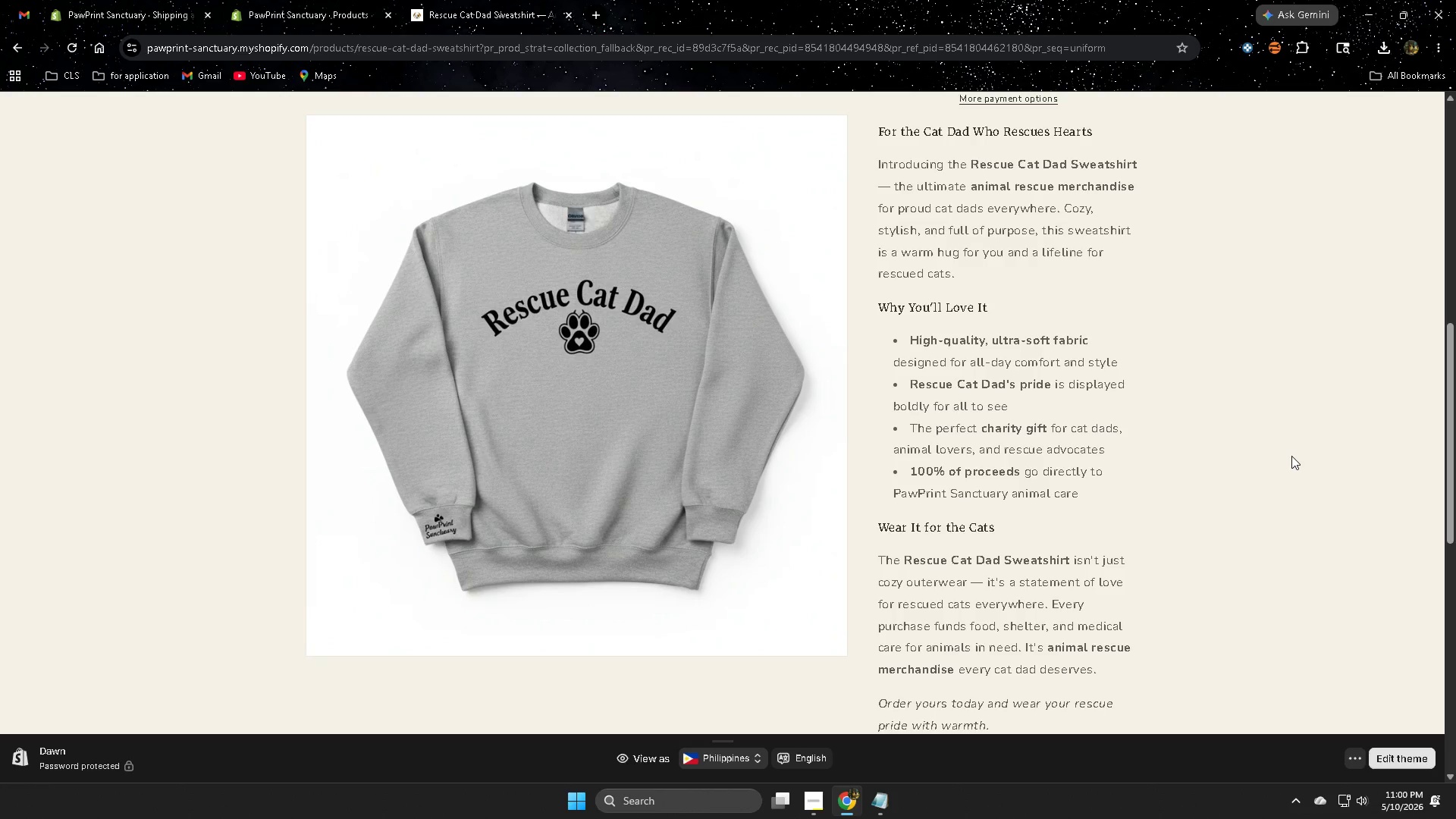 
wait(42.86)
 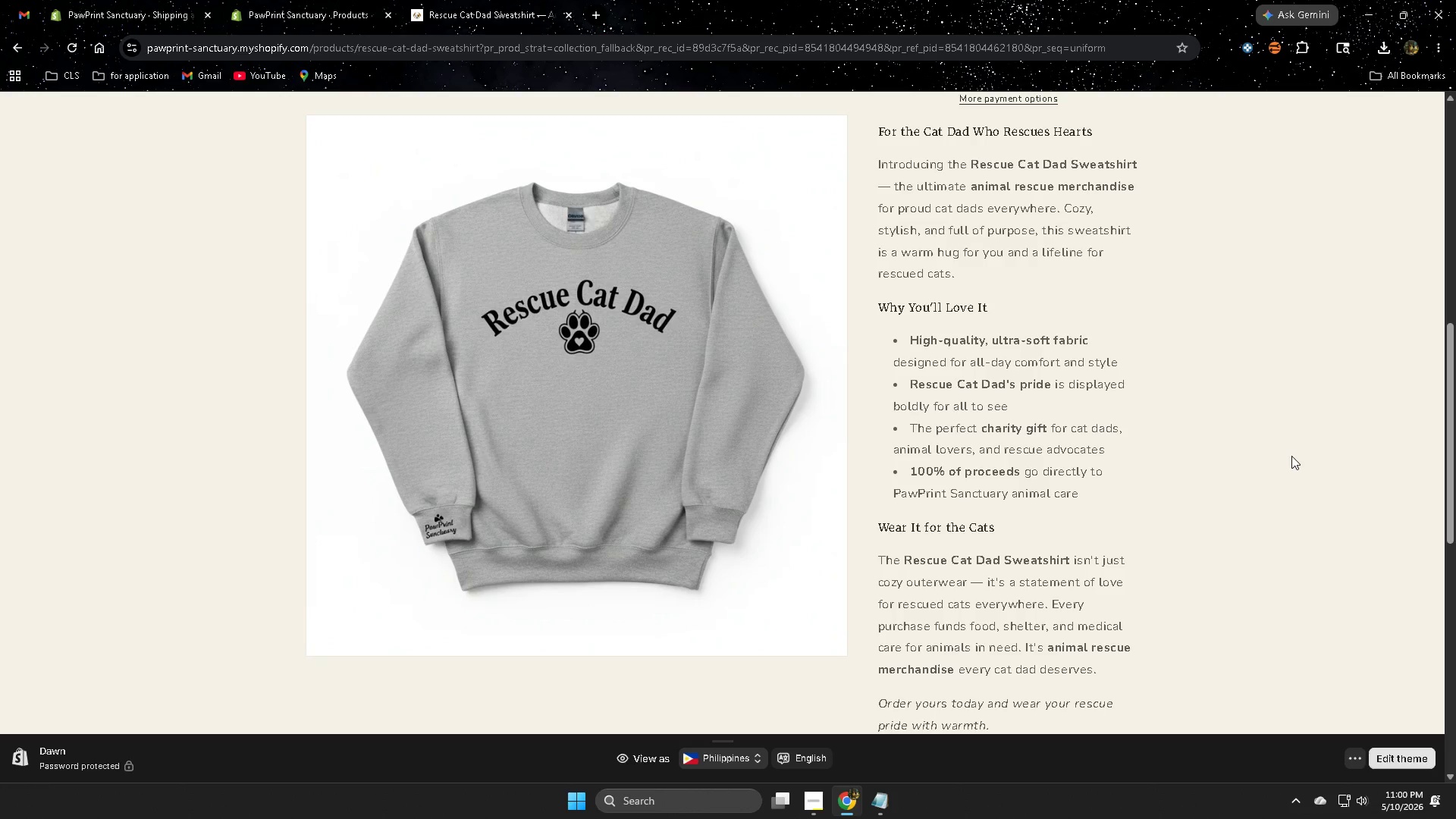 
scroll: coordinate [731, 479], scroll_direction: down, amount: 7.0
 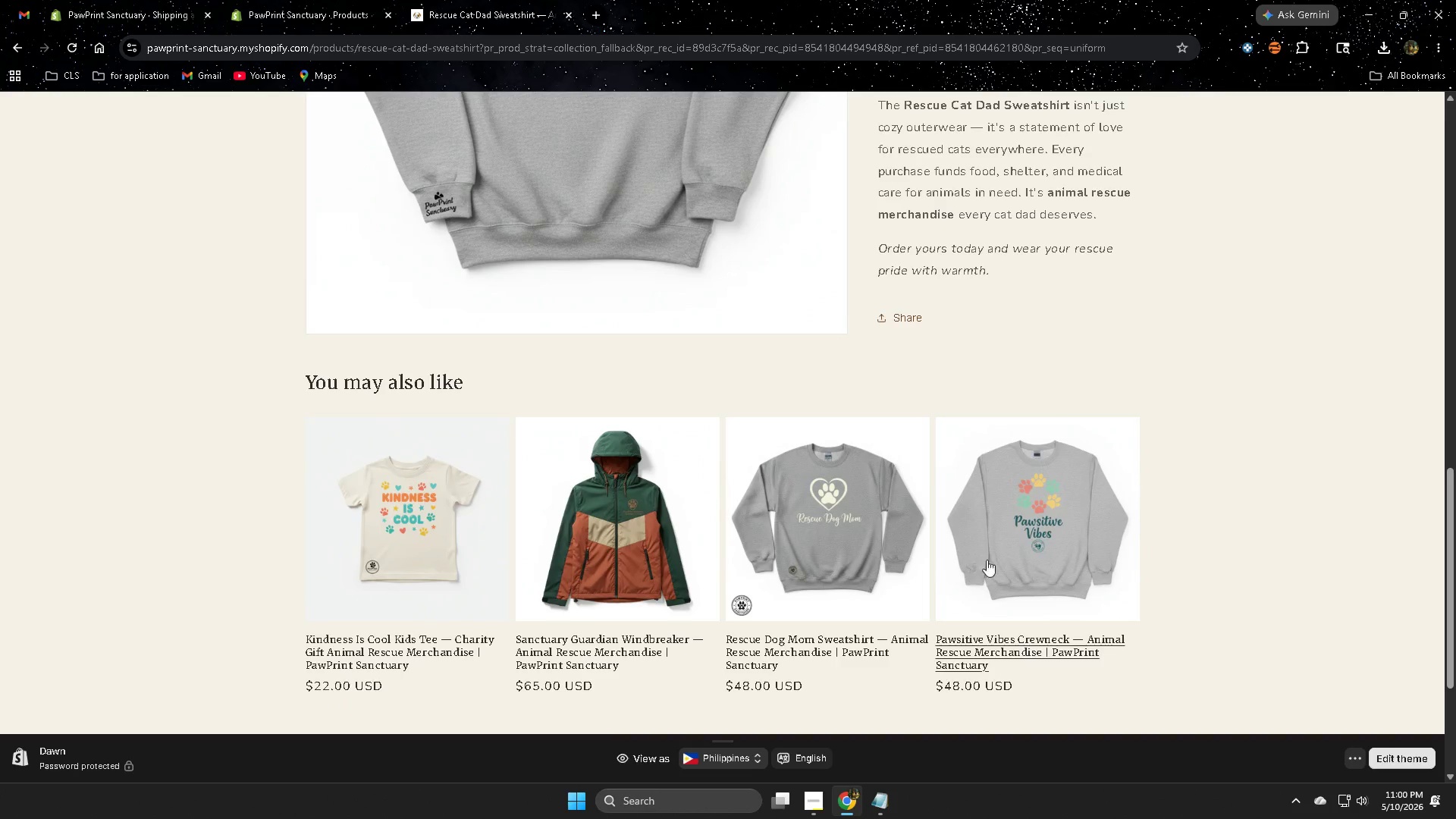 
left_click([1043, 540])
 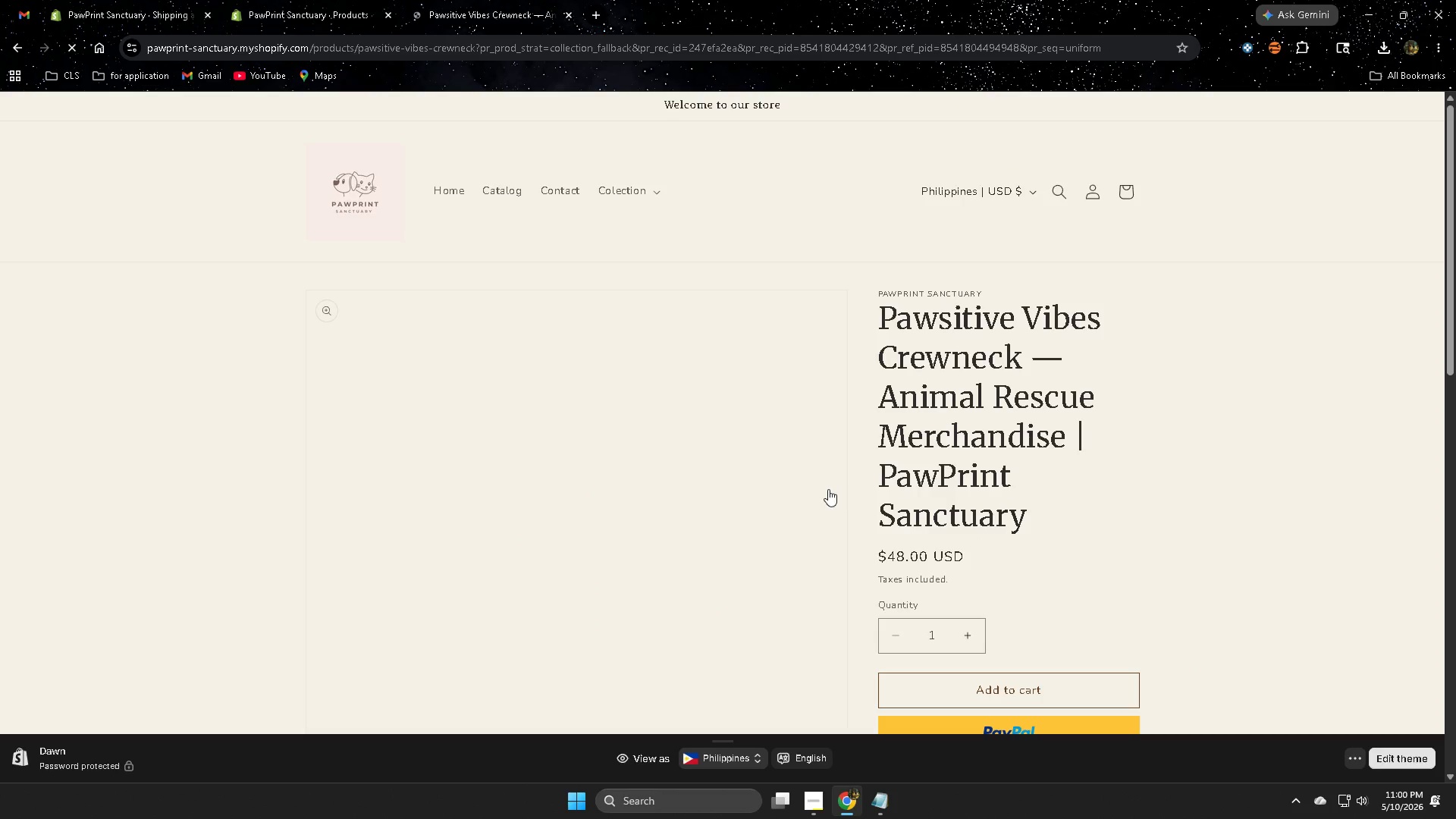 
scroll: coordinate [1259, 510], scroll_direction: down, amount: 10.0
 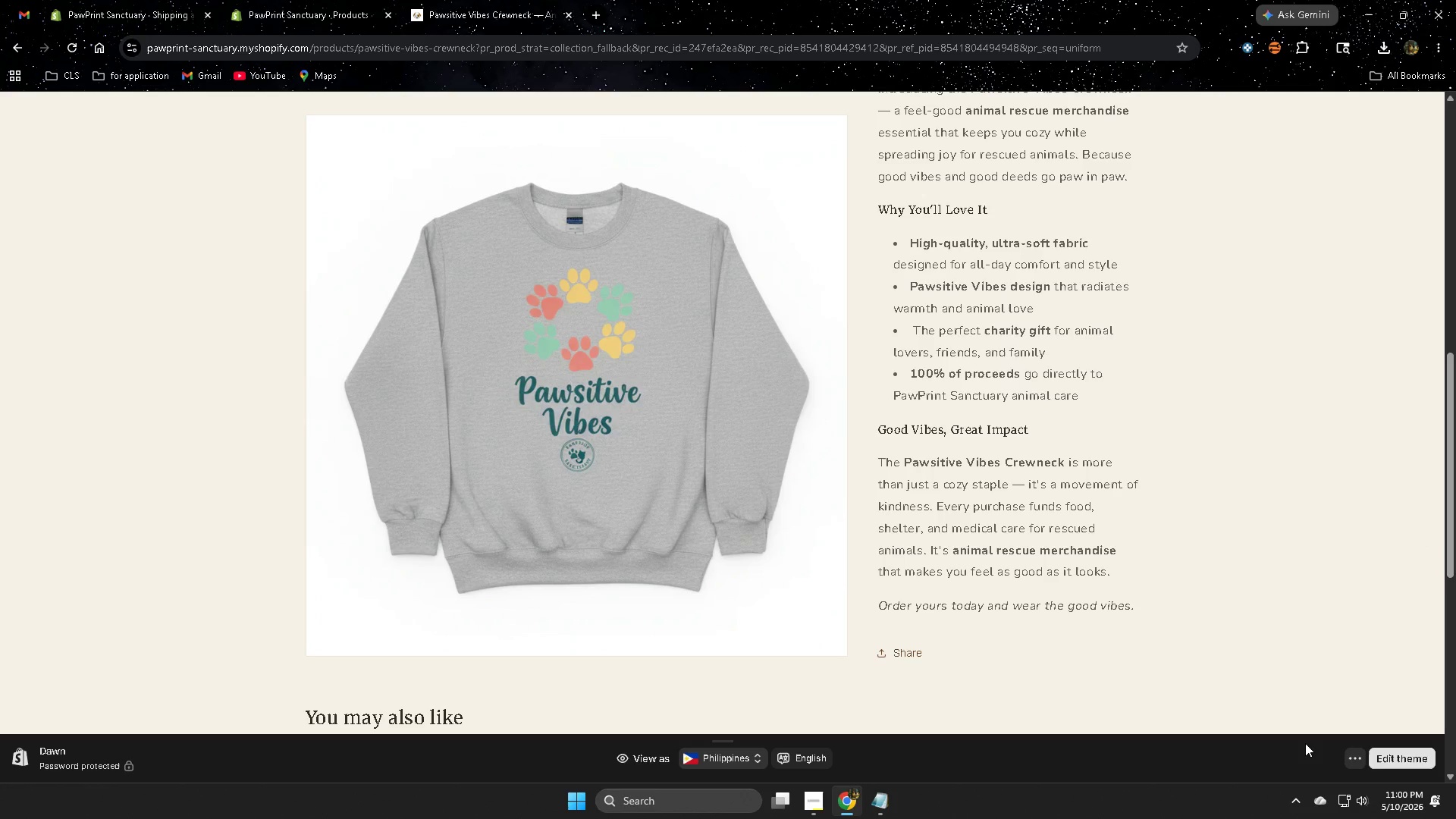 
wait(33.43)
 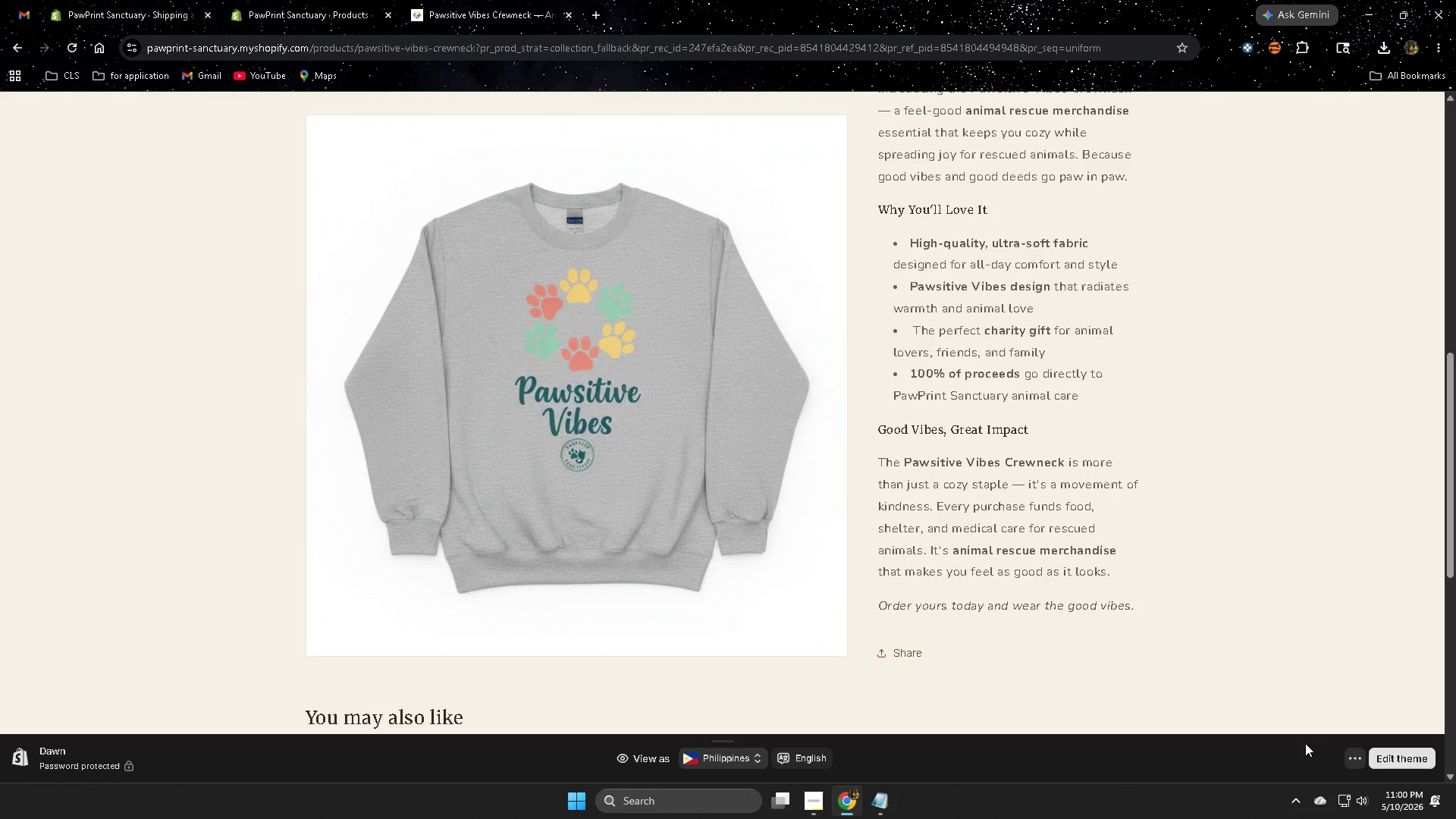 
scroll: coordinate [529, 294], scroll_direction: down, amount: 5.0
 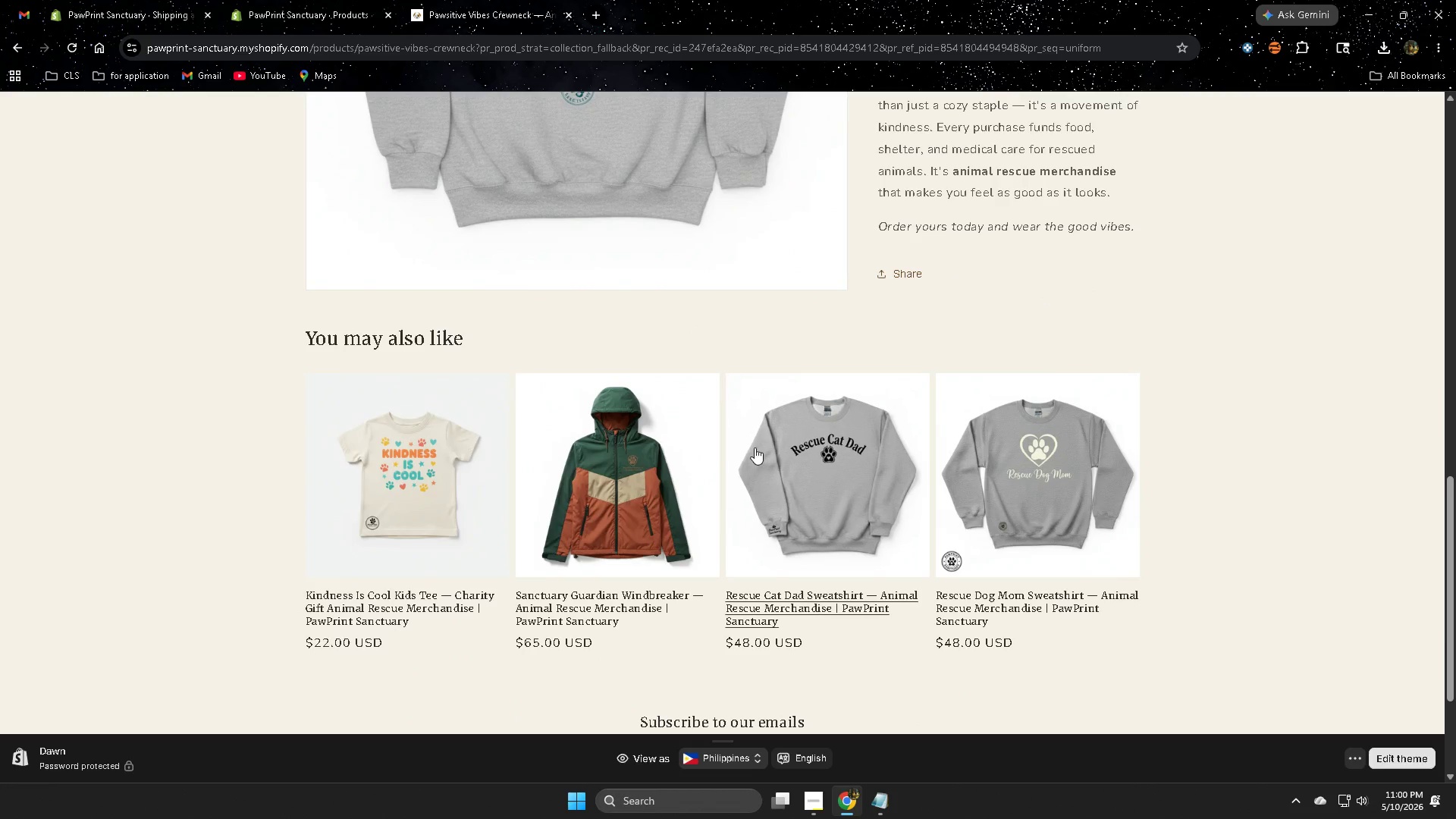 
scroll: coordinate [633, 344], scroll_direction: up, amount: 12.0
 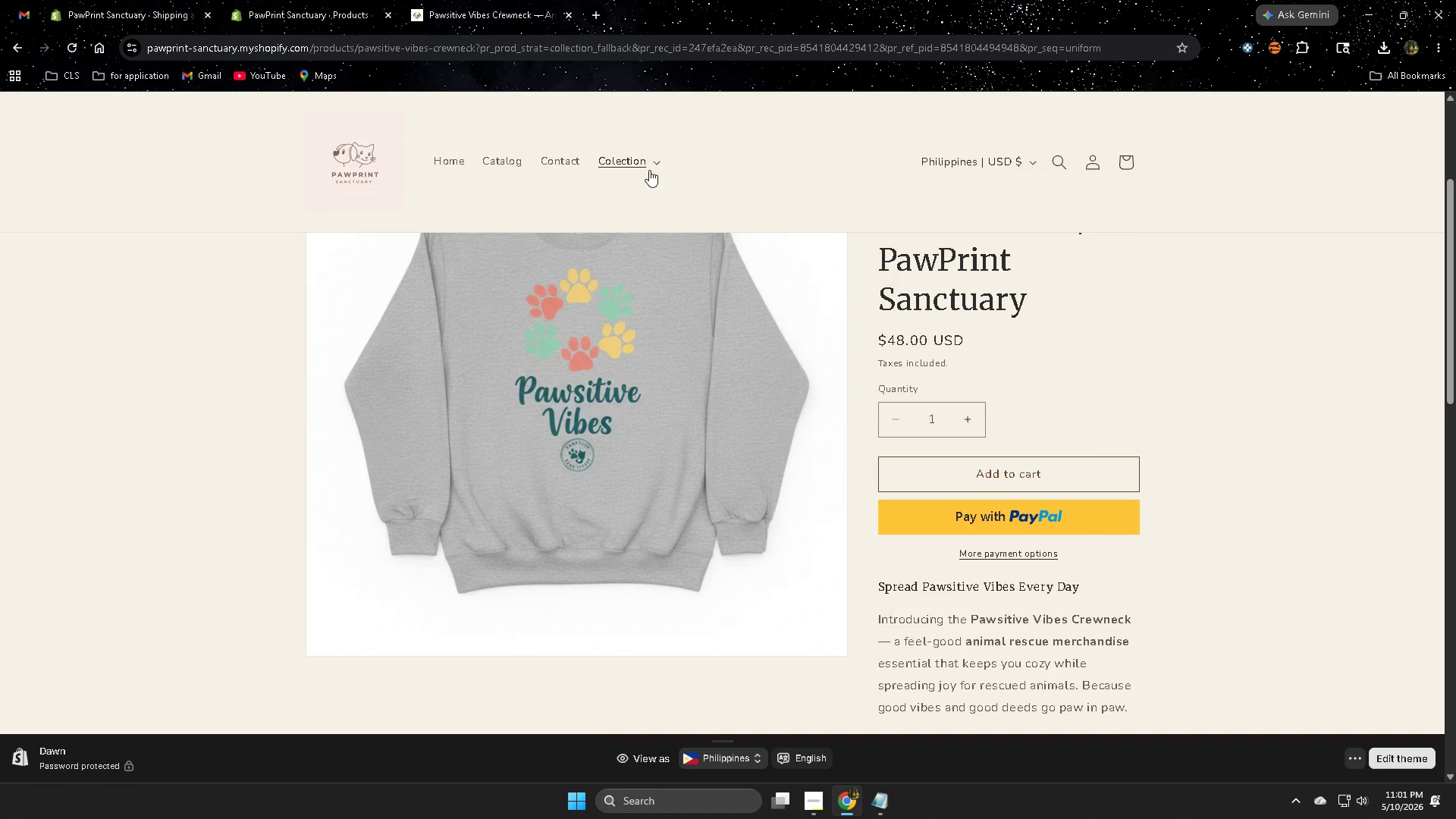 
left_click([649, 169])
 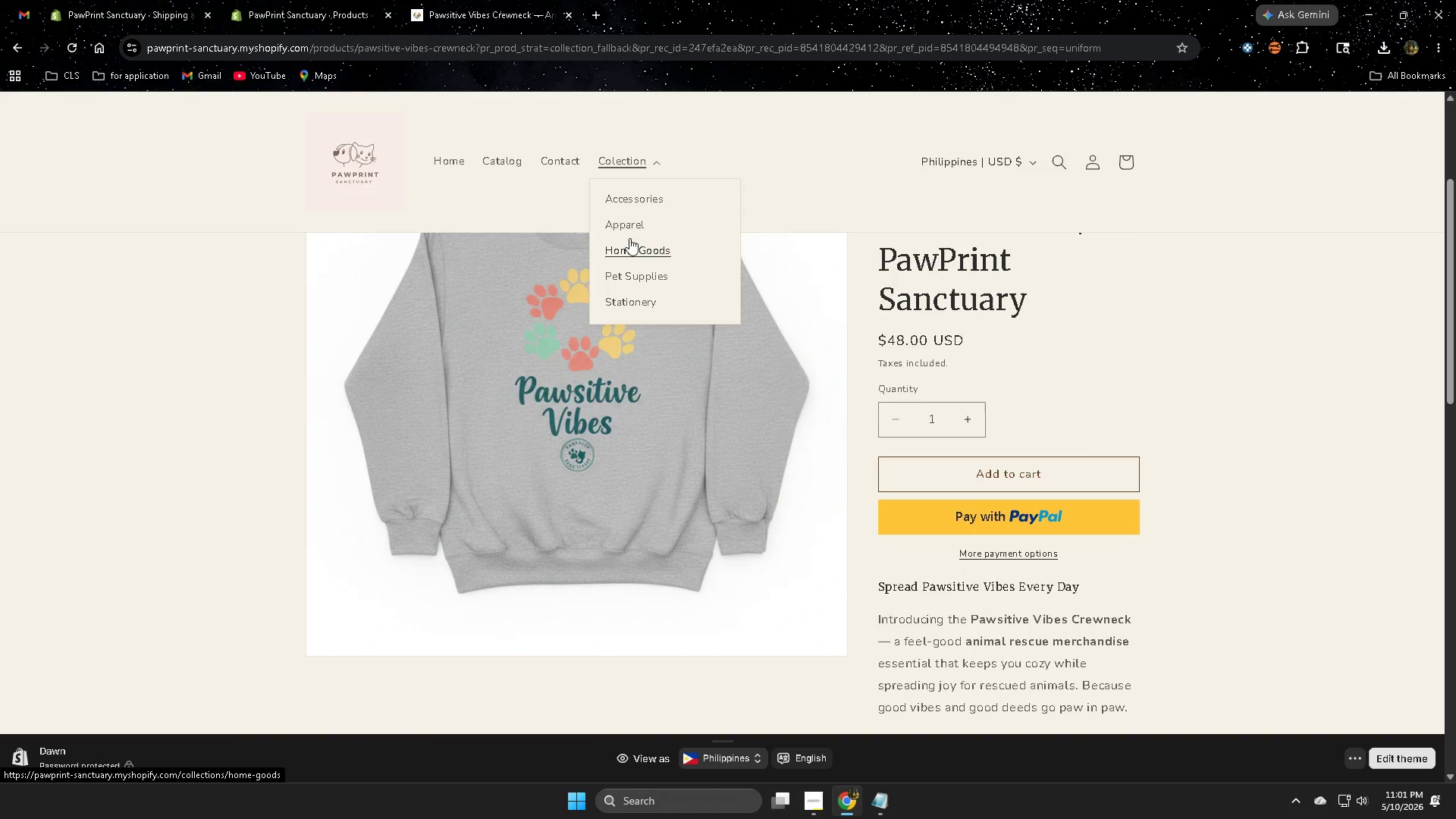 
left_click([619, 228])
 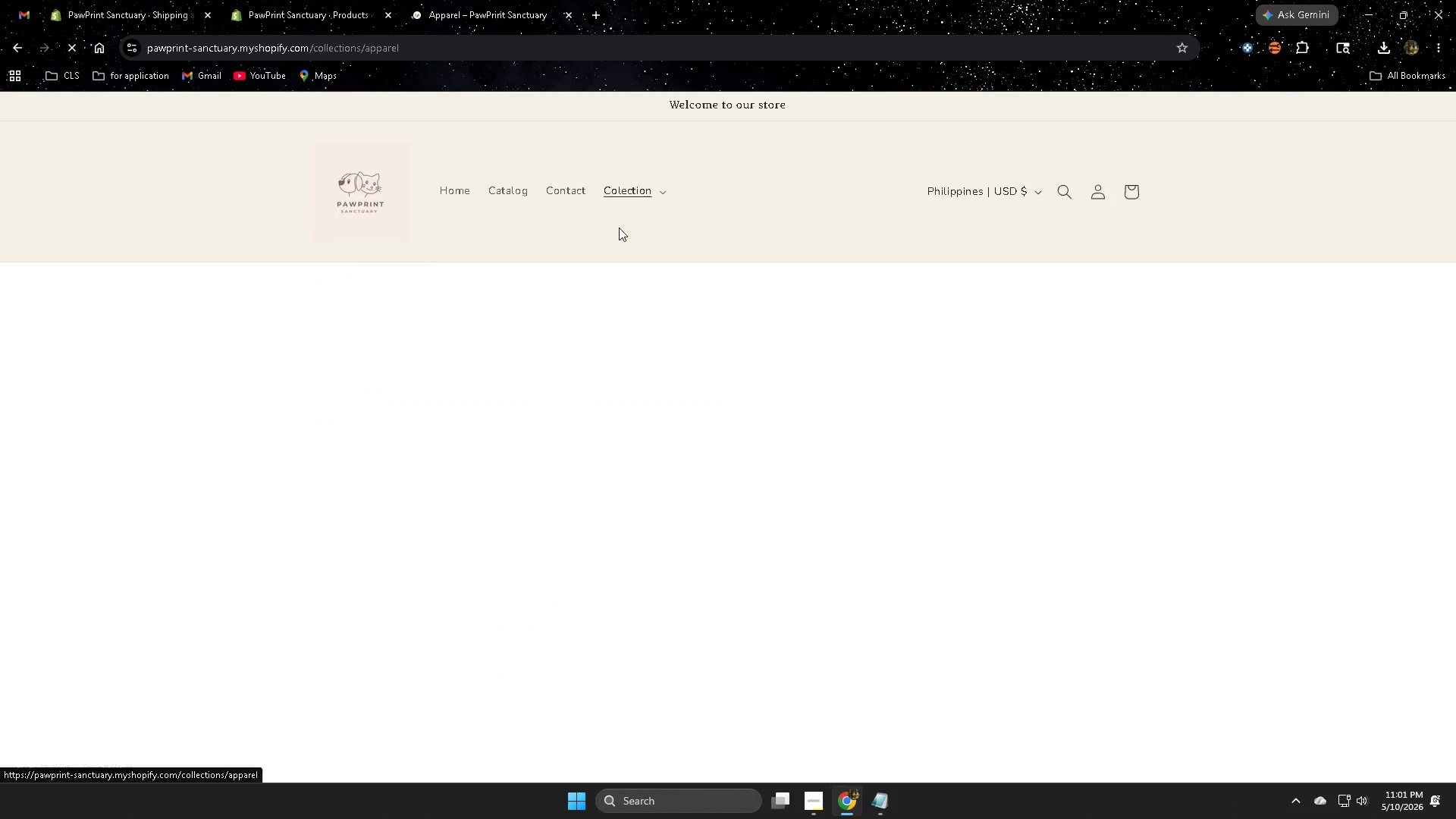 
scroll: coordinate [677, 319], scroll_direction: down, amount: 3.0
 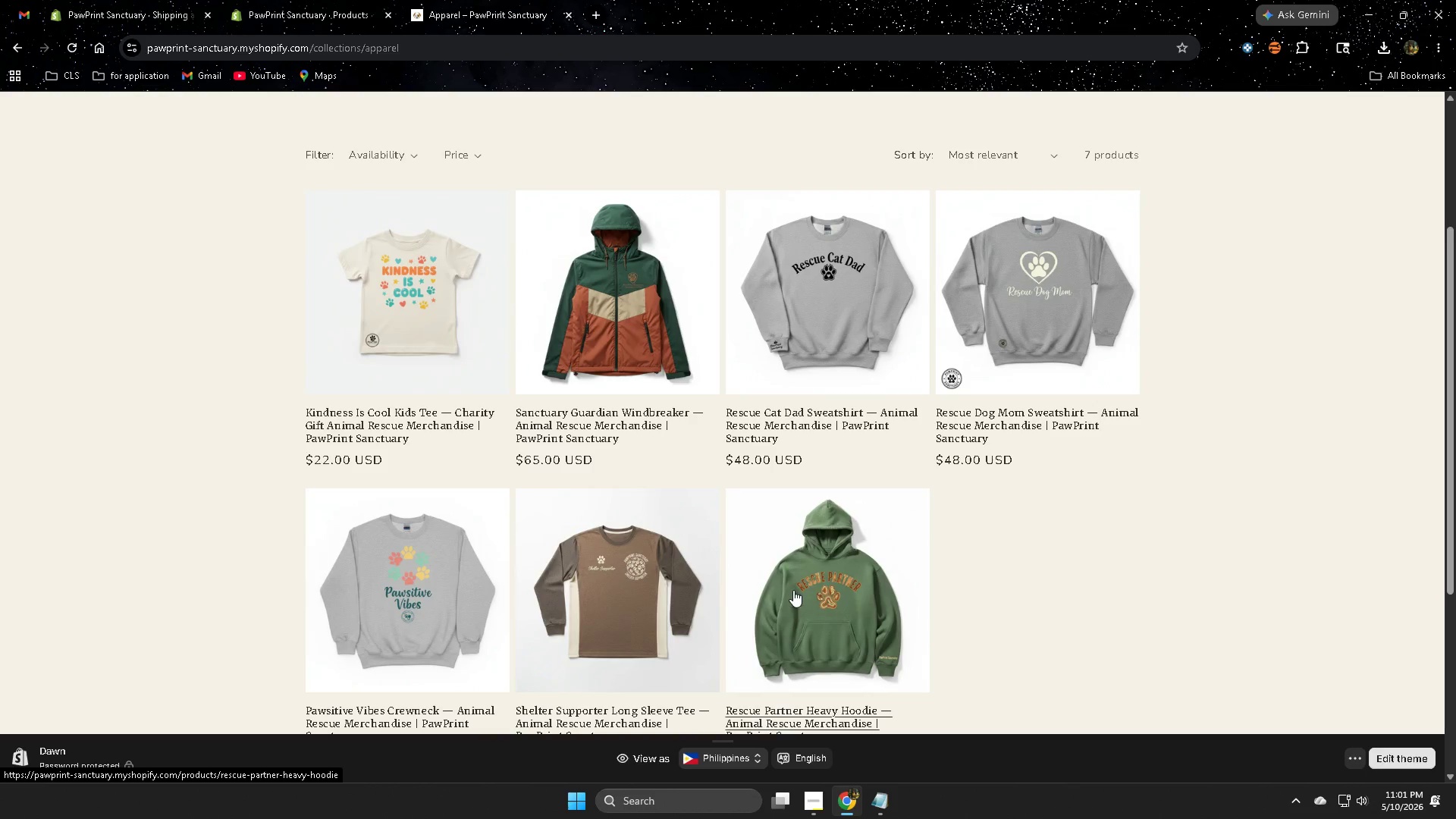 
left_click([819, 589])
 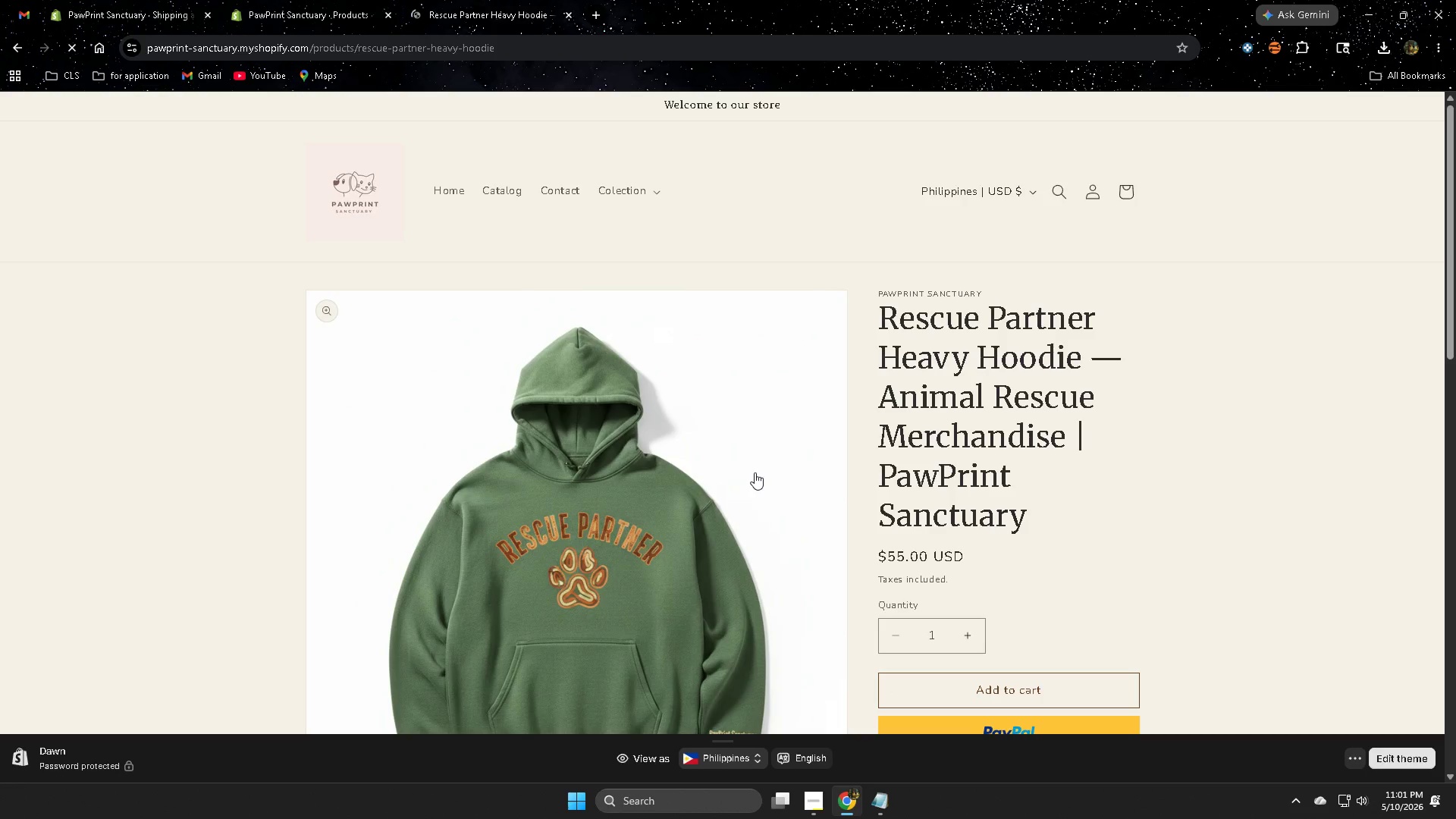 
scroll: coordinate [1185, 512], scroll_direction: down, amount: 8.0
 